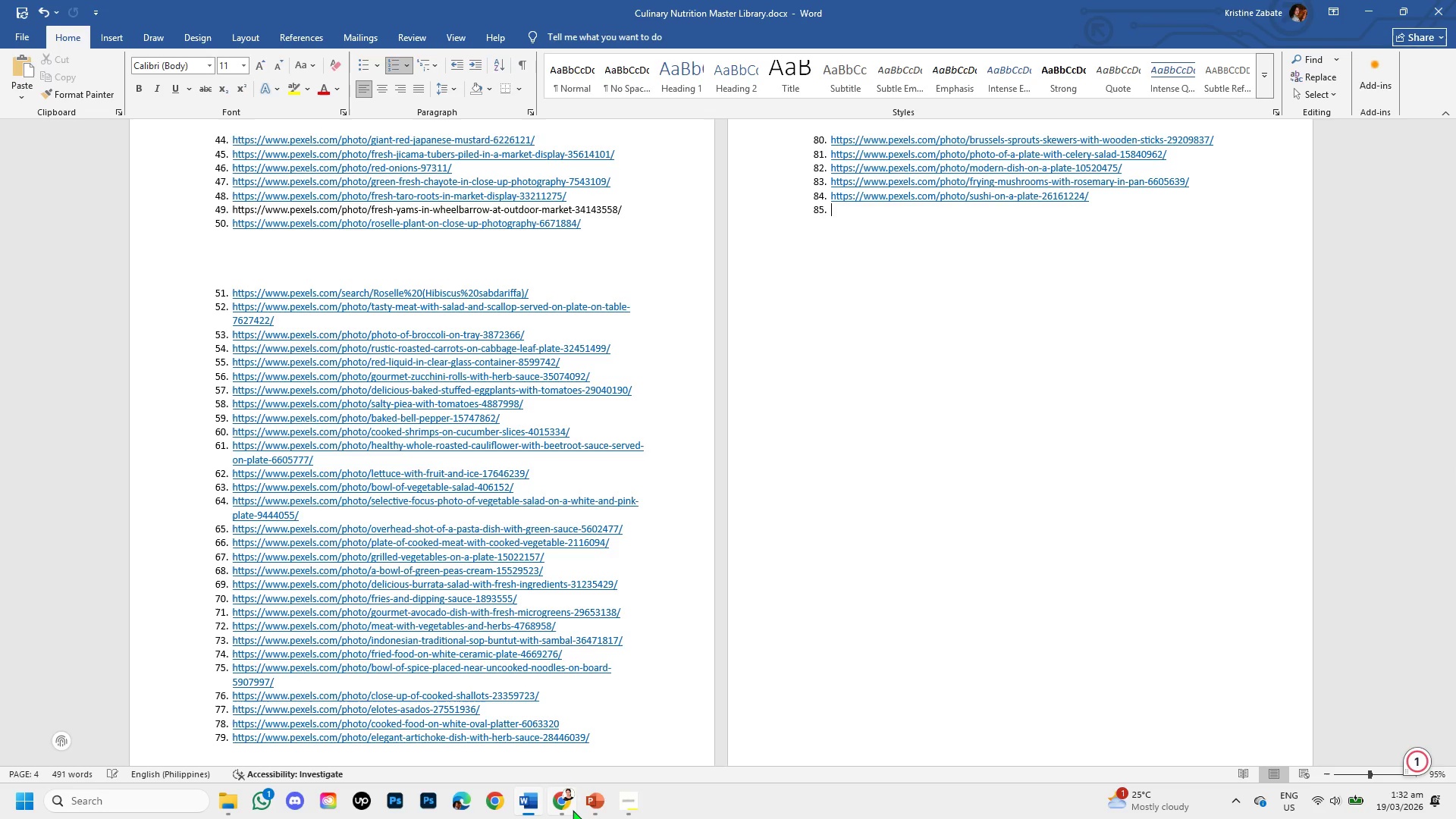 
left_click([573, 810])
 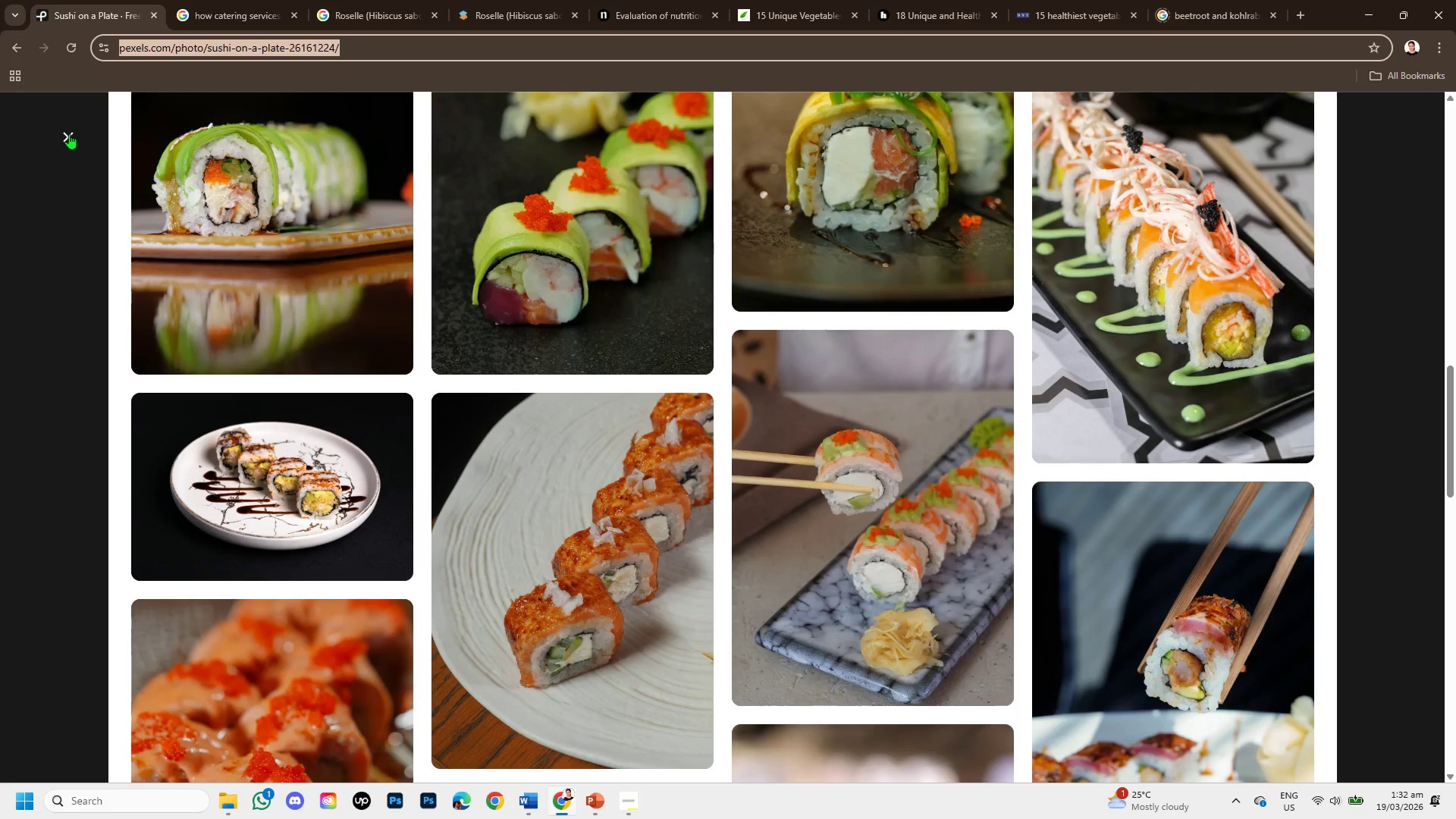 
left_click([69, 133])
 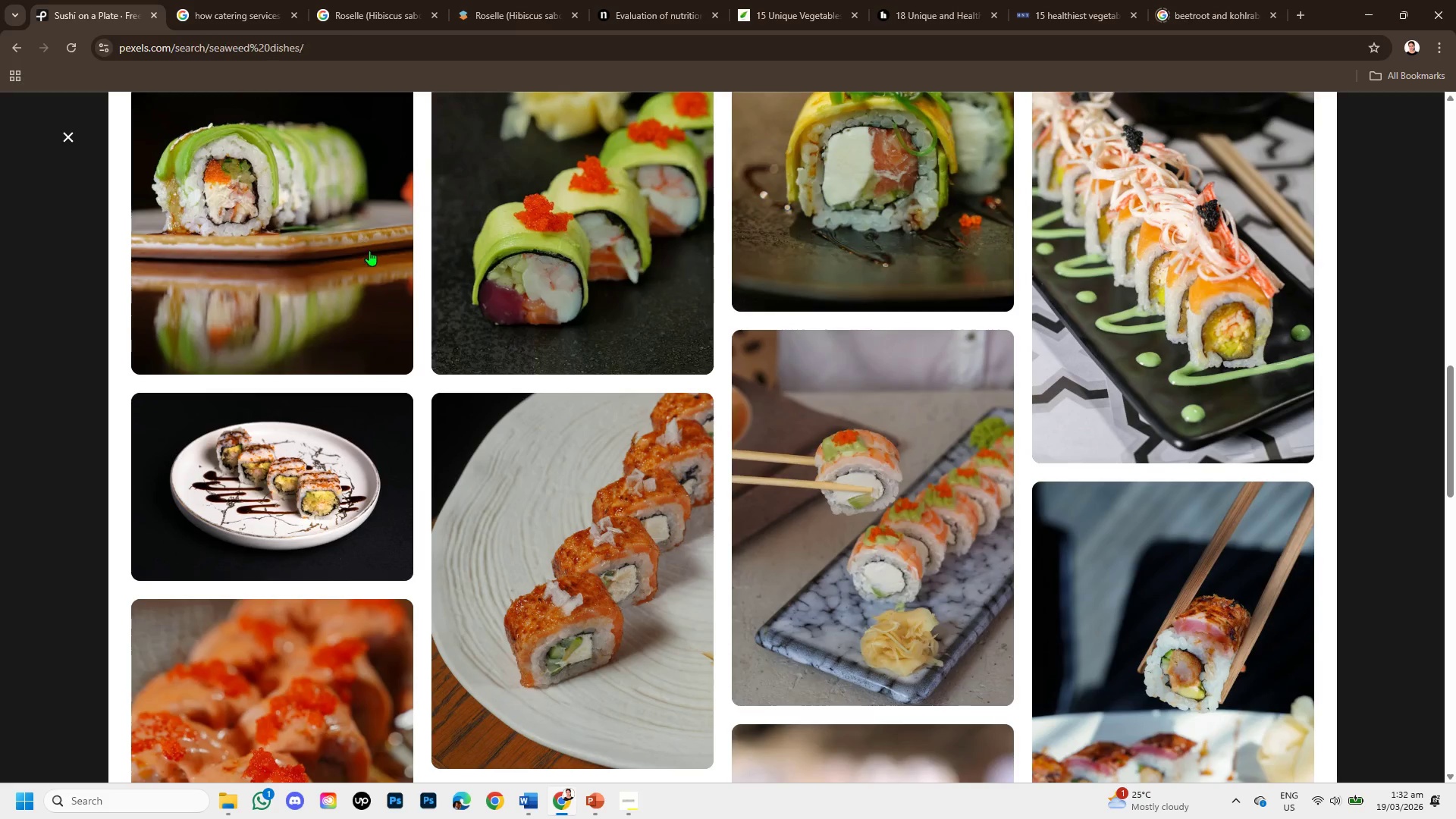 
scroll: coordinate [375, 258], scroll_direction: up, amount: 4.0
 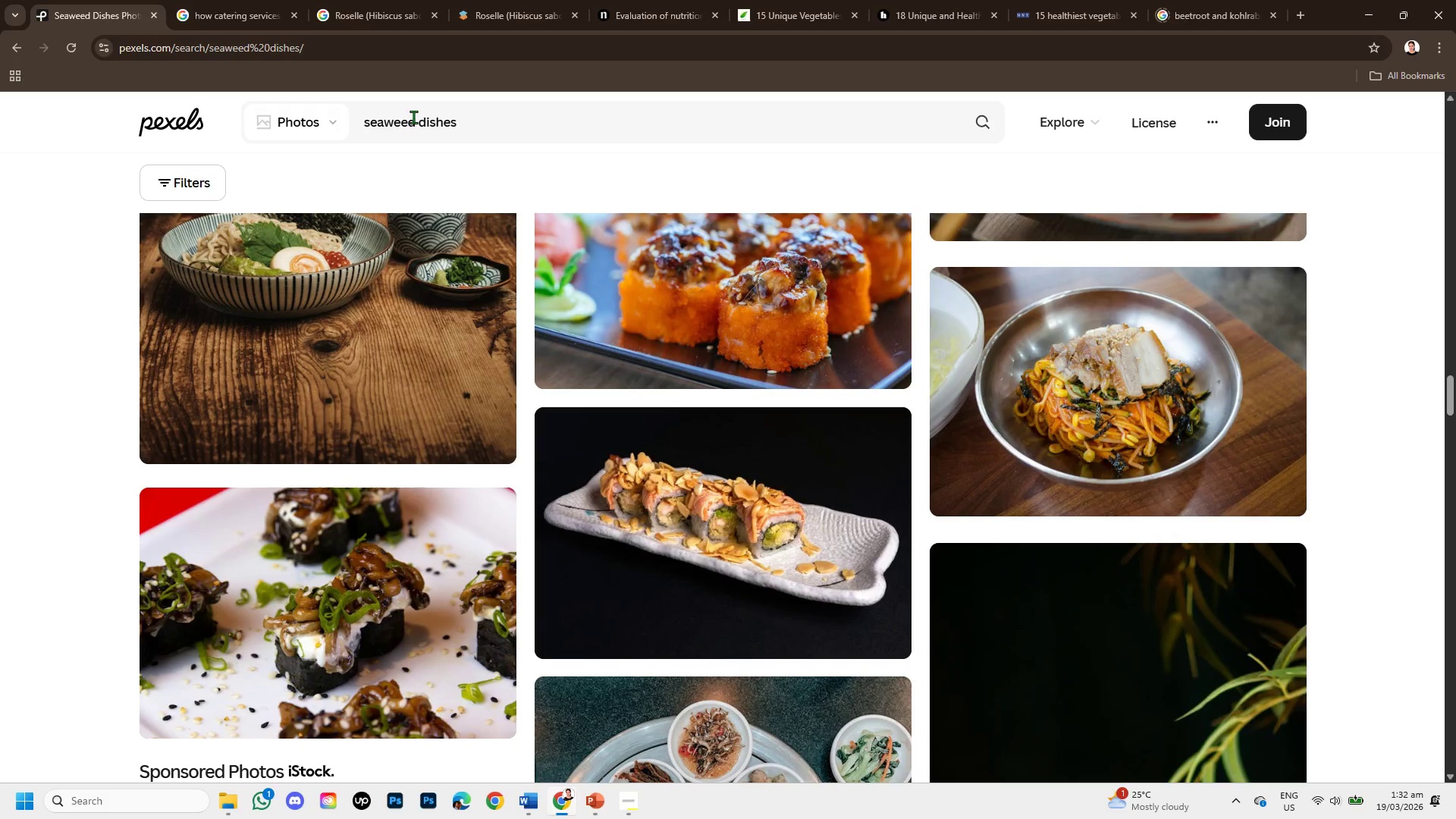 
left_click_drag(start_coordinate=[417, 117], to_coordinate=[355, 109])
 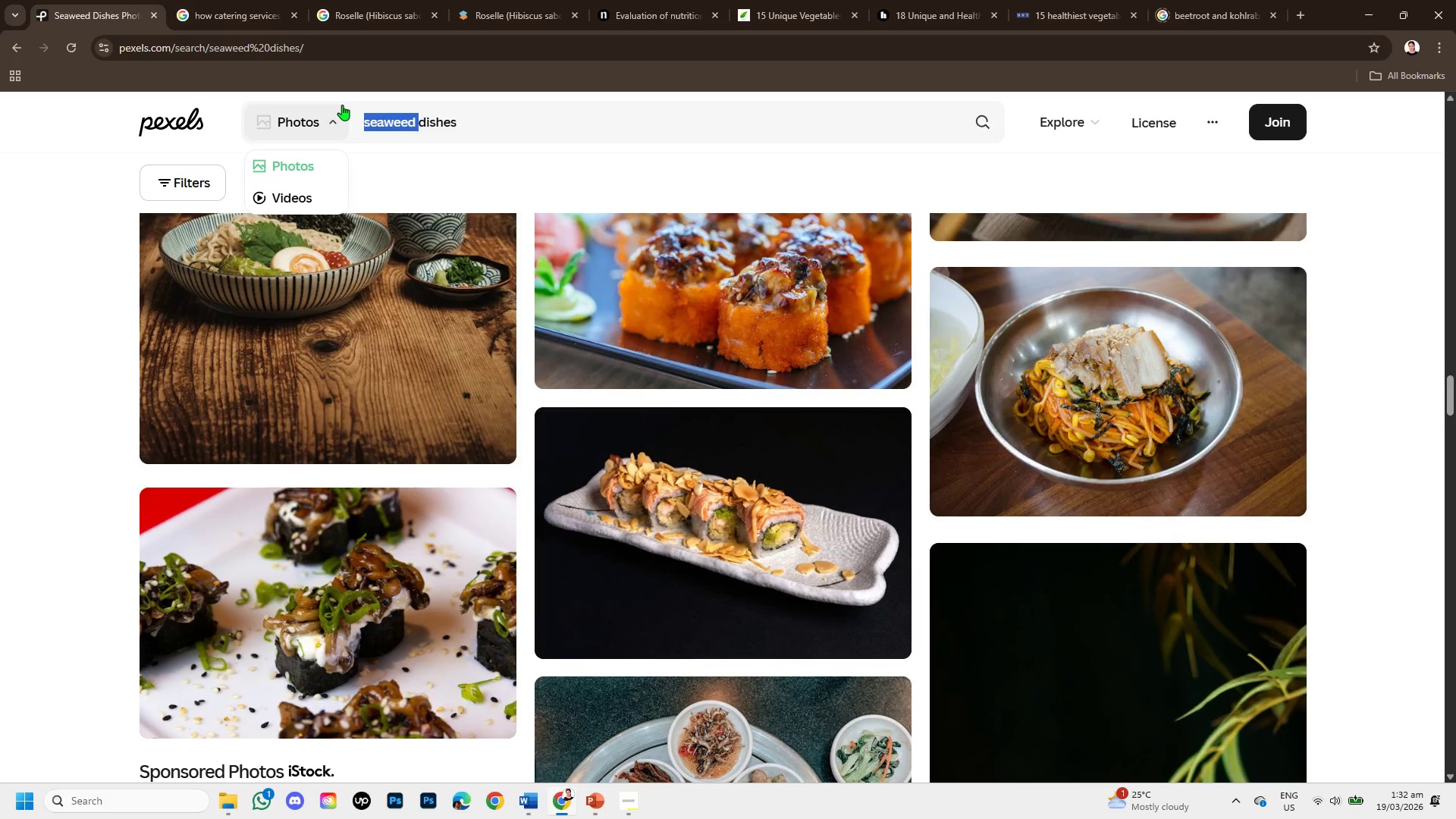 
key(Backspace)
type(microgreens )
 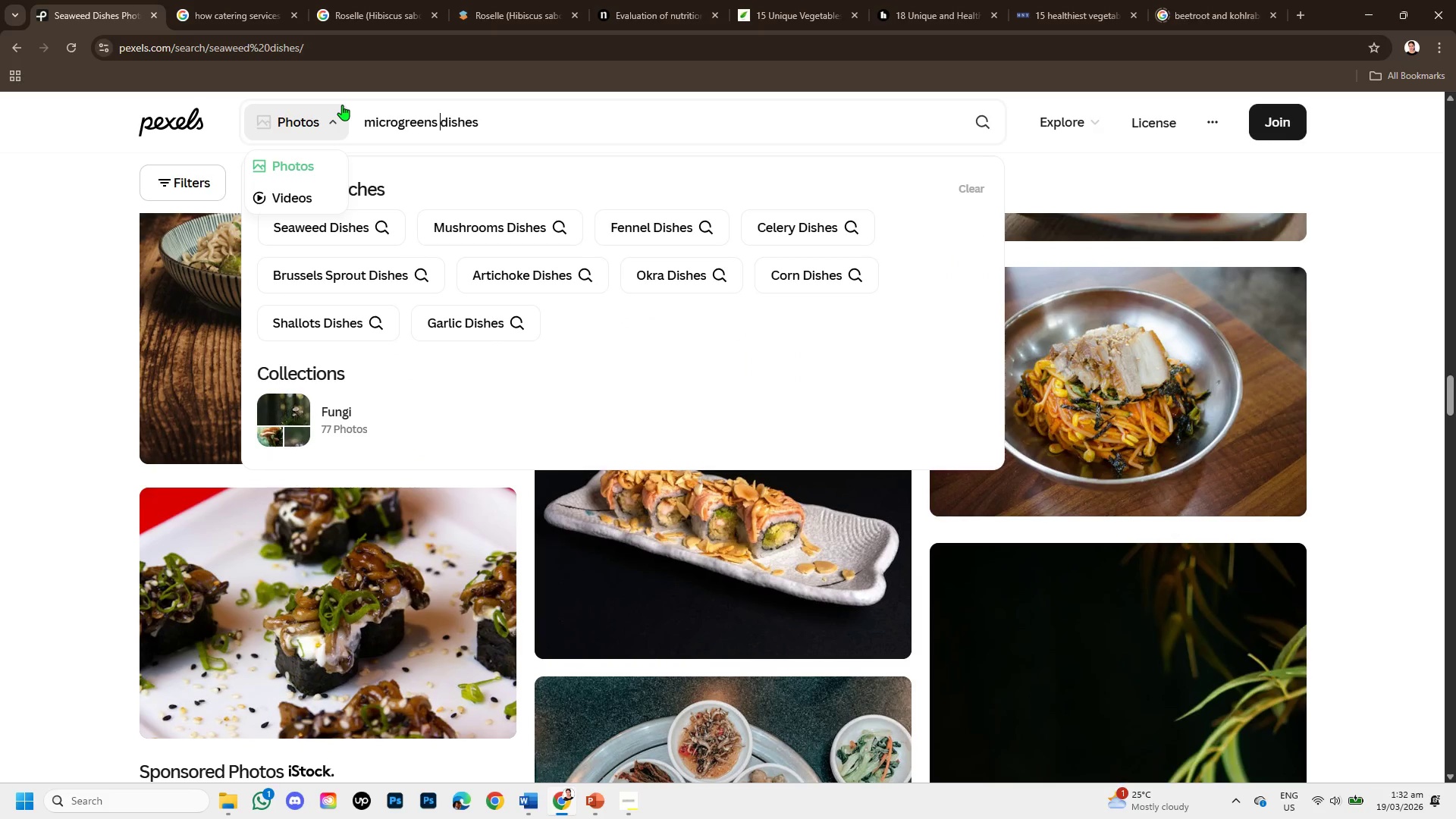 
key(Enter)
 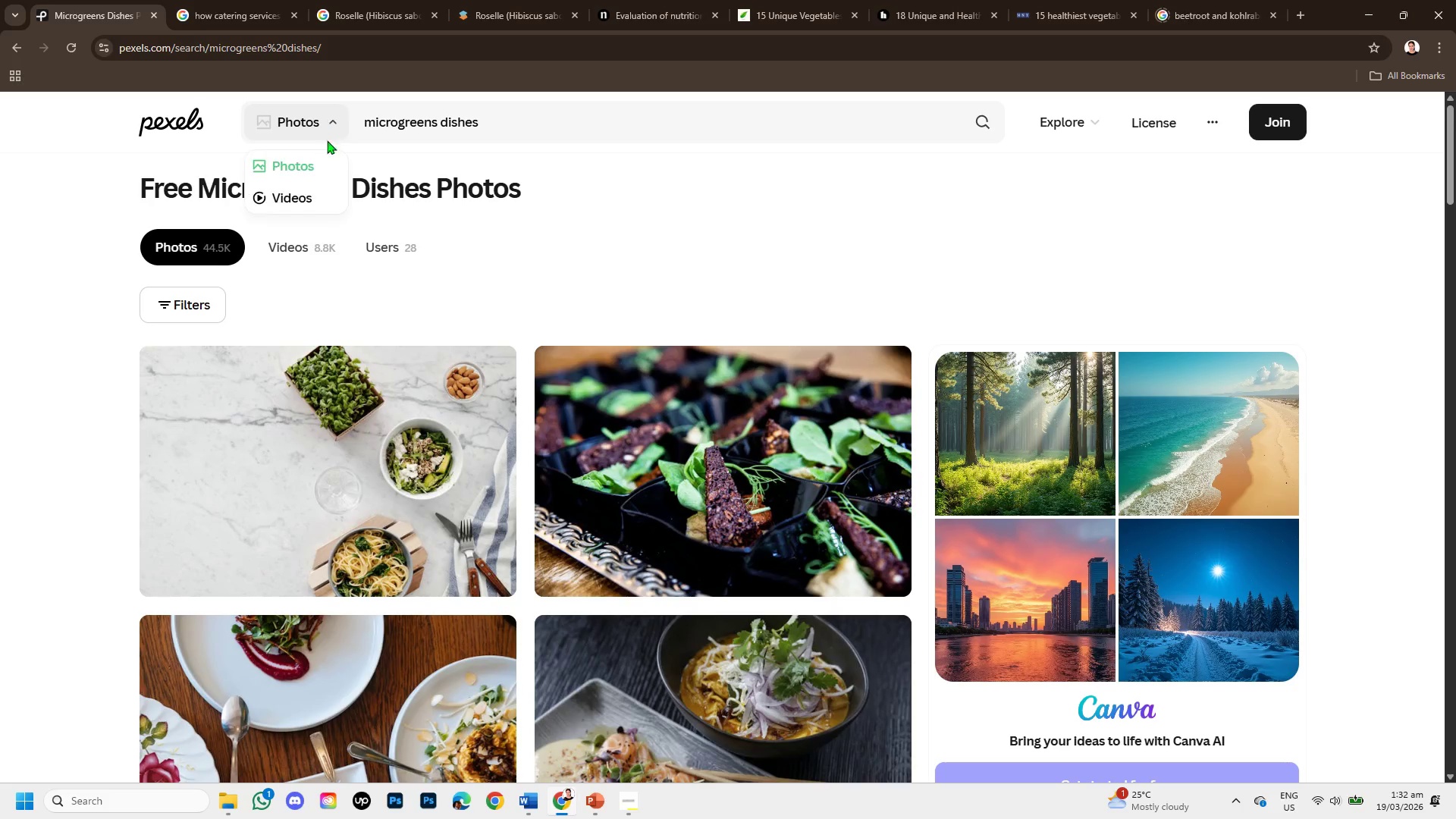 
scroll: coordinate [666, 467], scroll_direction: down, amount: 3.0
 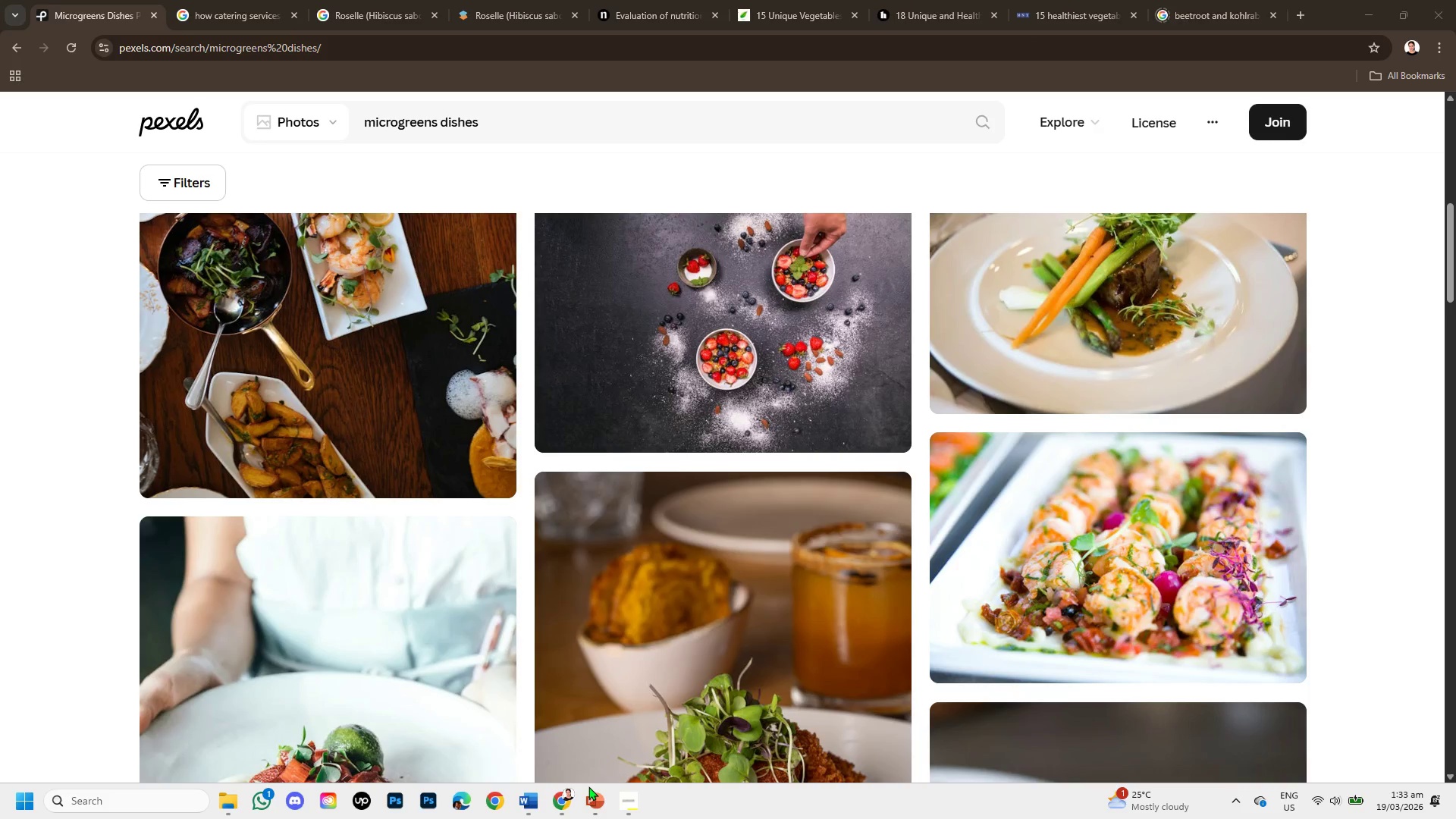 
left_click([590, 797])
 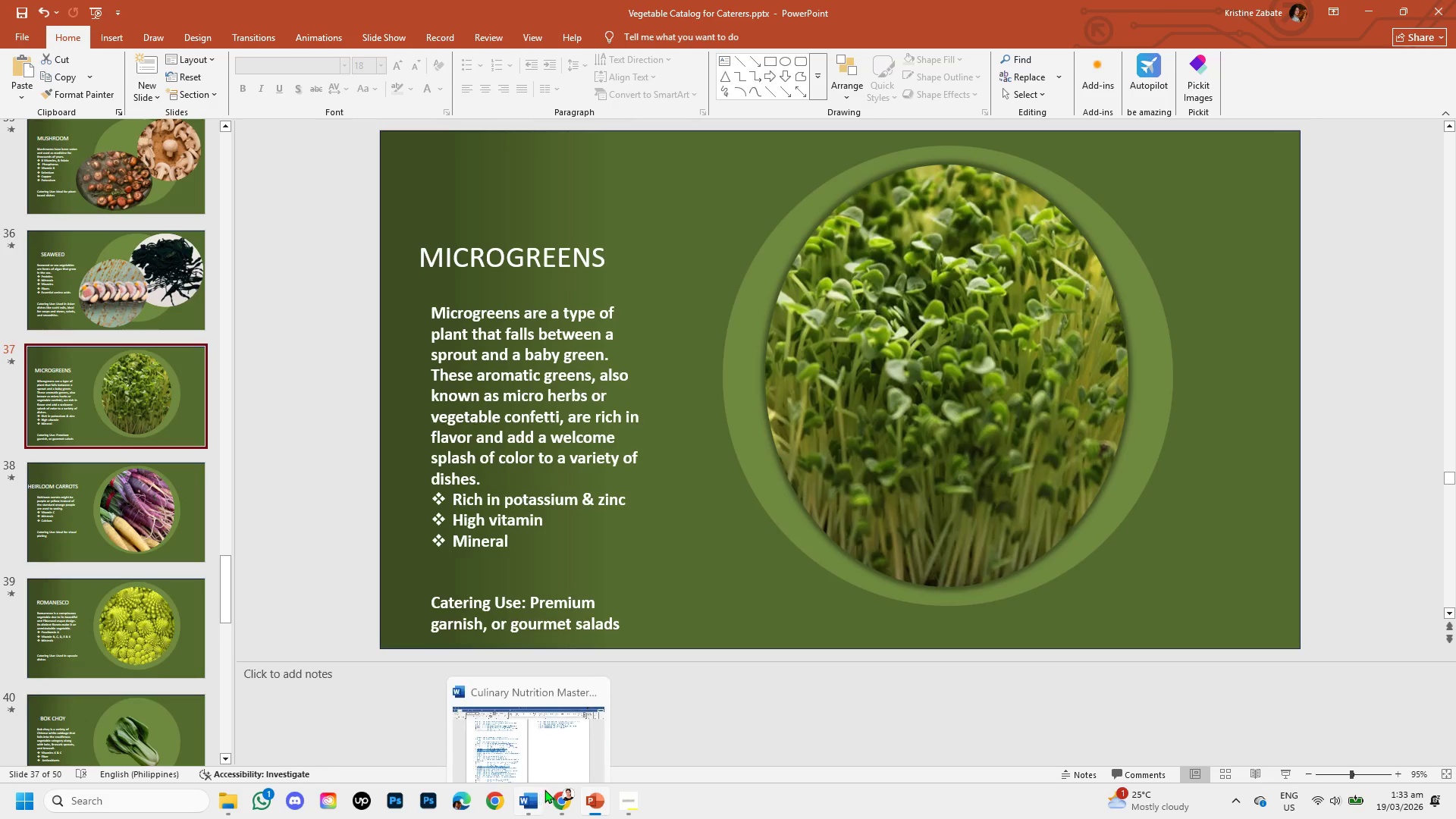 
left_click([565, 802])
 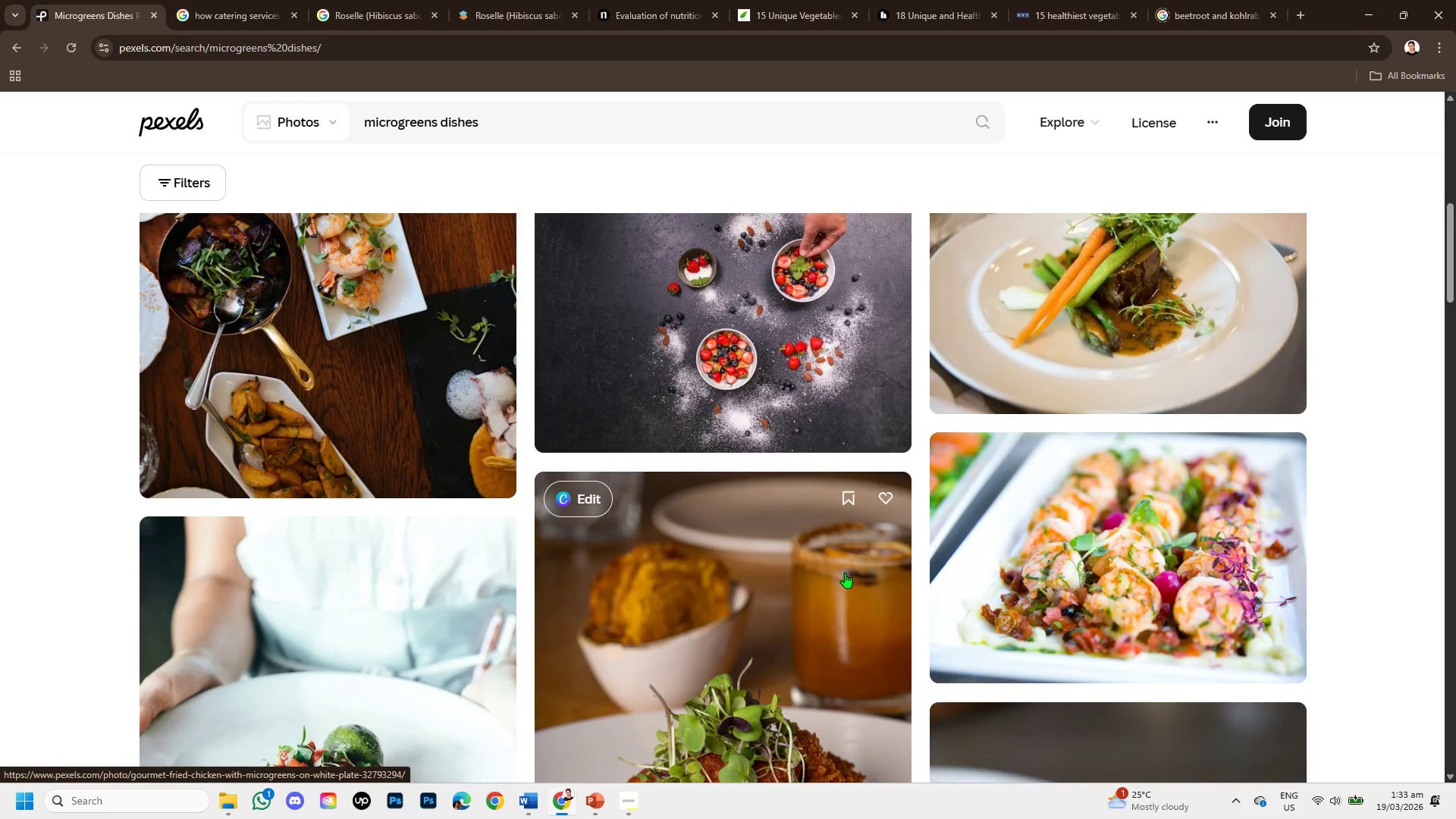 
scroll: coordinate [846, 573], scroll_direction: down, amount: 2.0
 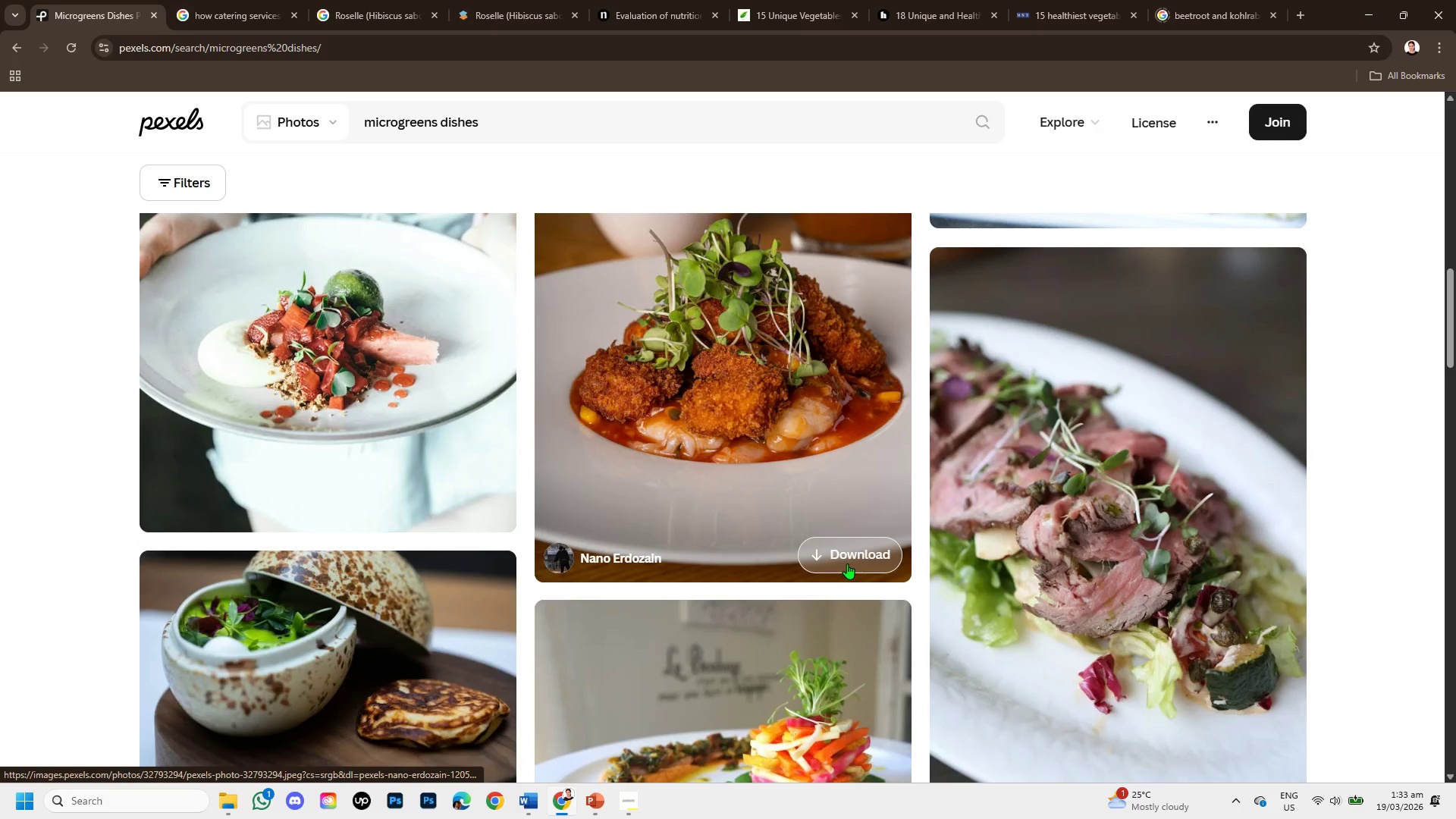 
scroll: coordinate [847, 563], scroll_direction: up, amount: 1.0
 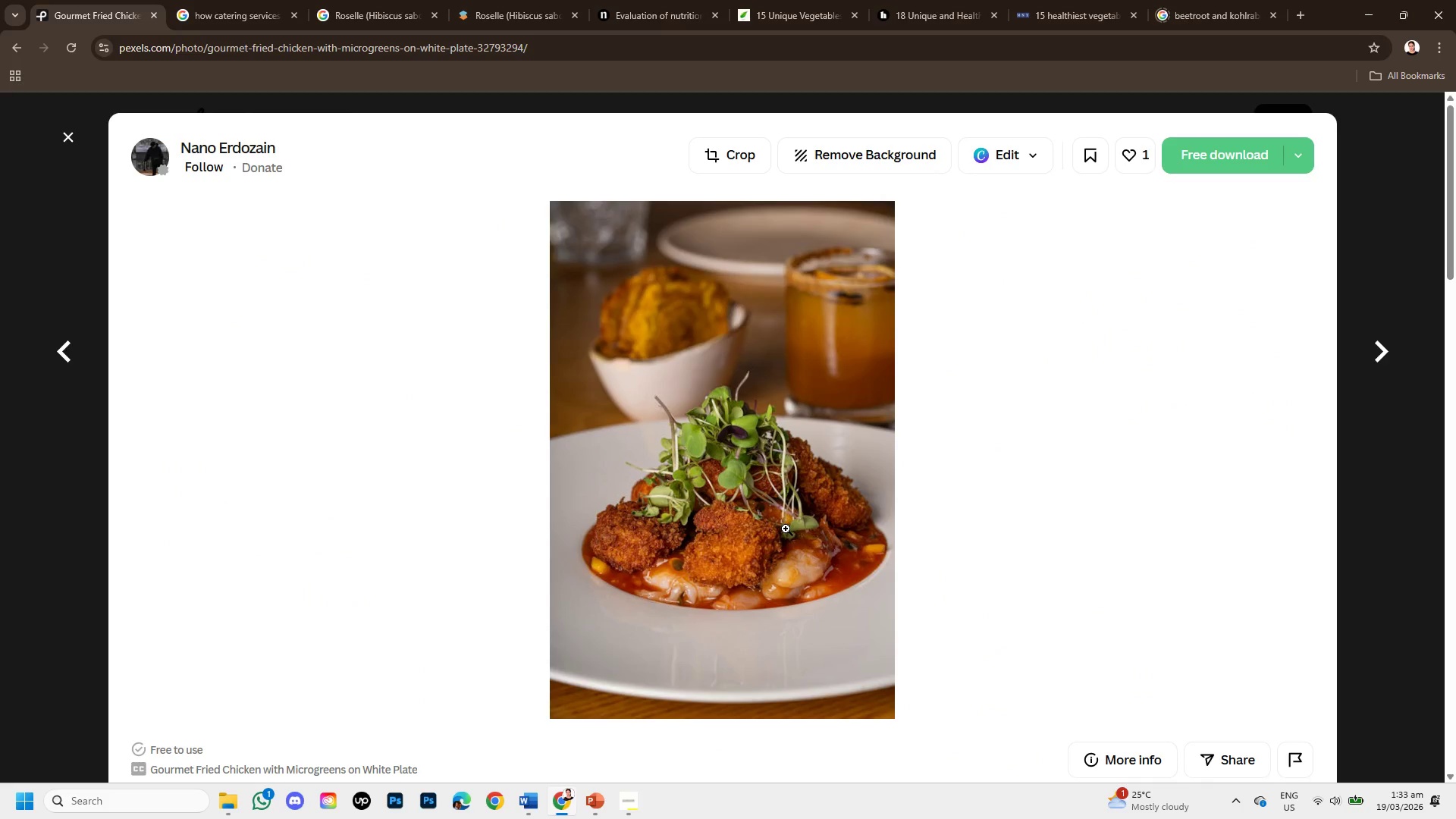 
right_click([783, 516])
 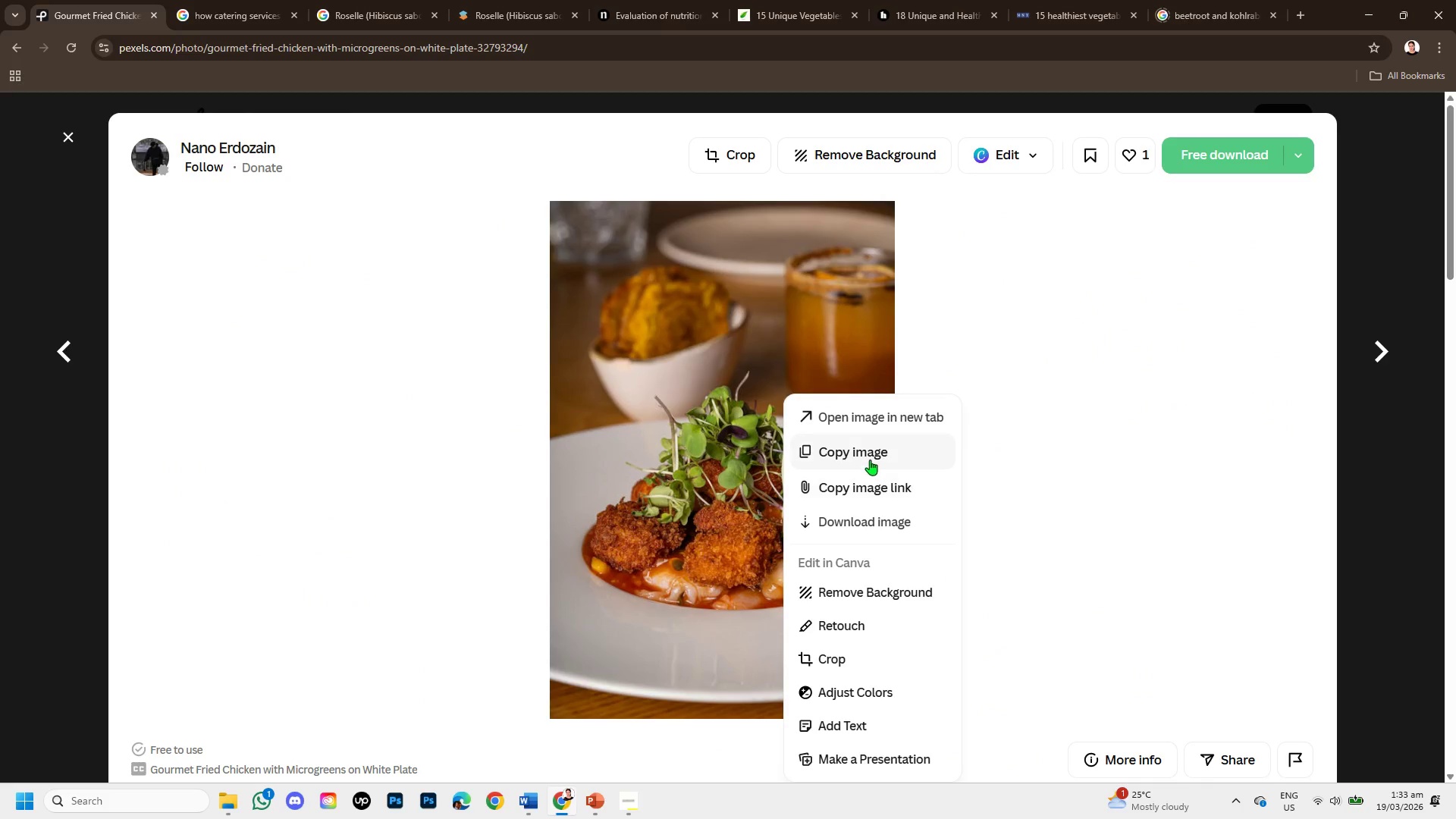 
left_click([874, 450])
 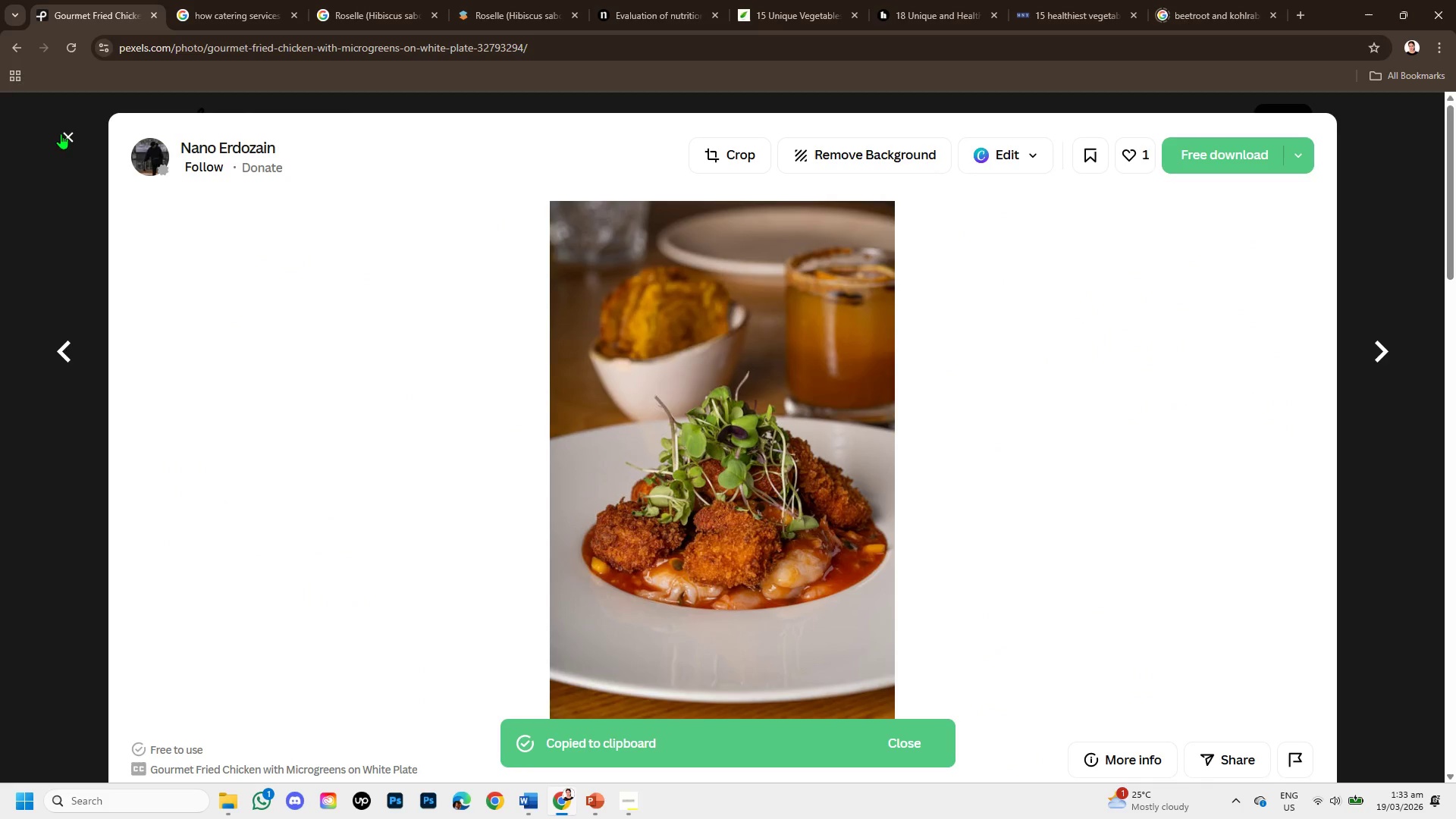 
left_click([64, 135])
 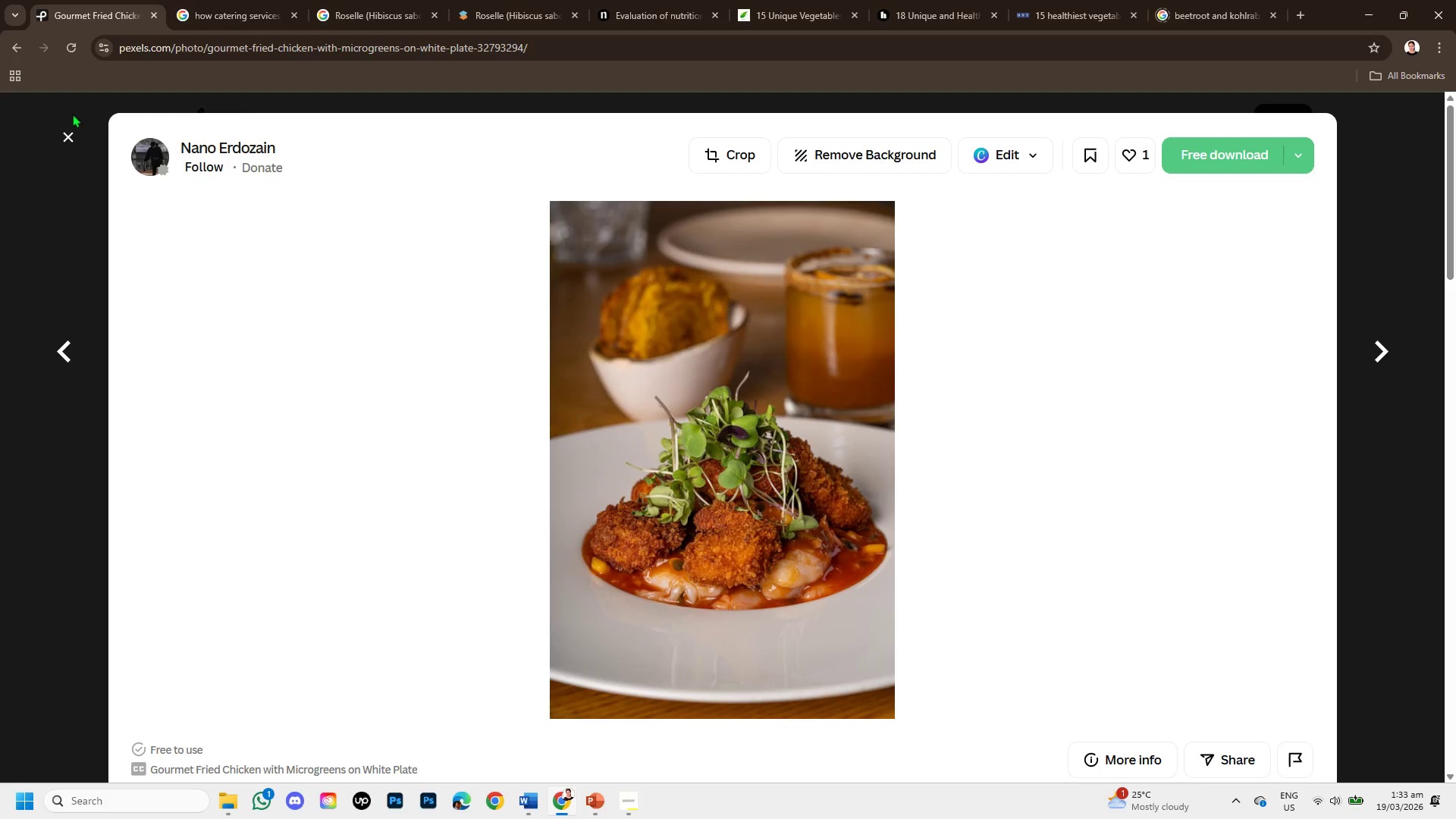 
left_click([64, 139])
 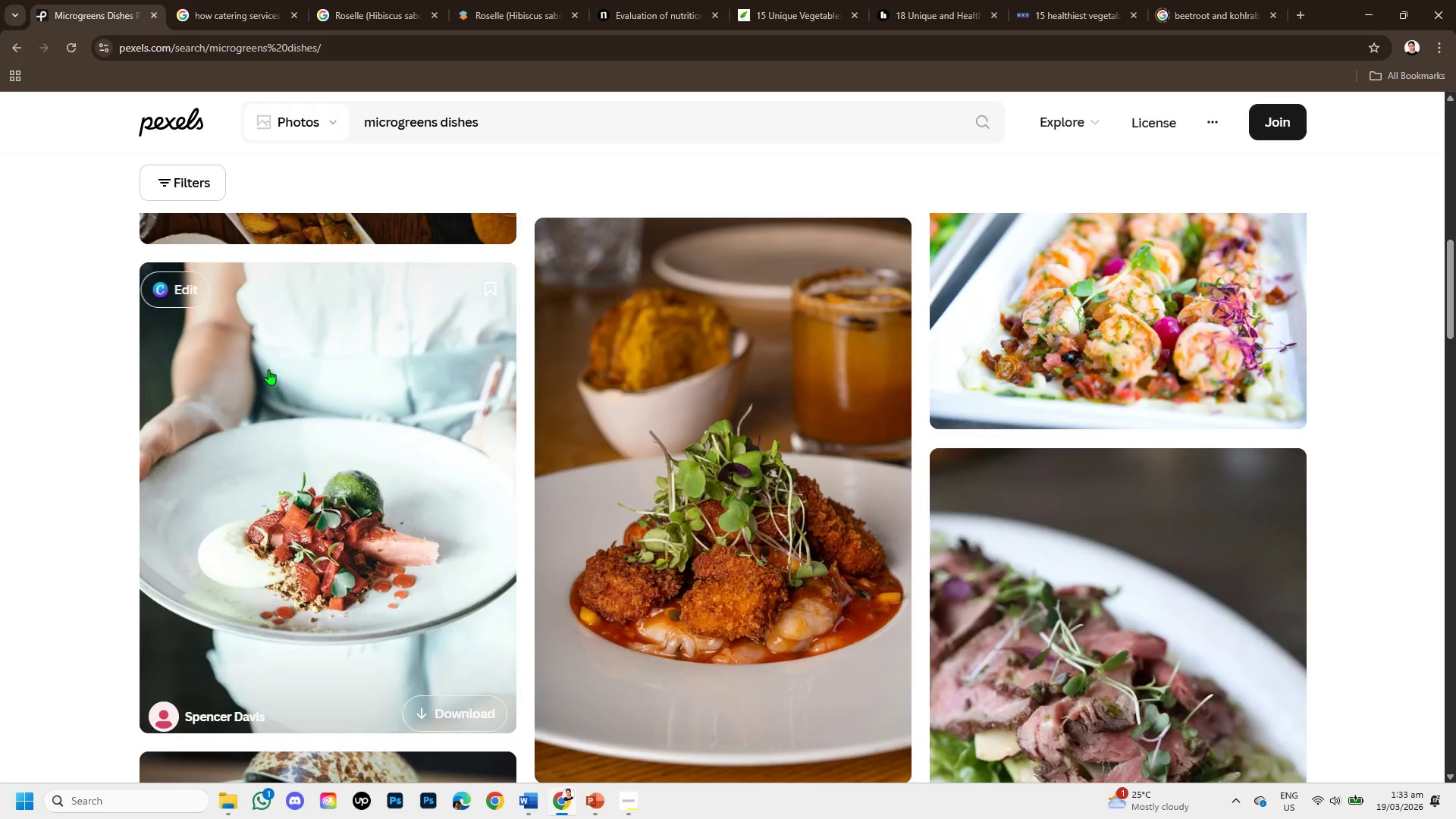 
scroll: coordinate [602, 526], scroll_direction: down, amount: 2.0
 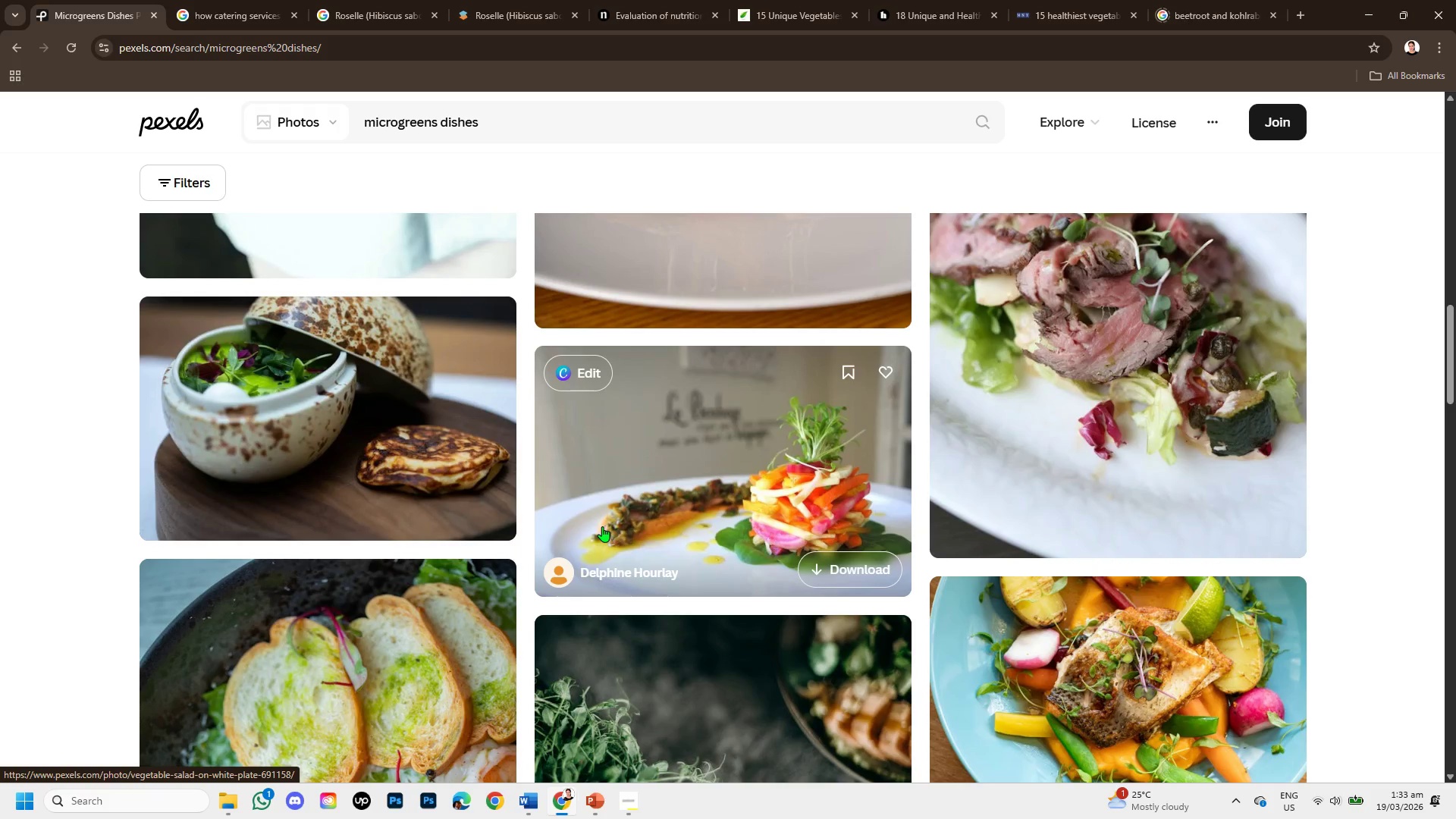 
scroll: coordinate [602, 526], scroll_direction: up, amount: 2.0
 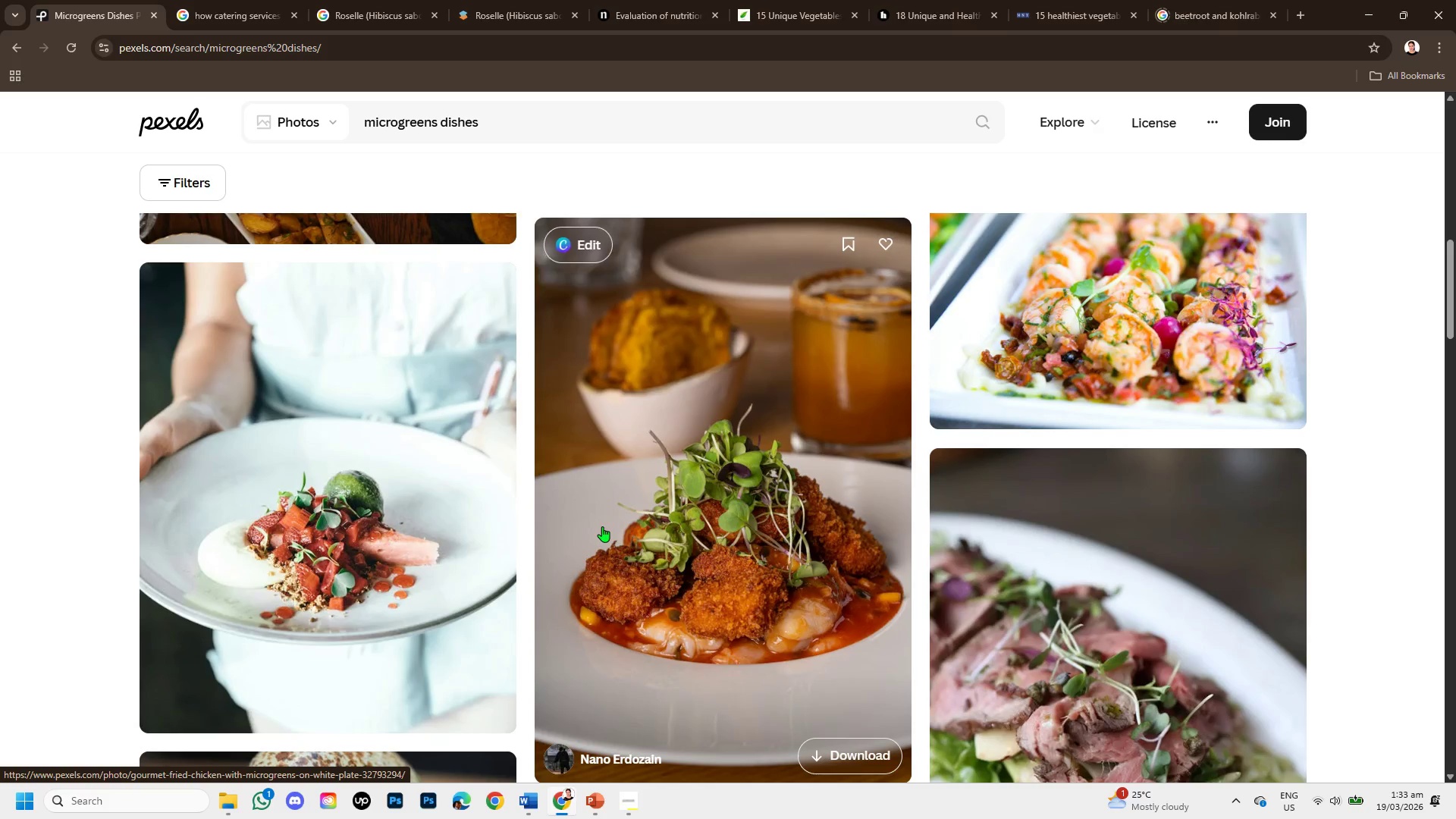 
scroll: coordinate [589, 595], scroll_direction: down, amount: 4.0
 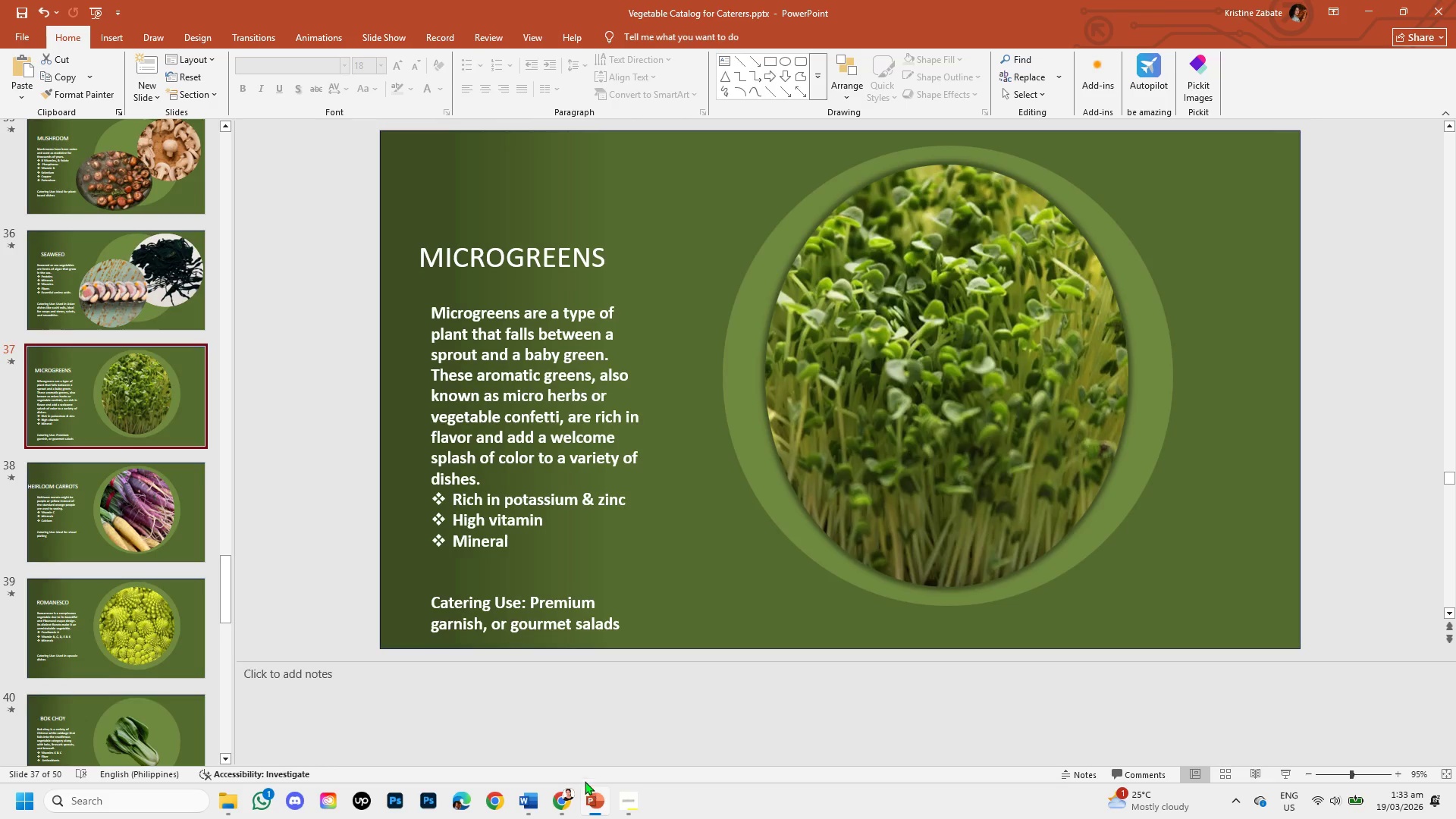 
key(Control+V)
 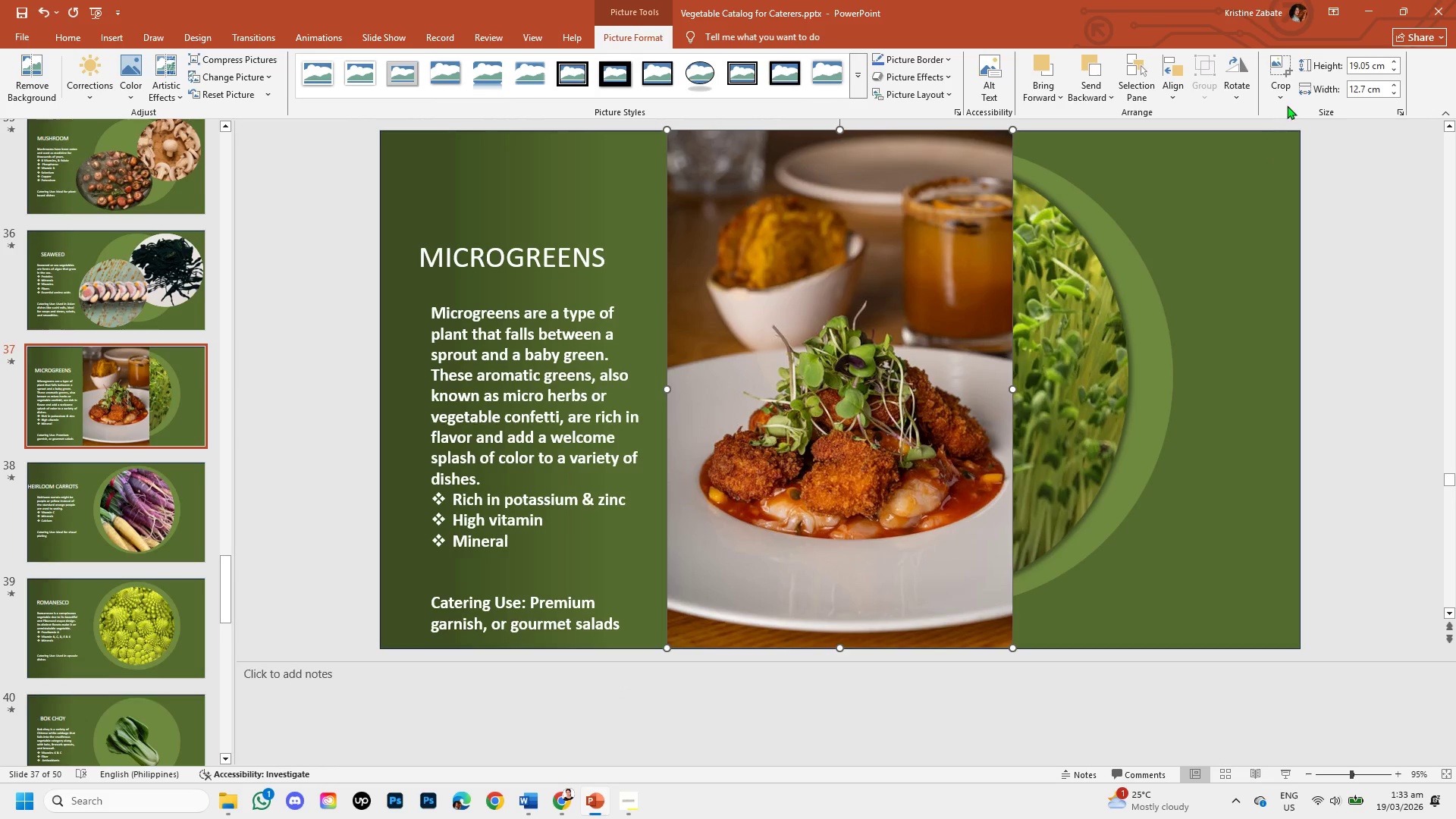 
left_click([1288, 100])
 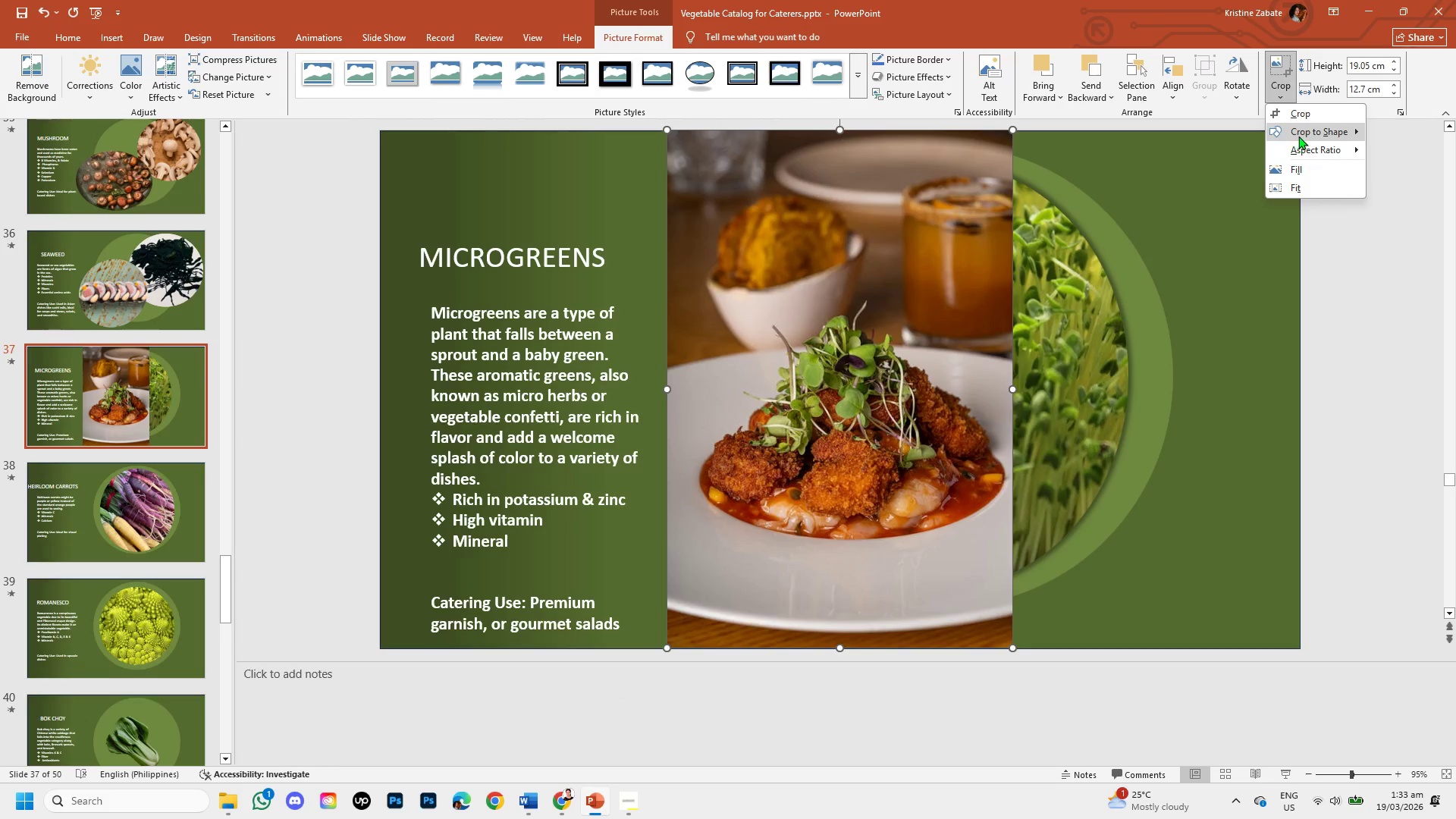 
left_click([1298, 136])
 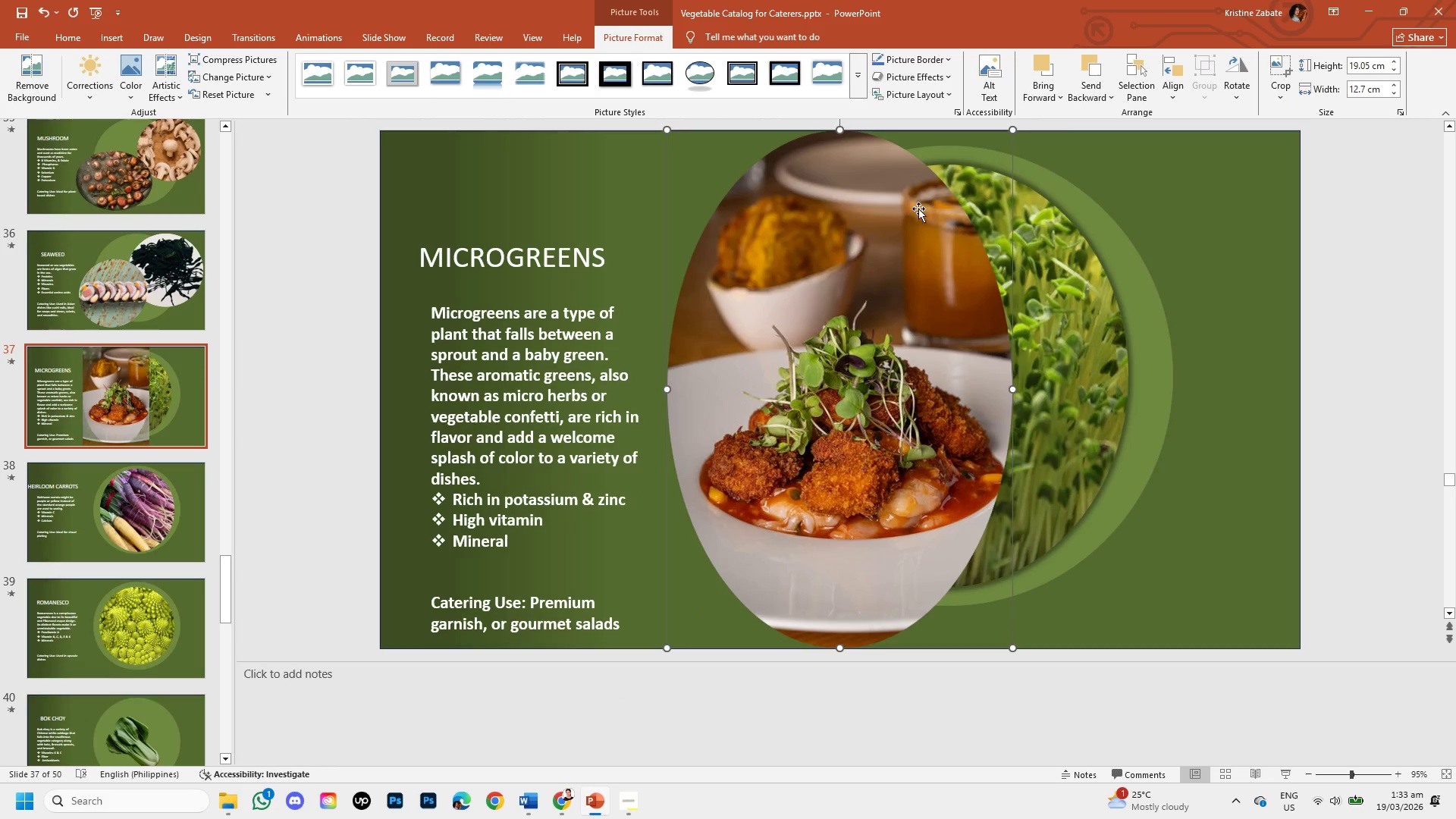 
right_click([870, 193])
 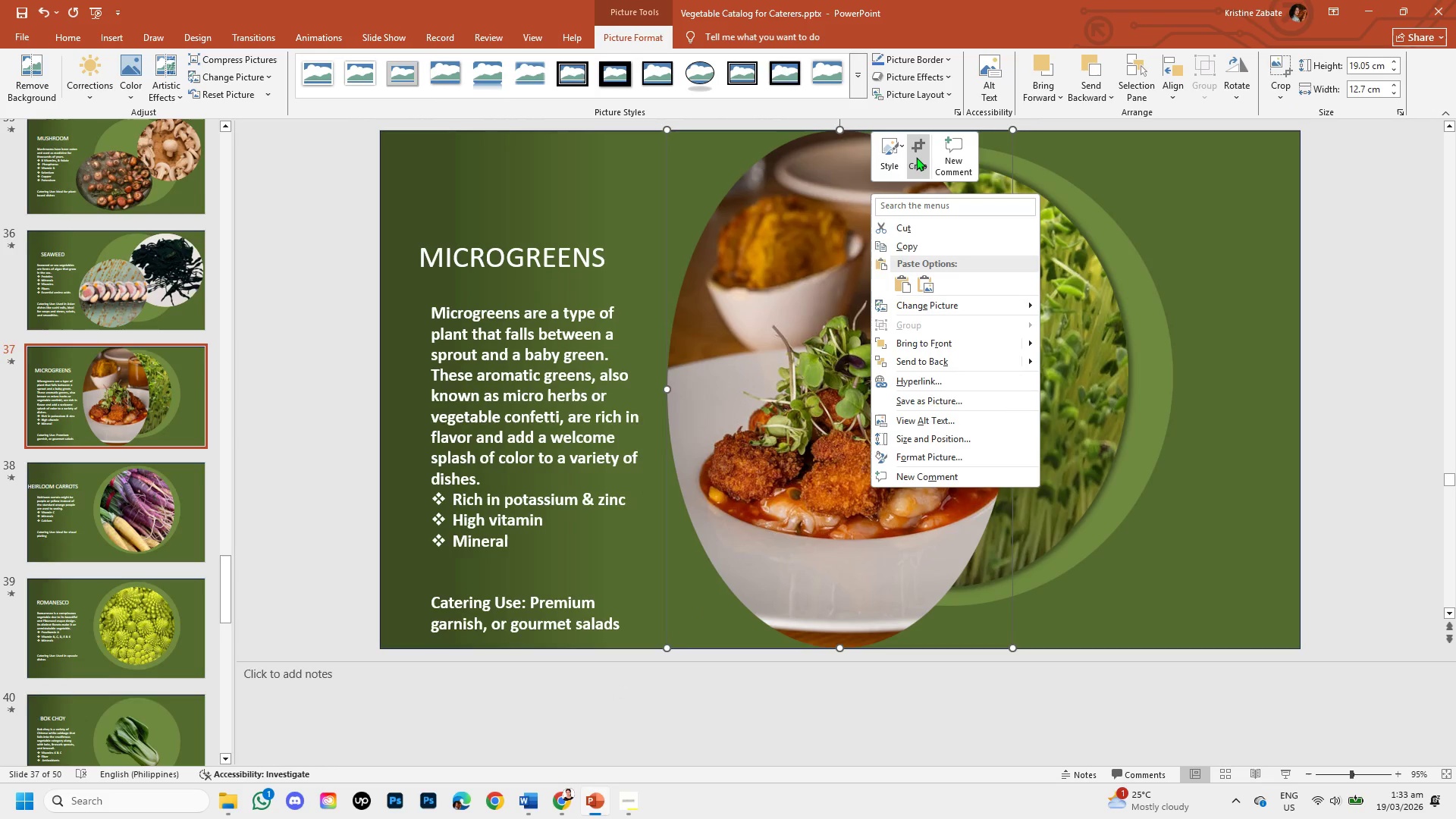 
left_click([916, 157])
 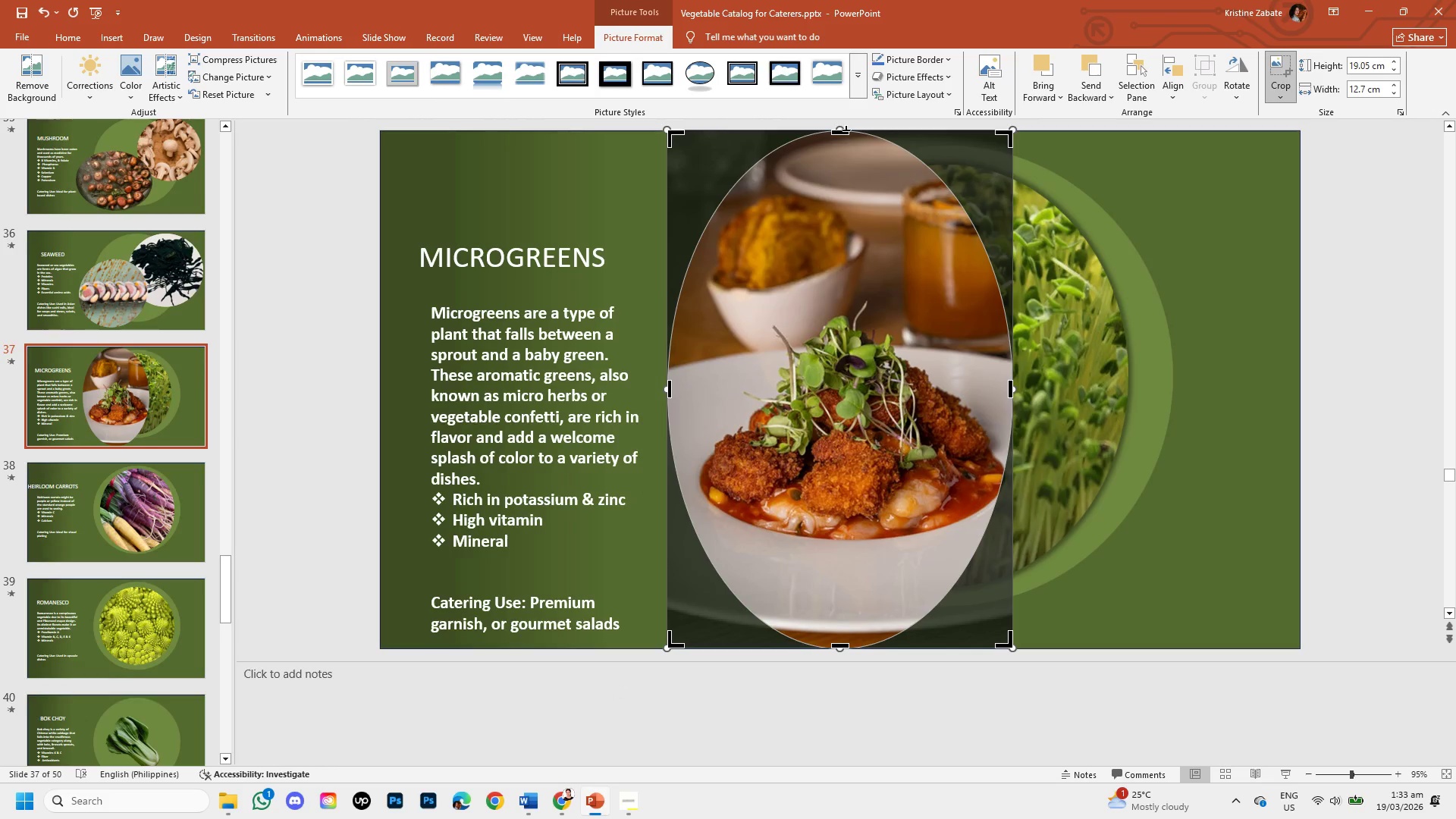 
left_click_drag(start_coordinate=[846, 130], to_coordinate=[896, 287])
 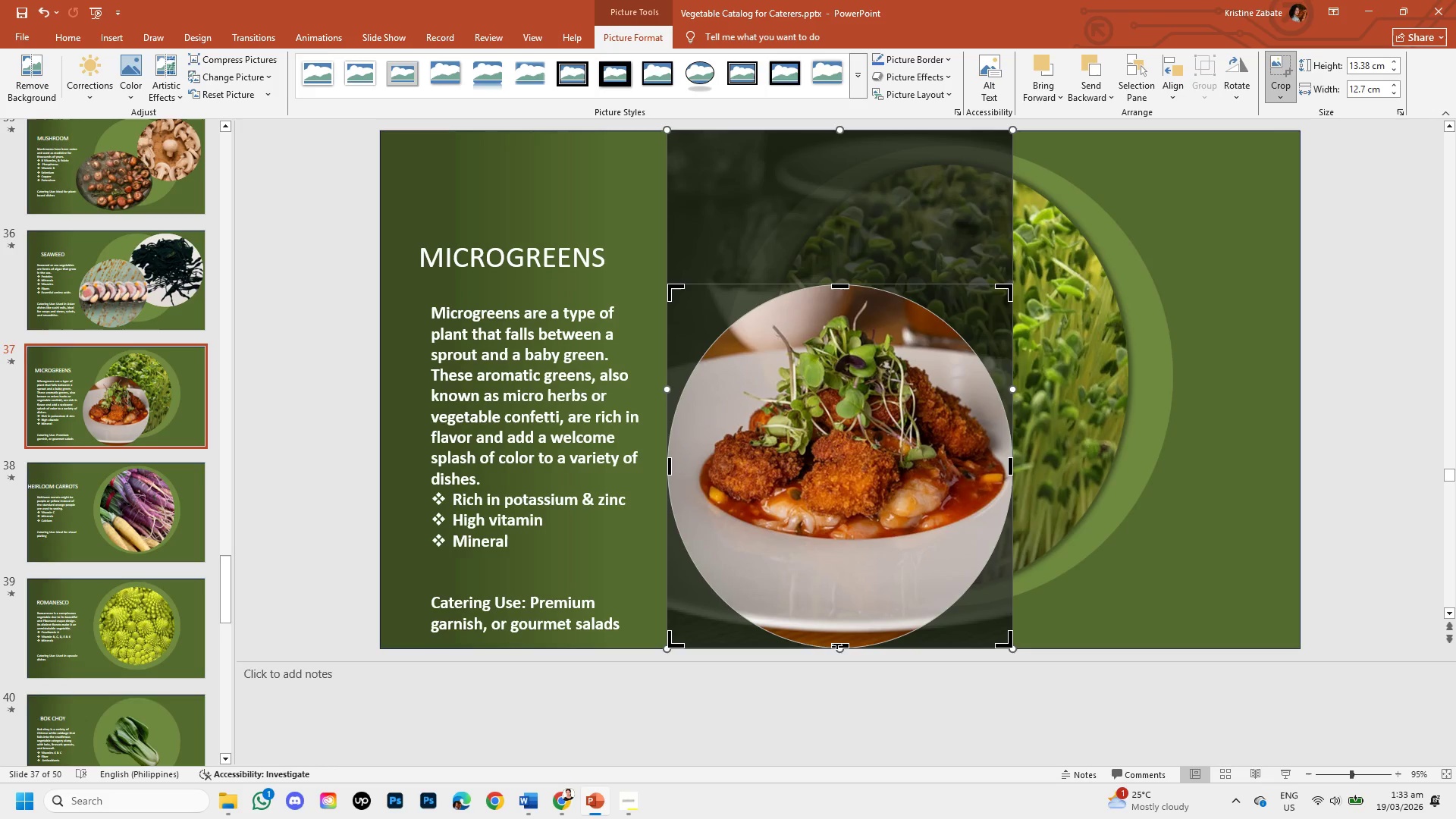 
left_click_drag(start_coordinate=[836, 642], to_coordinate=[846, 603])
 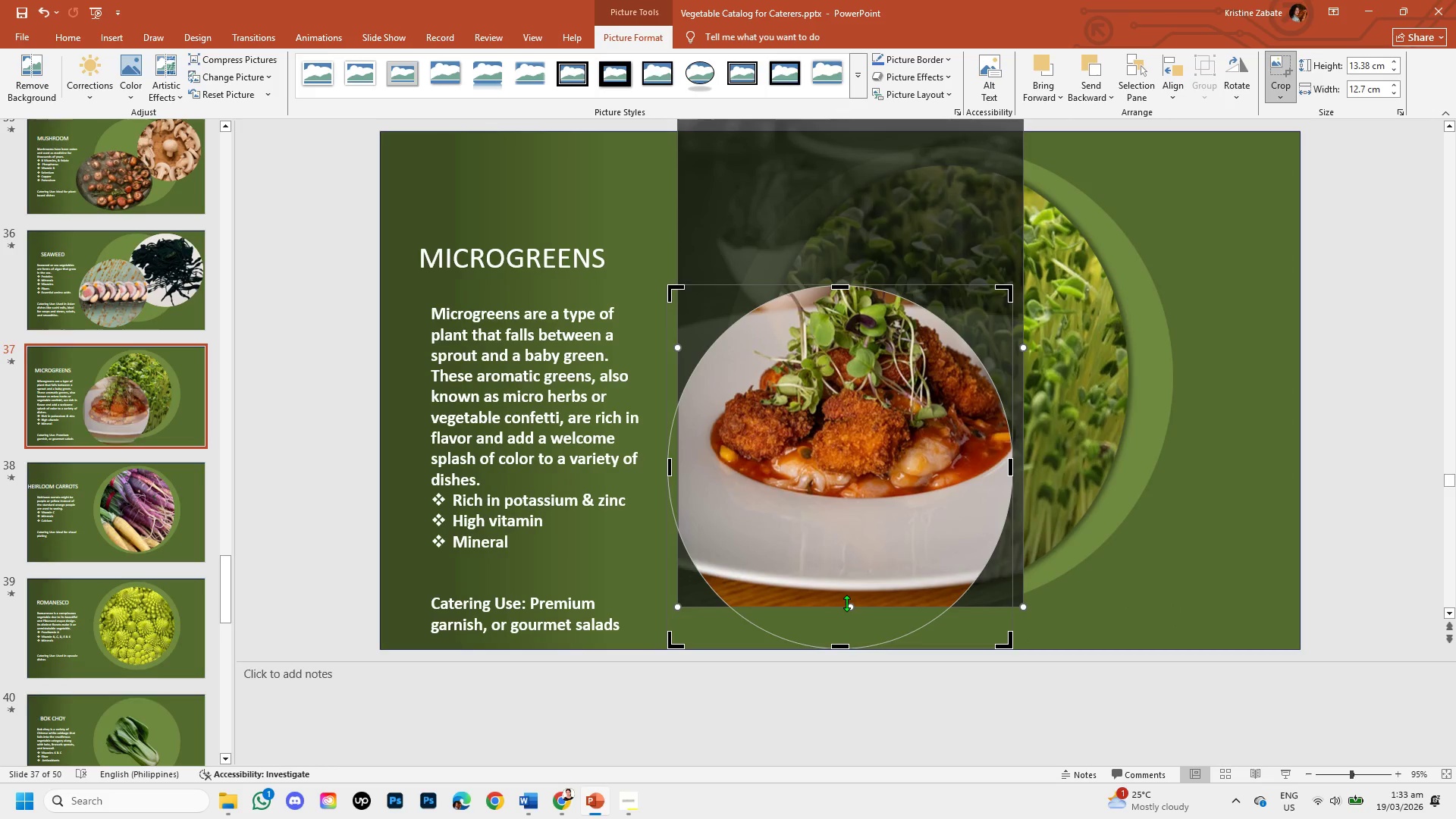 
key(Control+Z)
 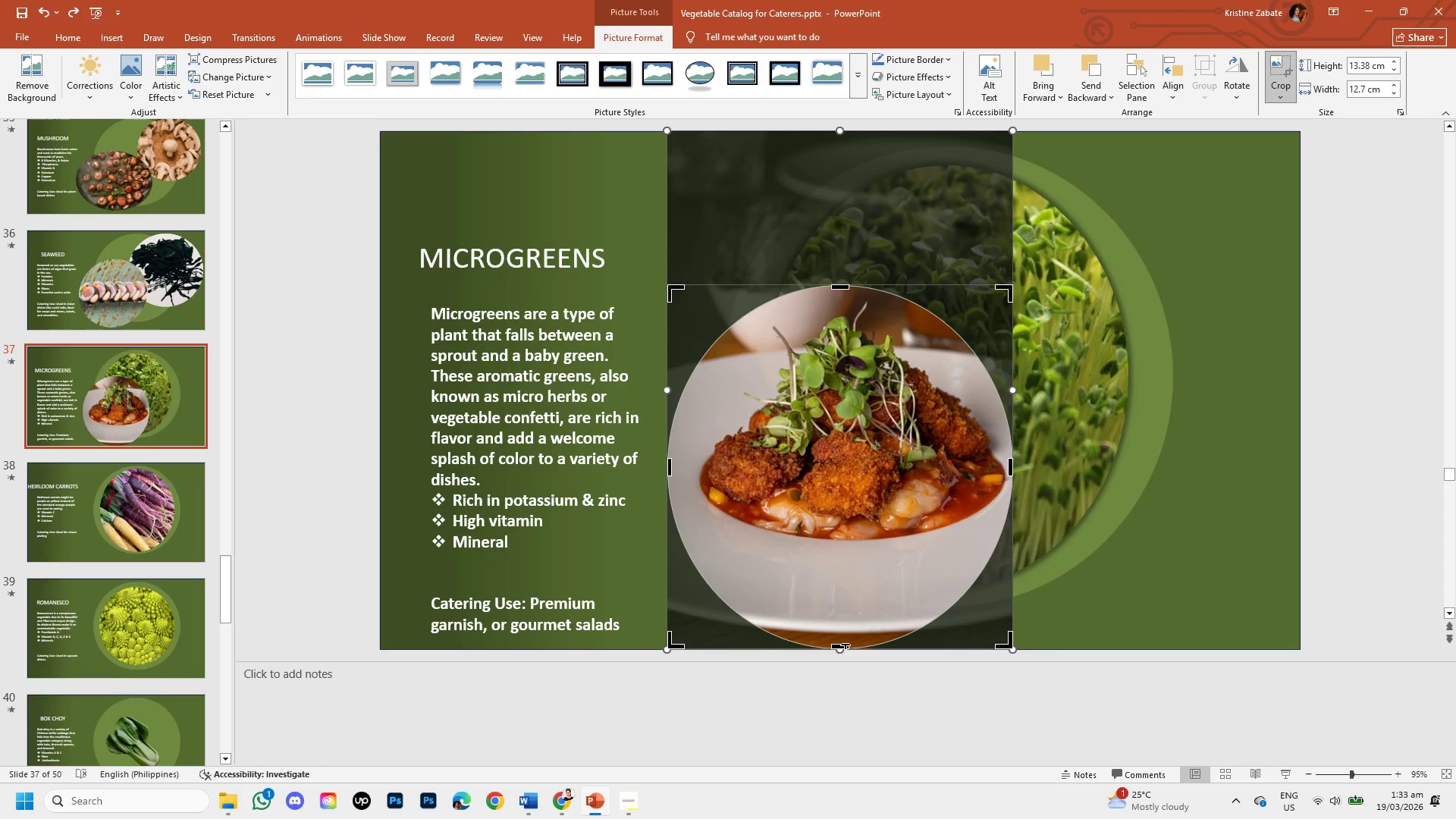 
left_click_drag(start_coordinate=[846, 644], to_coordinate=[887, 556])
 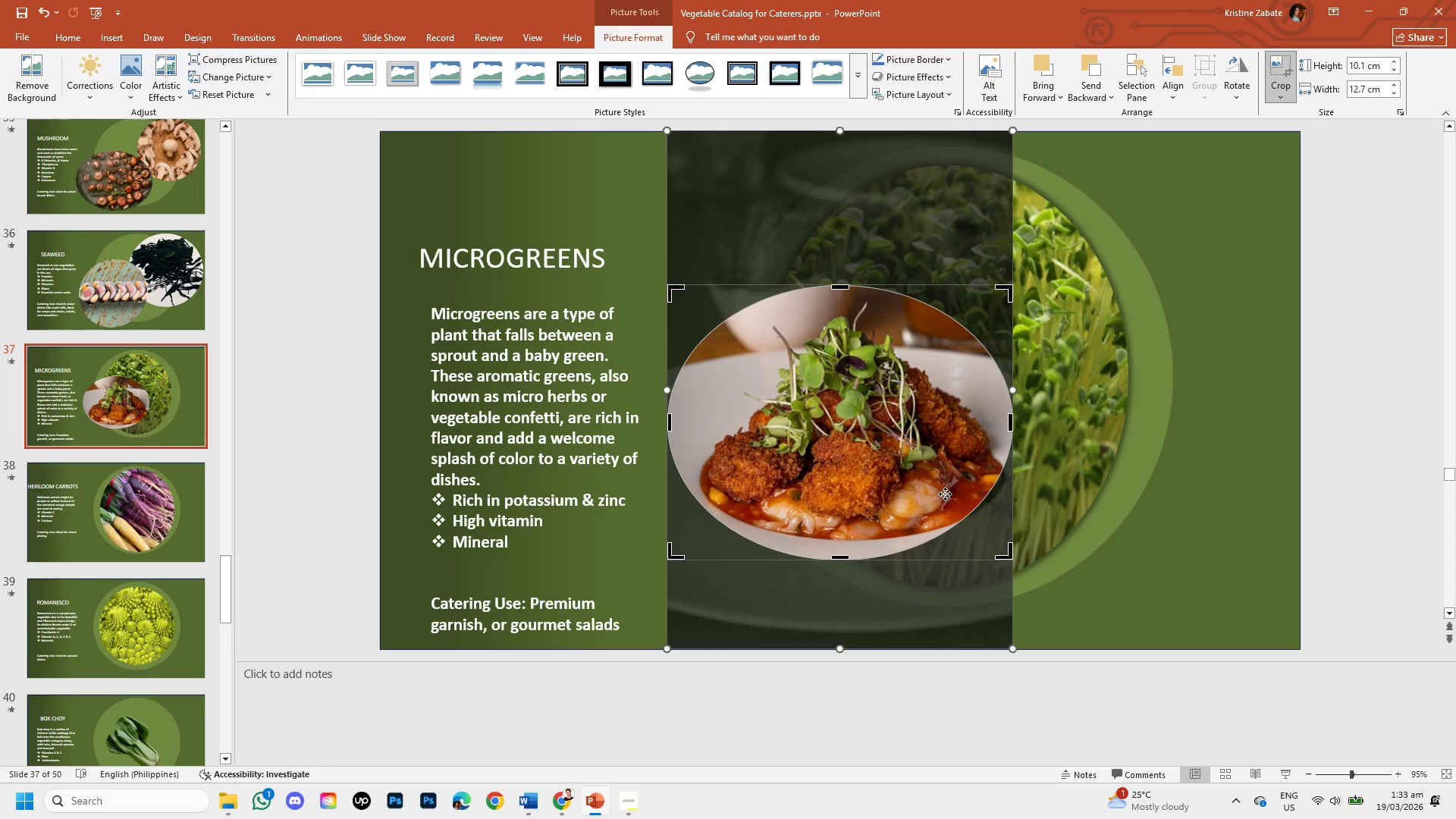 
left_click_drag(start_coordinate=[896, 454], to_coordinate=[898, 458])
 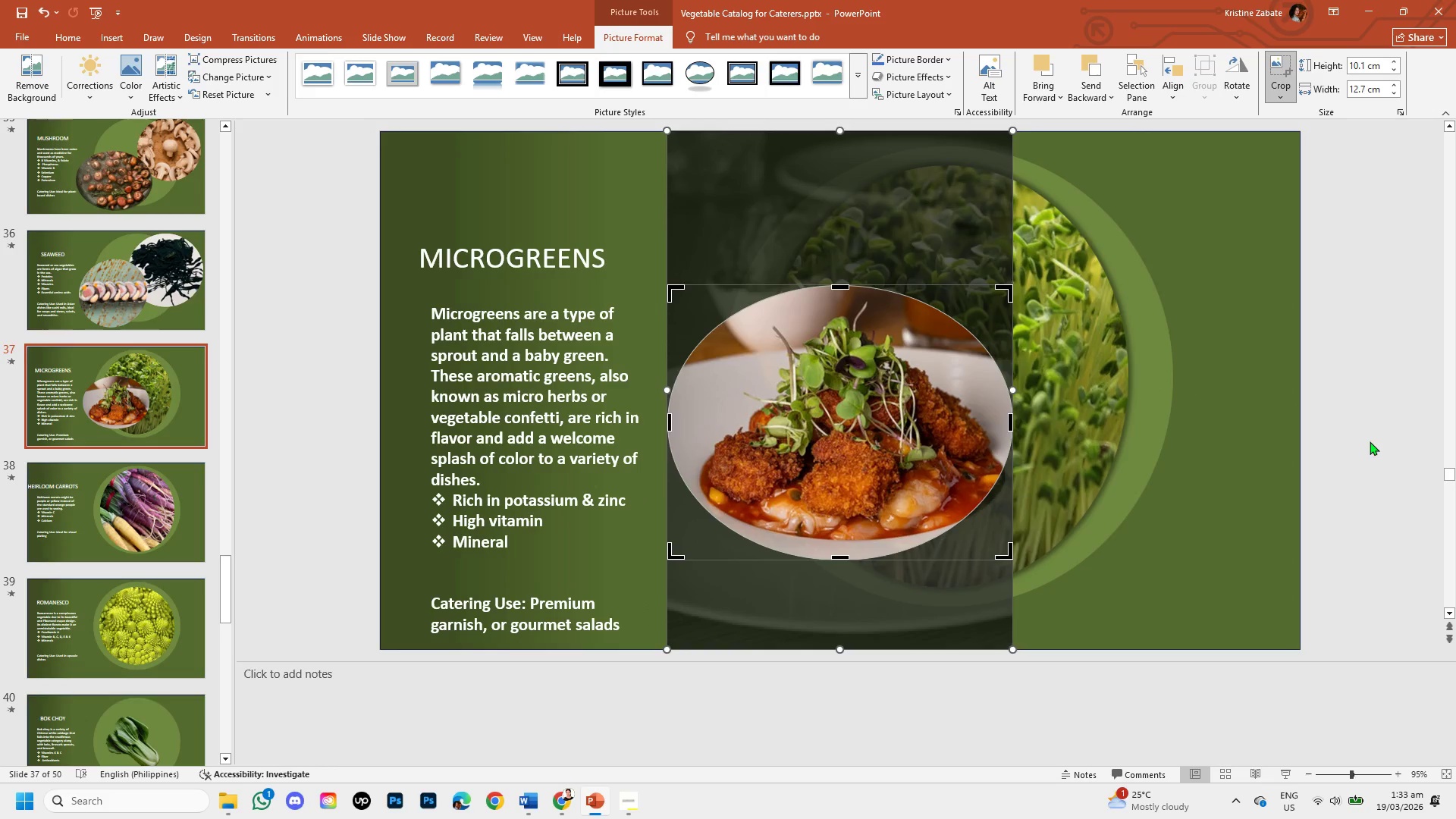 
left_click([1370, 441])
 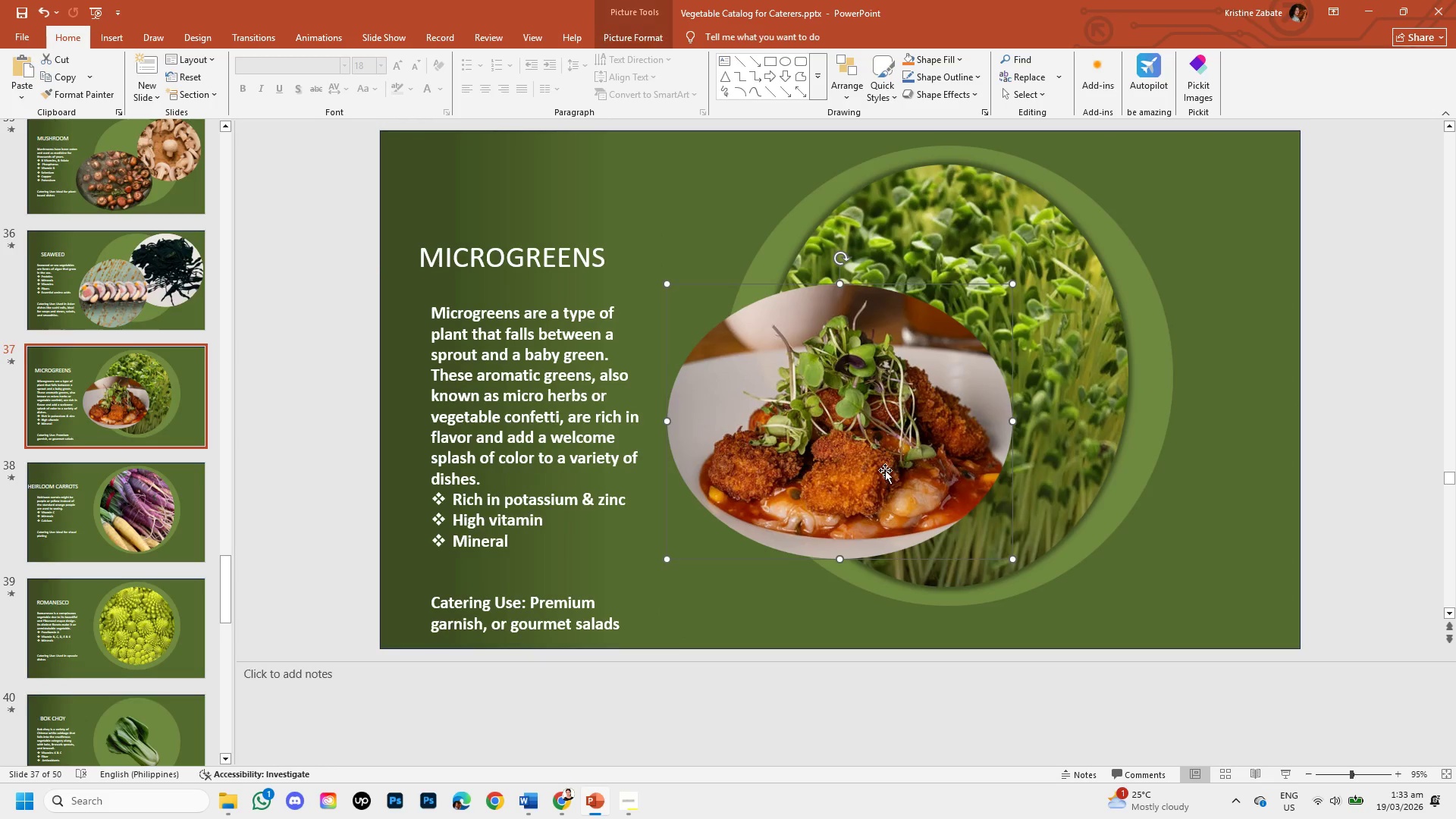 
left_click_drag(start_coordinate=[872, 462], to_coordinate=[870, 486])
 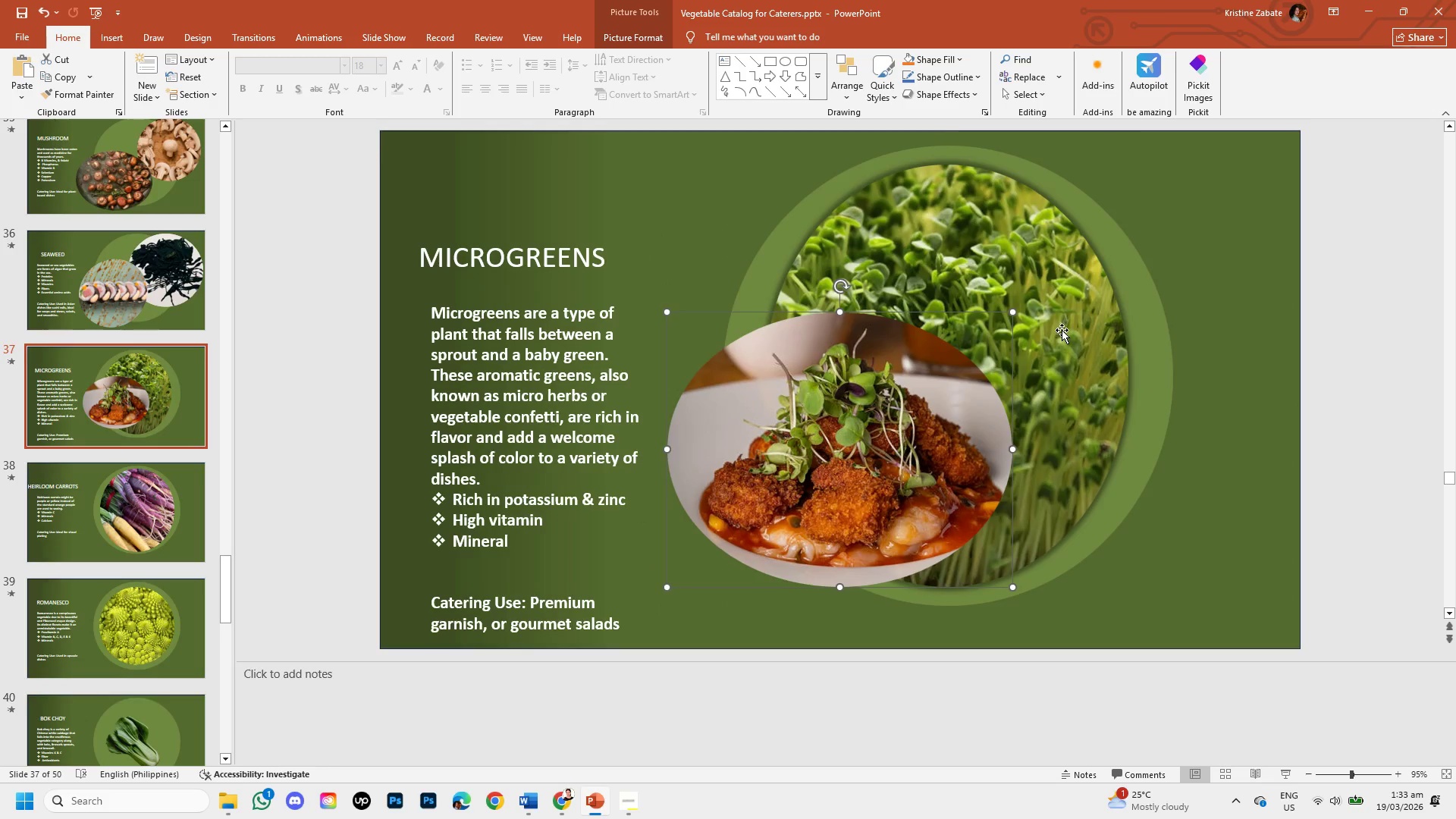 
left_click([1062, 329])
 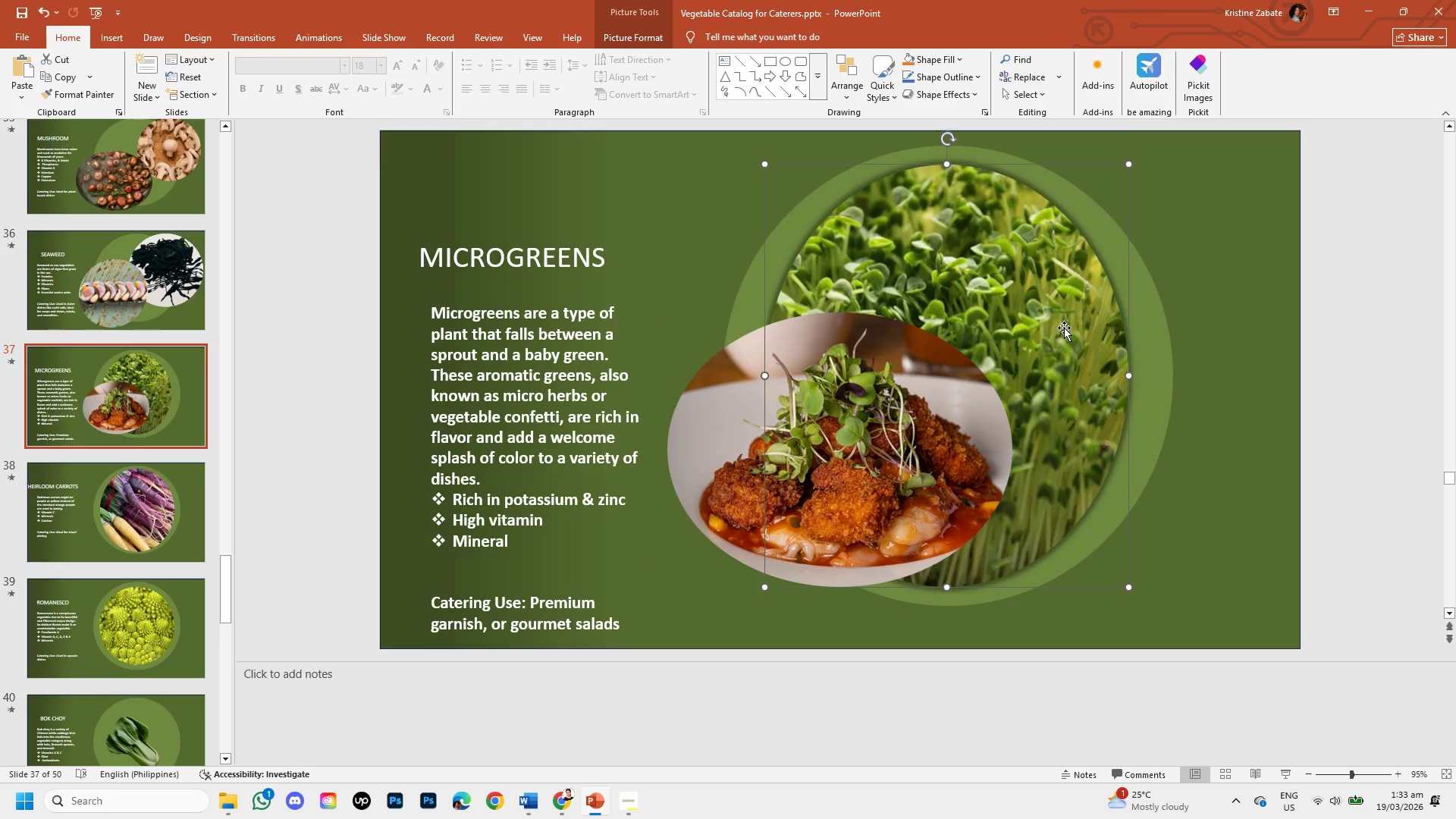 
left_click_drag(start_coordinate=[1064, 328], to_coordinate=[1226, 297])
 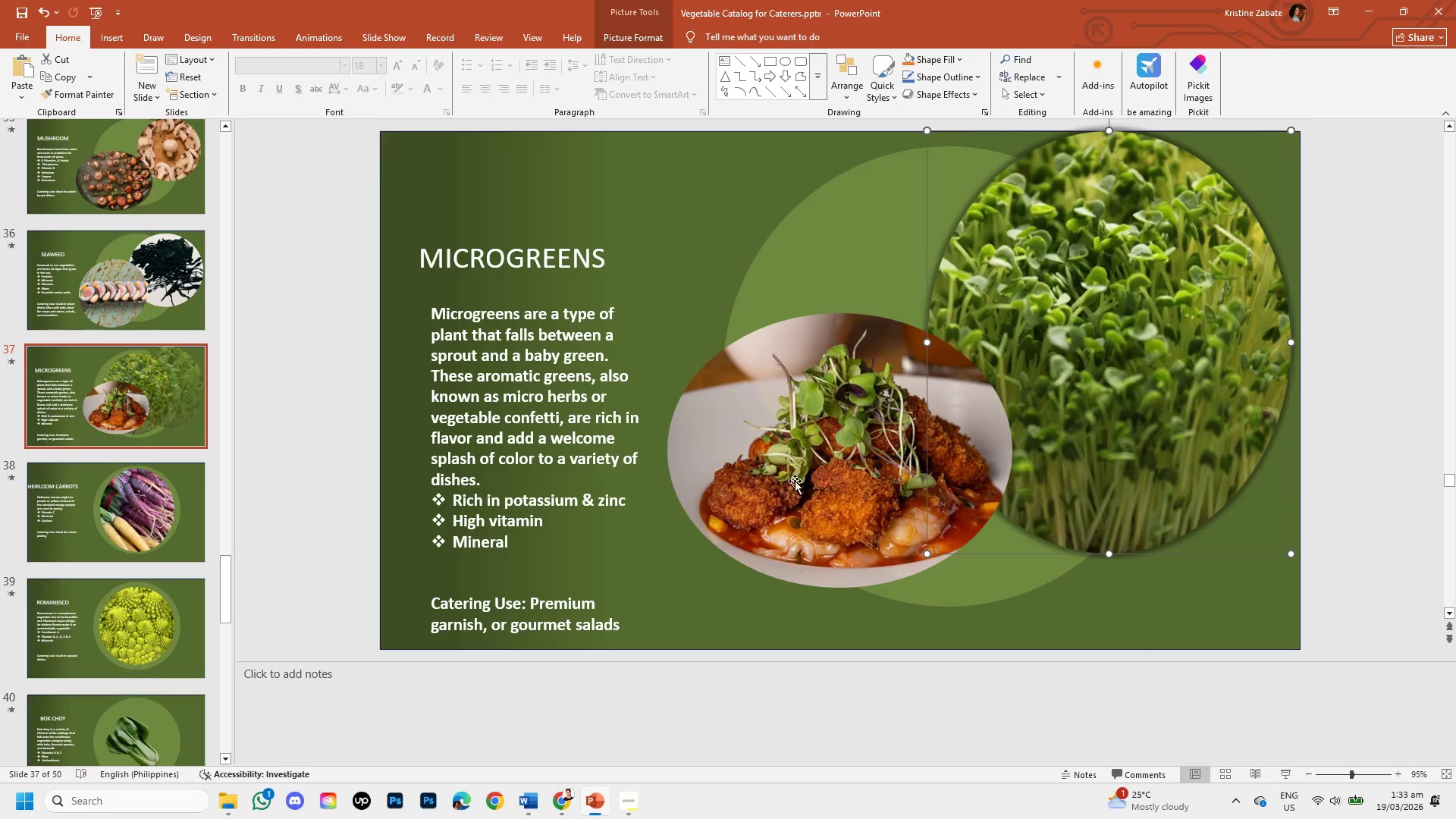 
left_click_drag(start_coordinate=[792, 479], to_coordinate=[792, 474])
 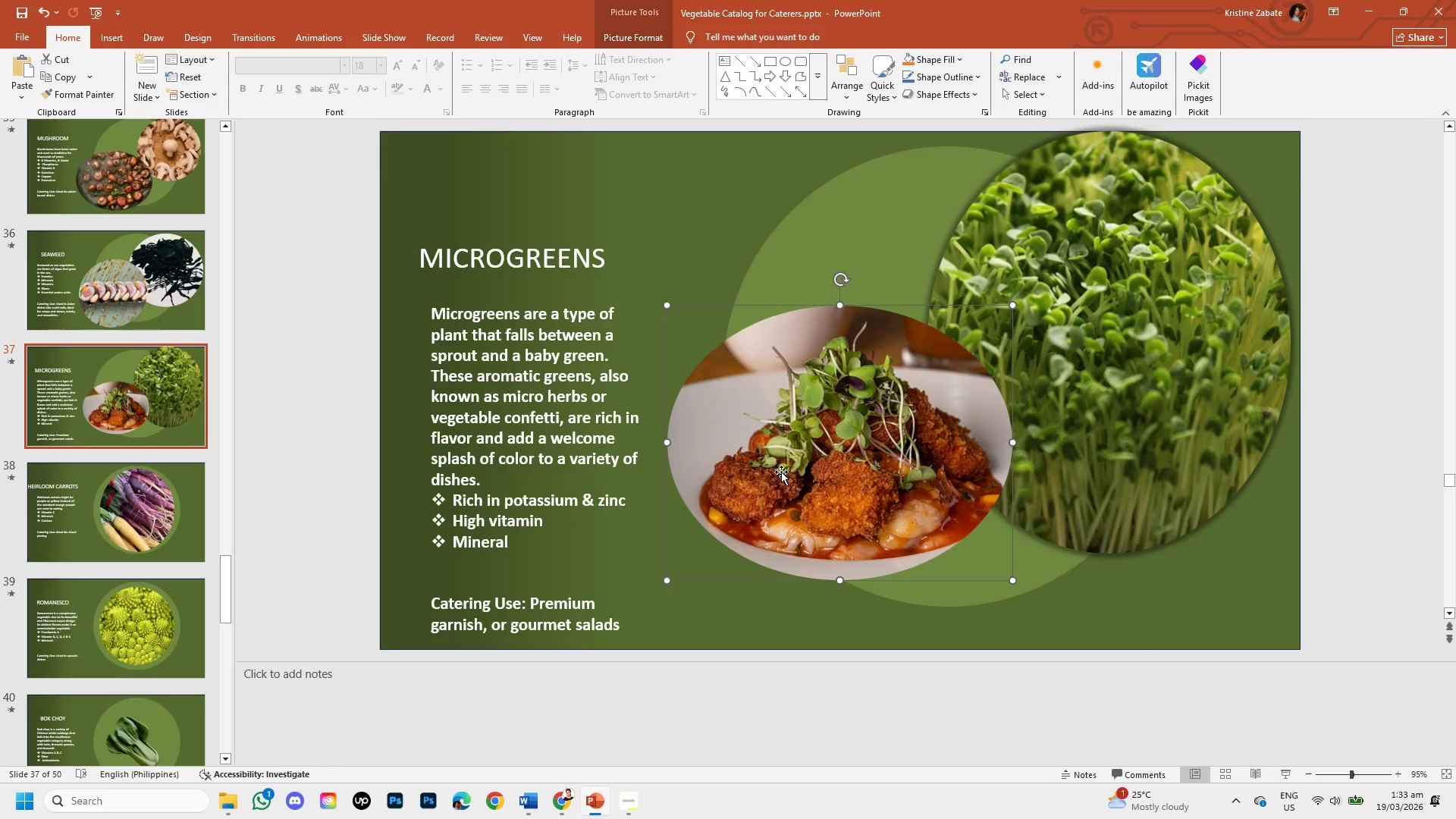 
left_click_drag(start_coordinate=[781, 472], to_coordinate=[767, 522])
 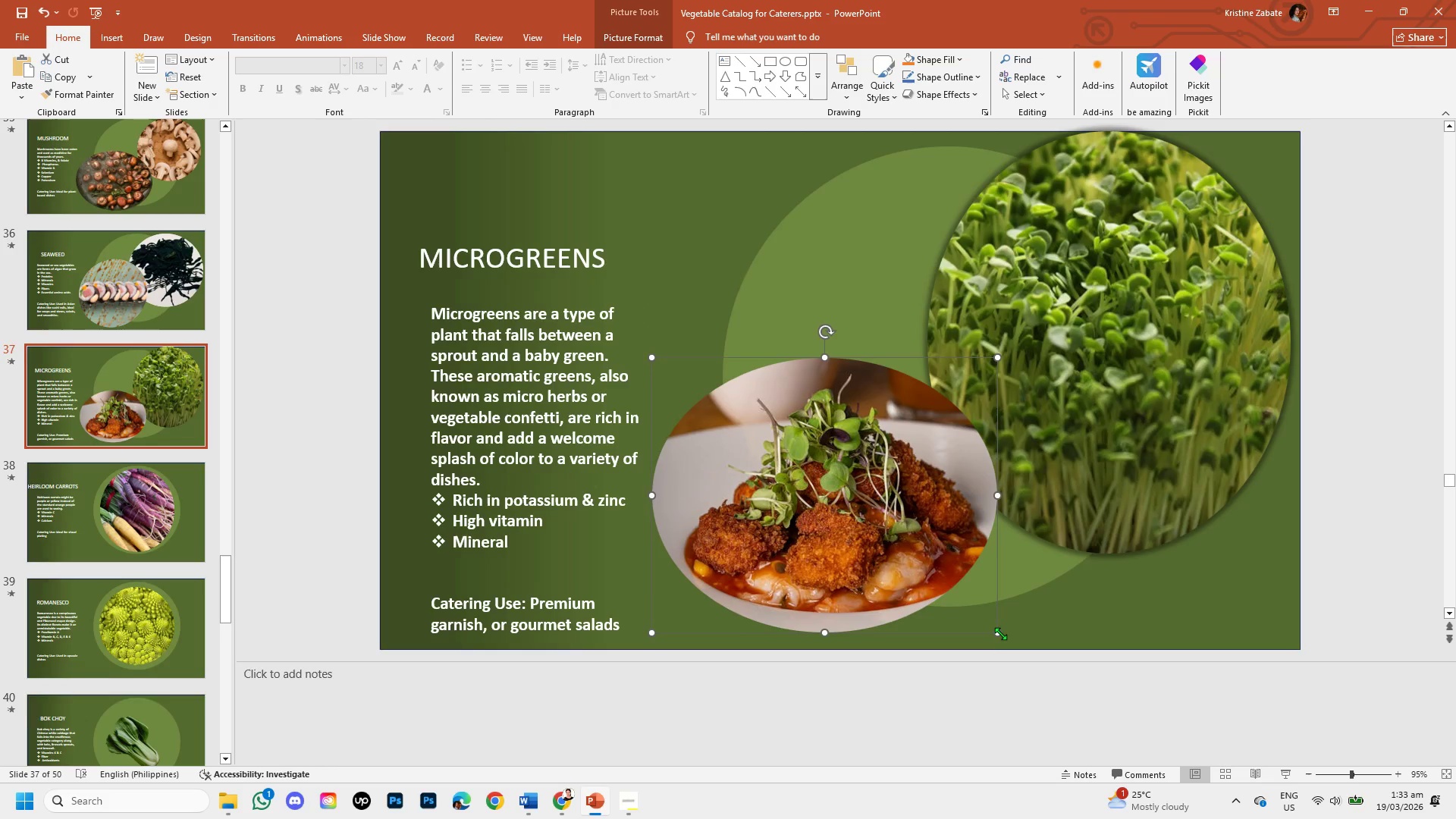 
left_click_drag(start_coordinate=[1000, 633], to_coordinate=[1031, 647])
 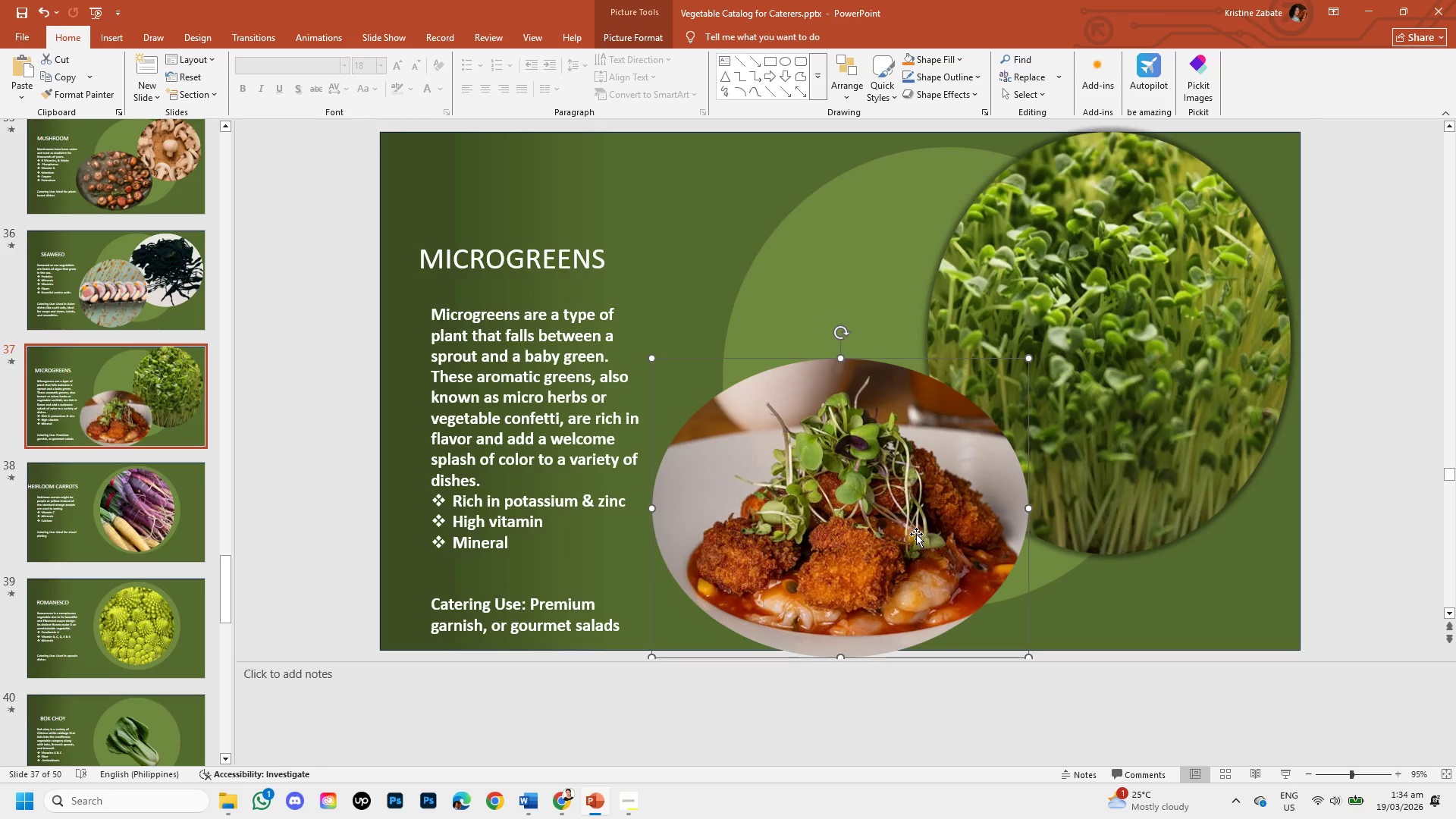 
left_click_drag(start_coordinate=[916, 534], to_coordinate=[912, 516])
 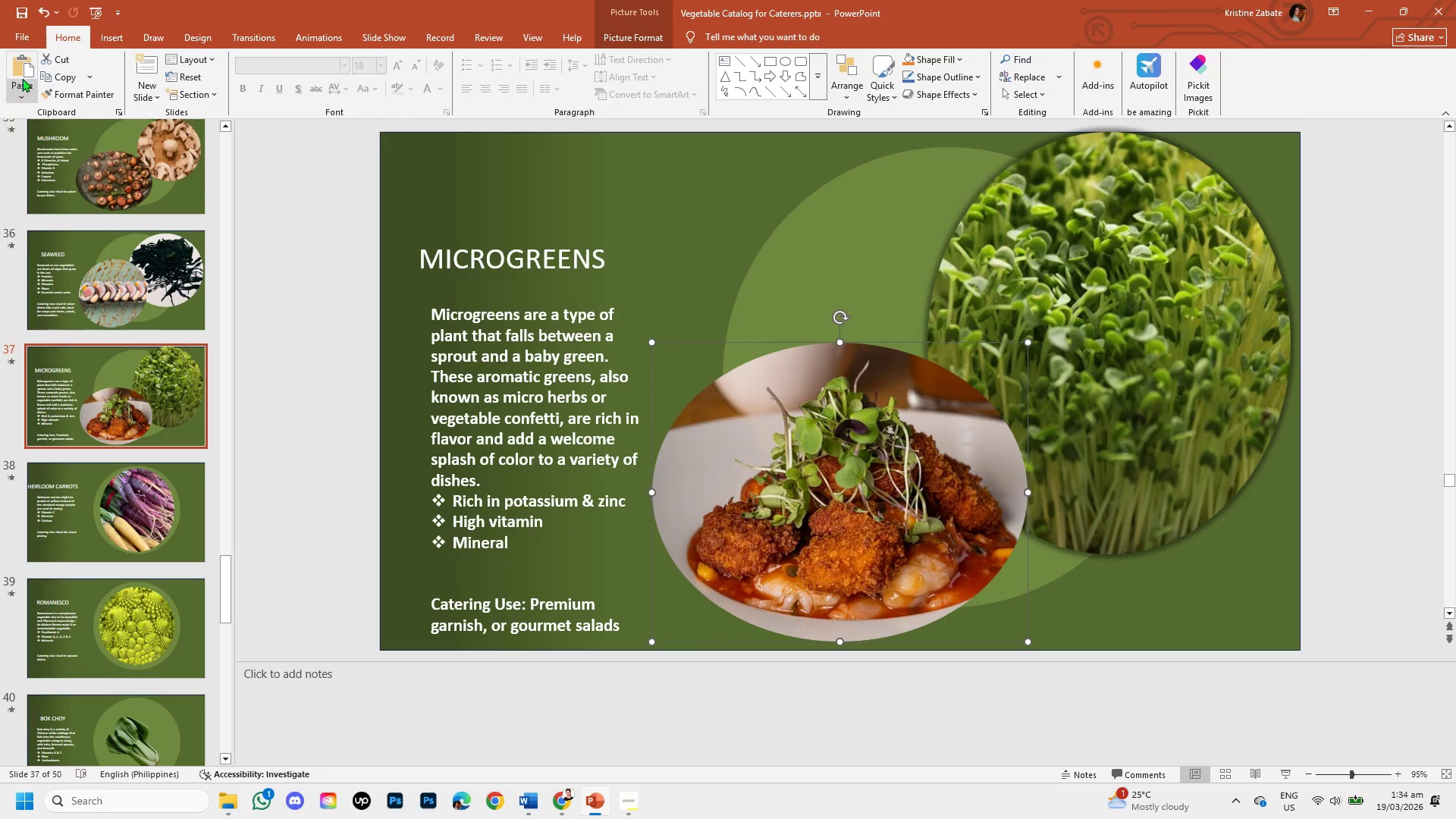 
left_click([726, 458])
 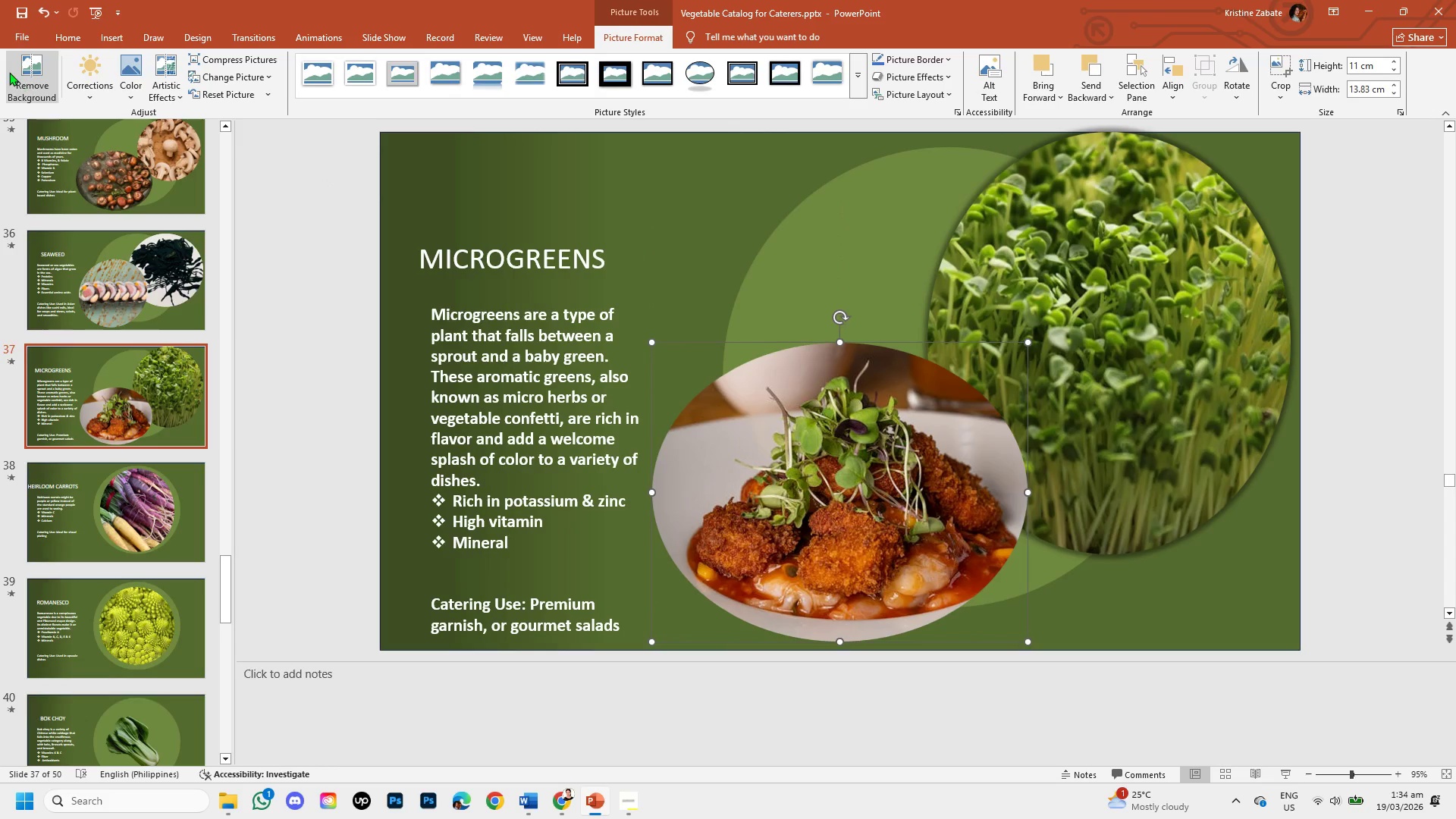 
left_click([7, 70])
 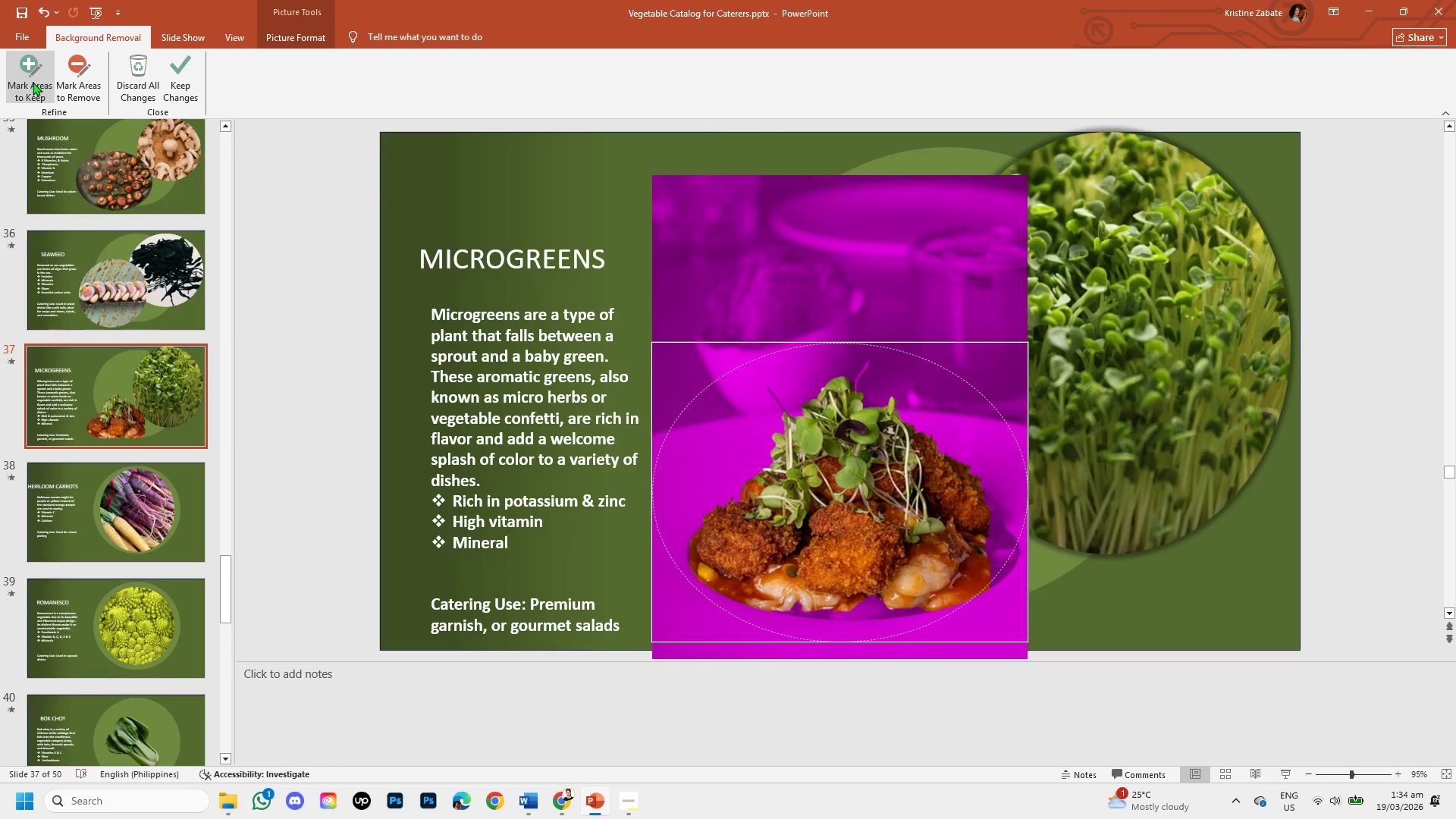 
left_click([33, 82])
 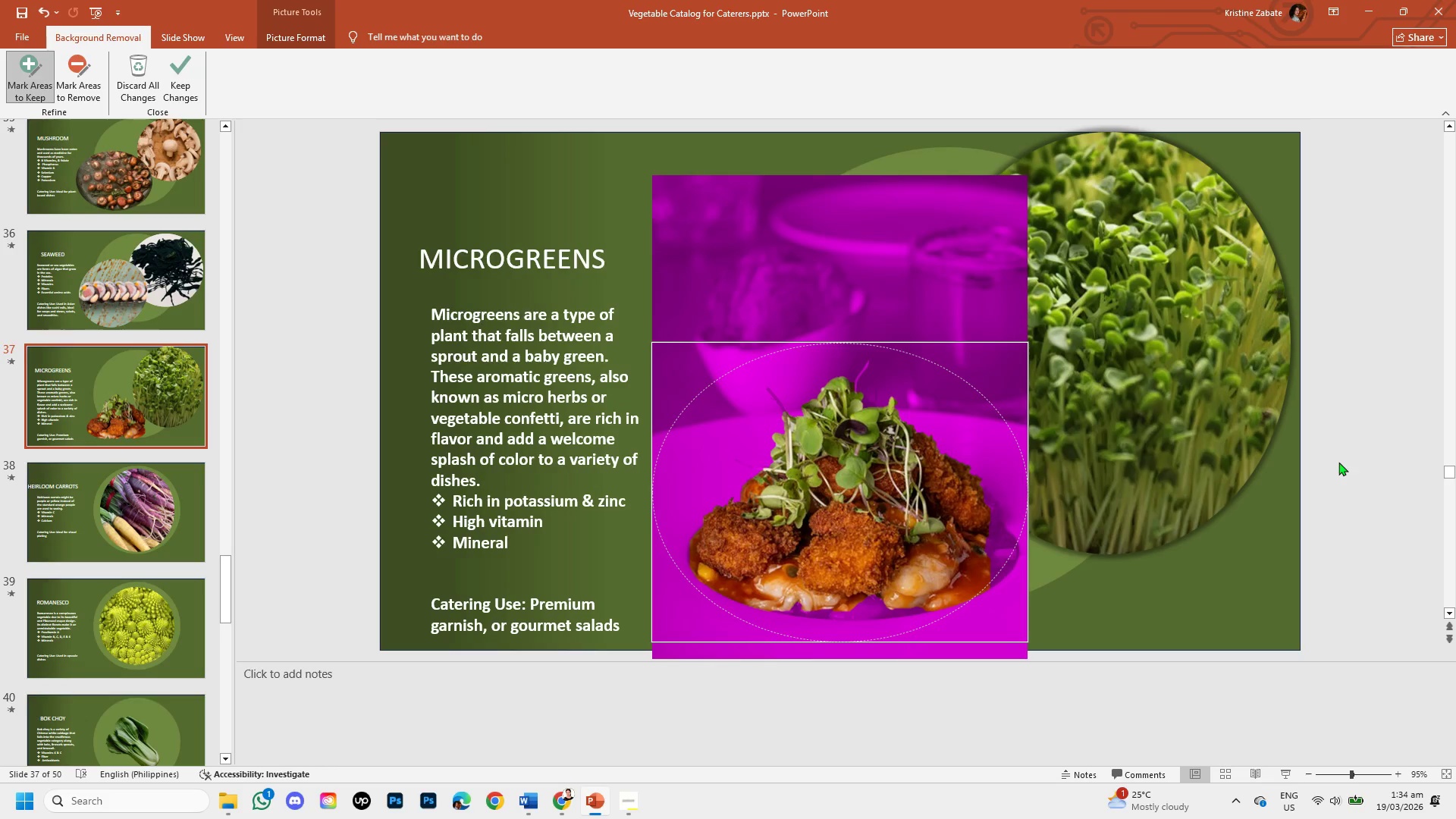 
left_click([1355, 474])
 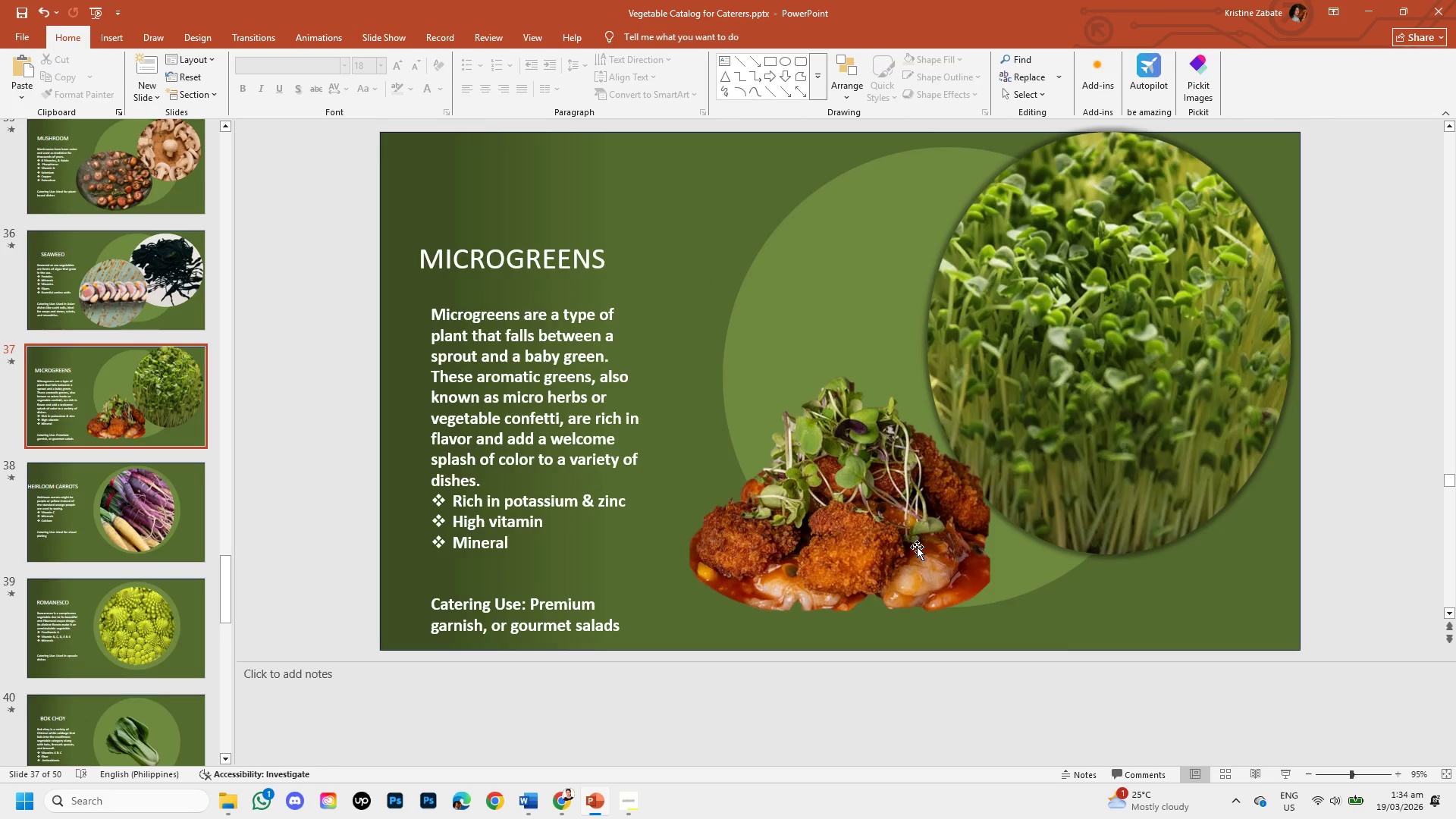 
key(Control+Z)
 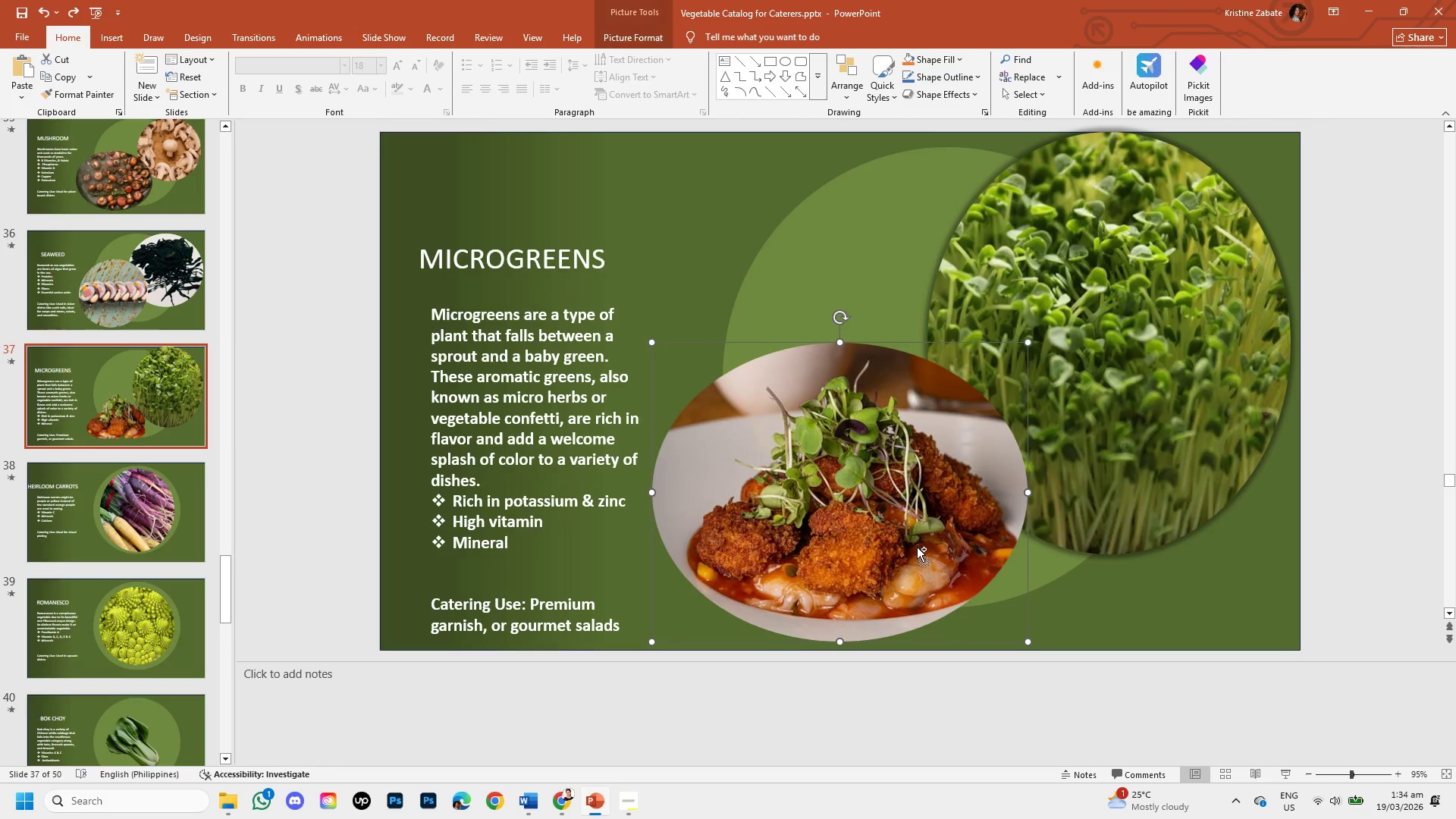 
key(Control+Z)
 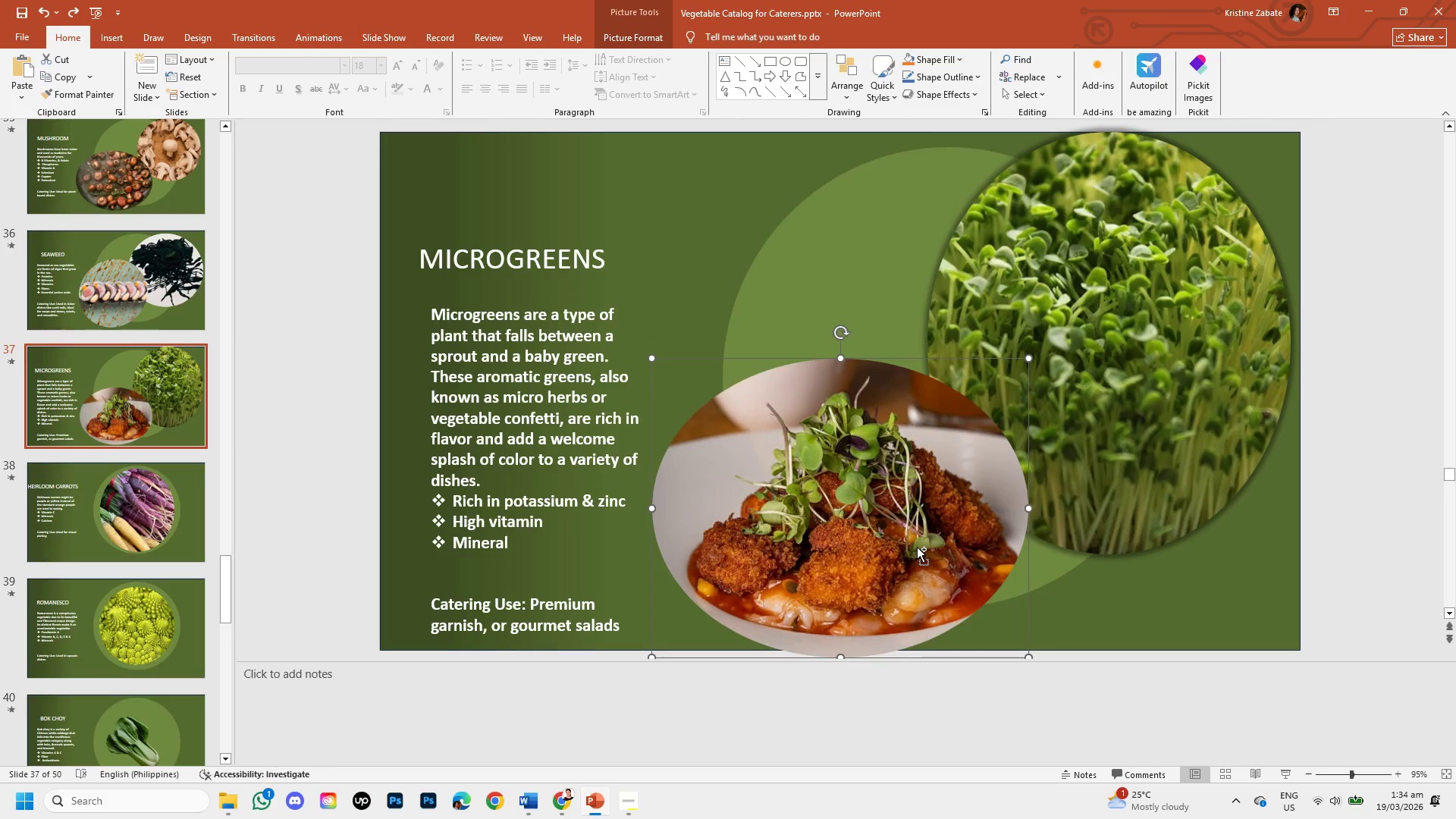 
key(Control+Z)
 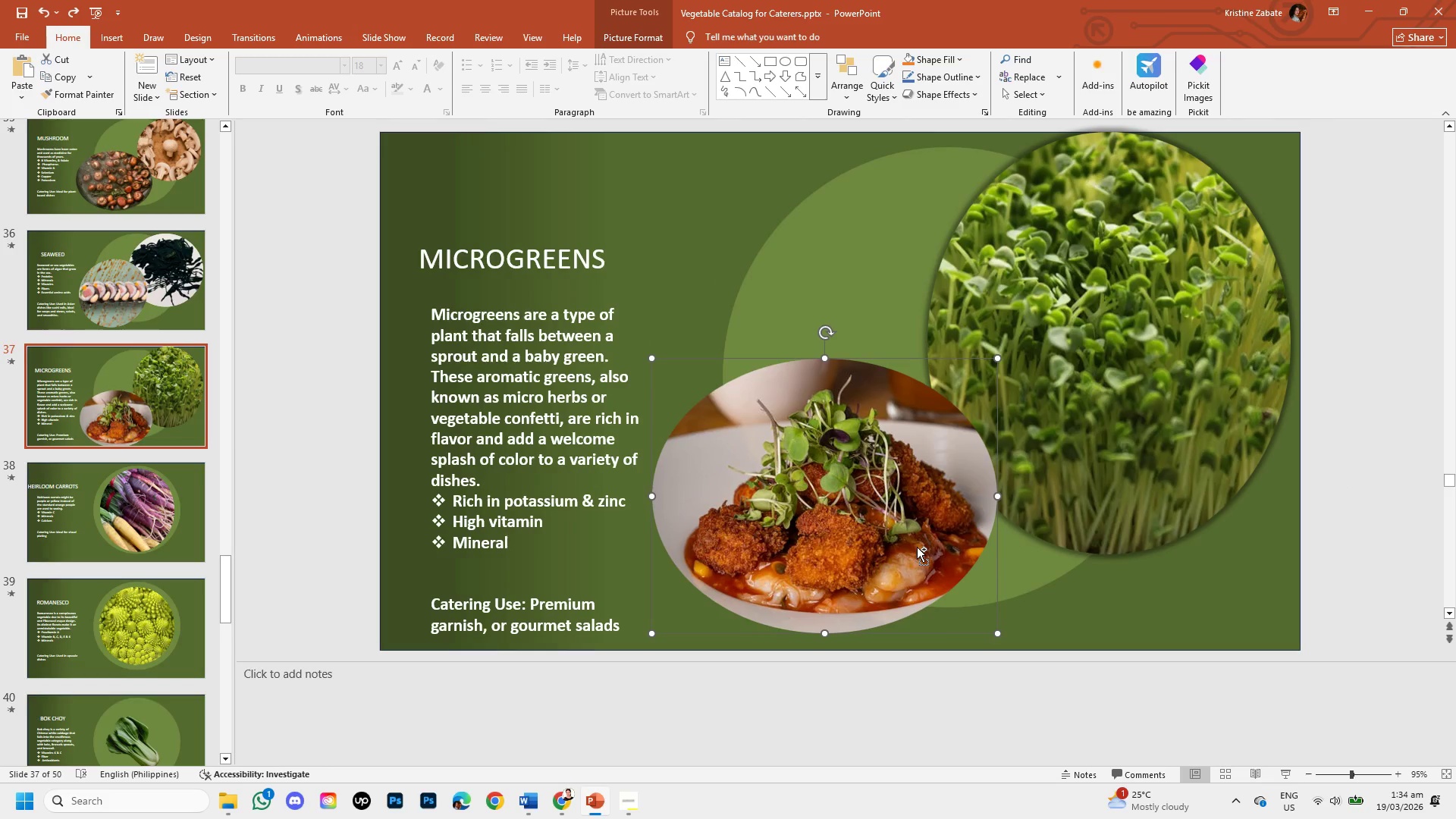 
key(Control+Z)
 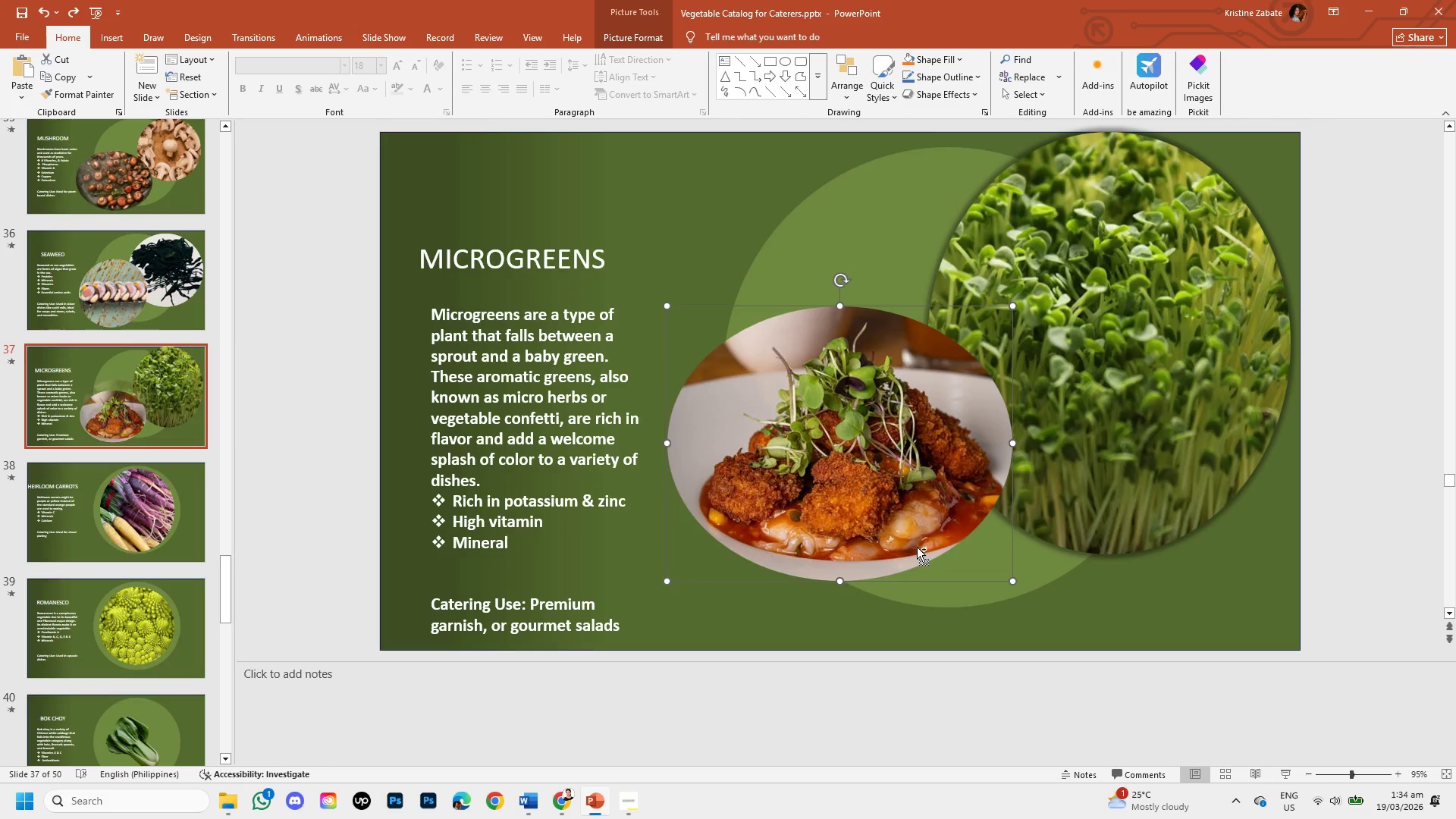 
key(Control+Z)
 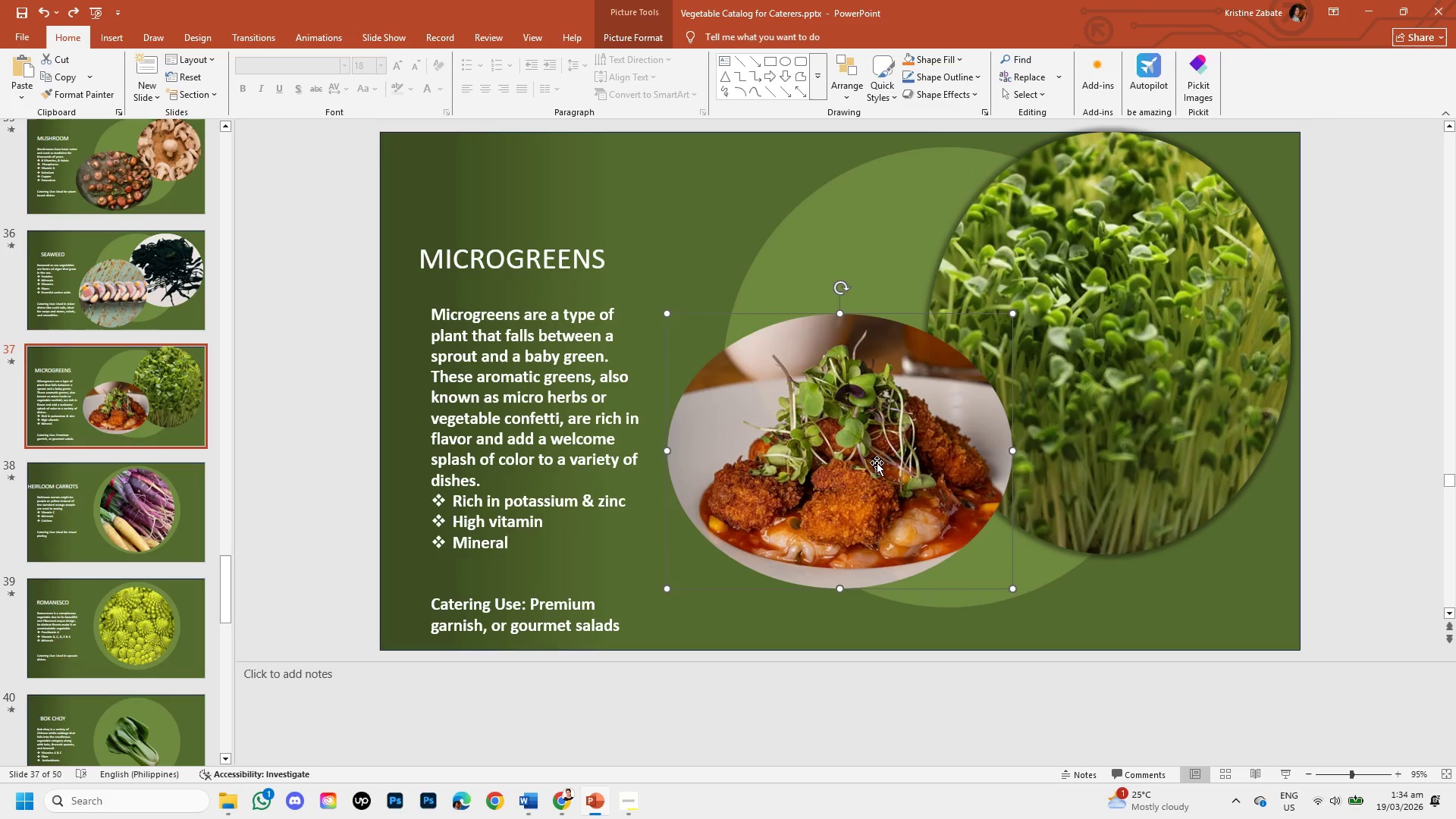 
left_click_drag(start_coordinate=[877, 463], to_coordinate=[591, 292])
 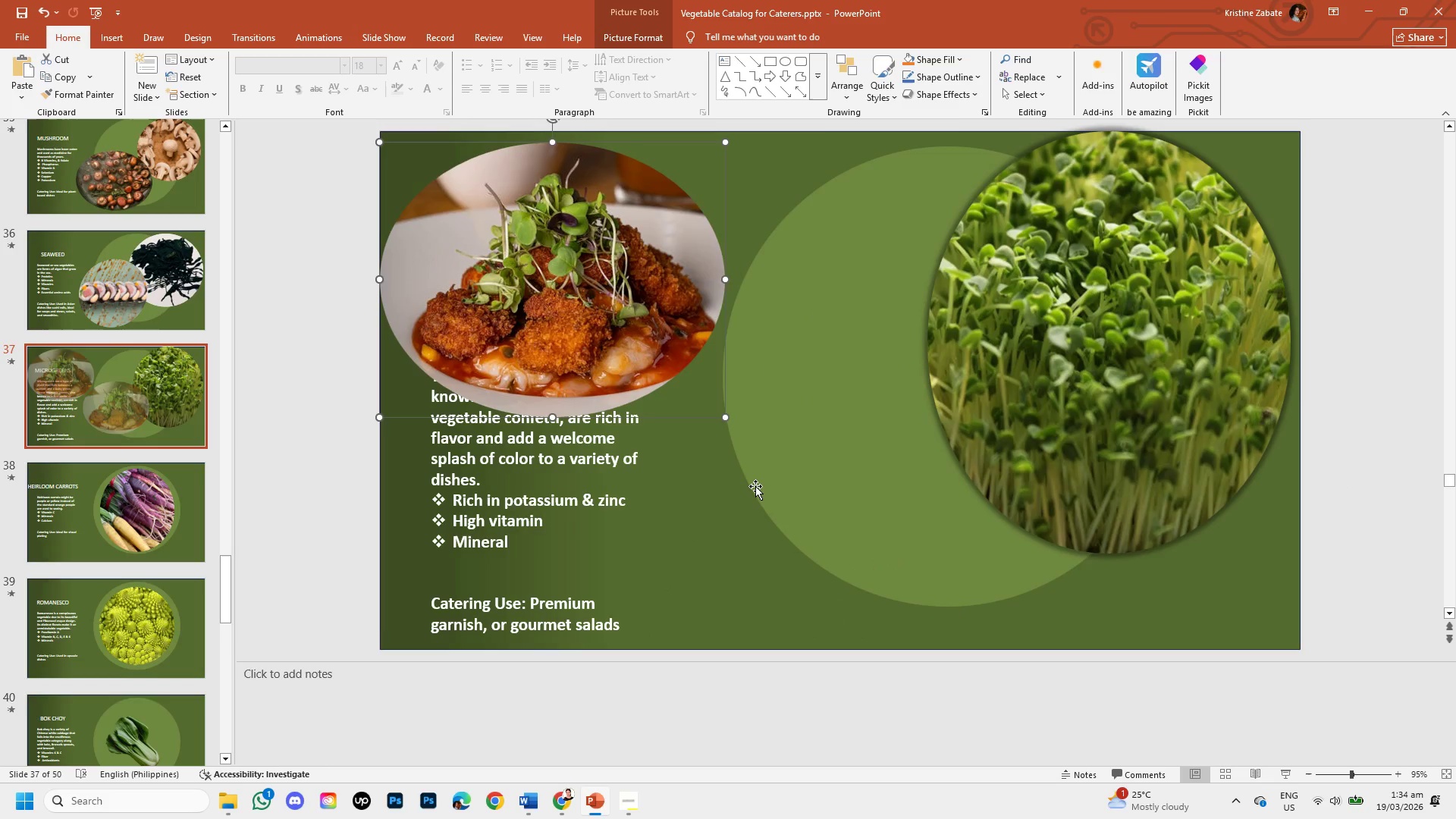 
left_click([755, 486])
 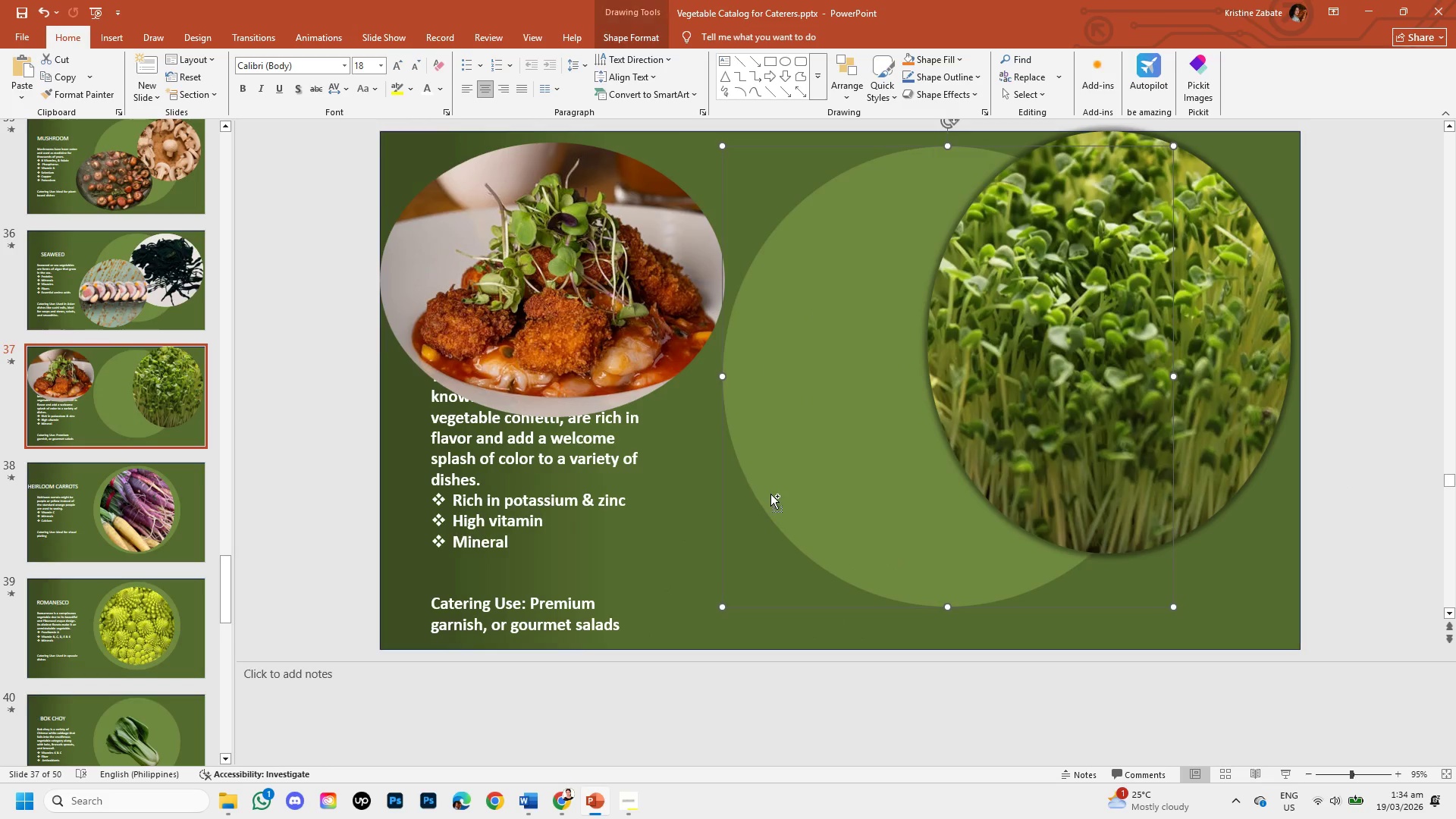 
key(Control+V)
 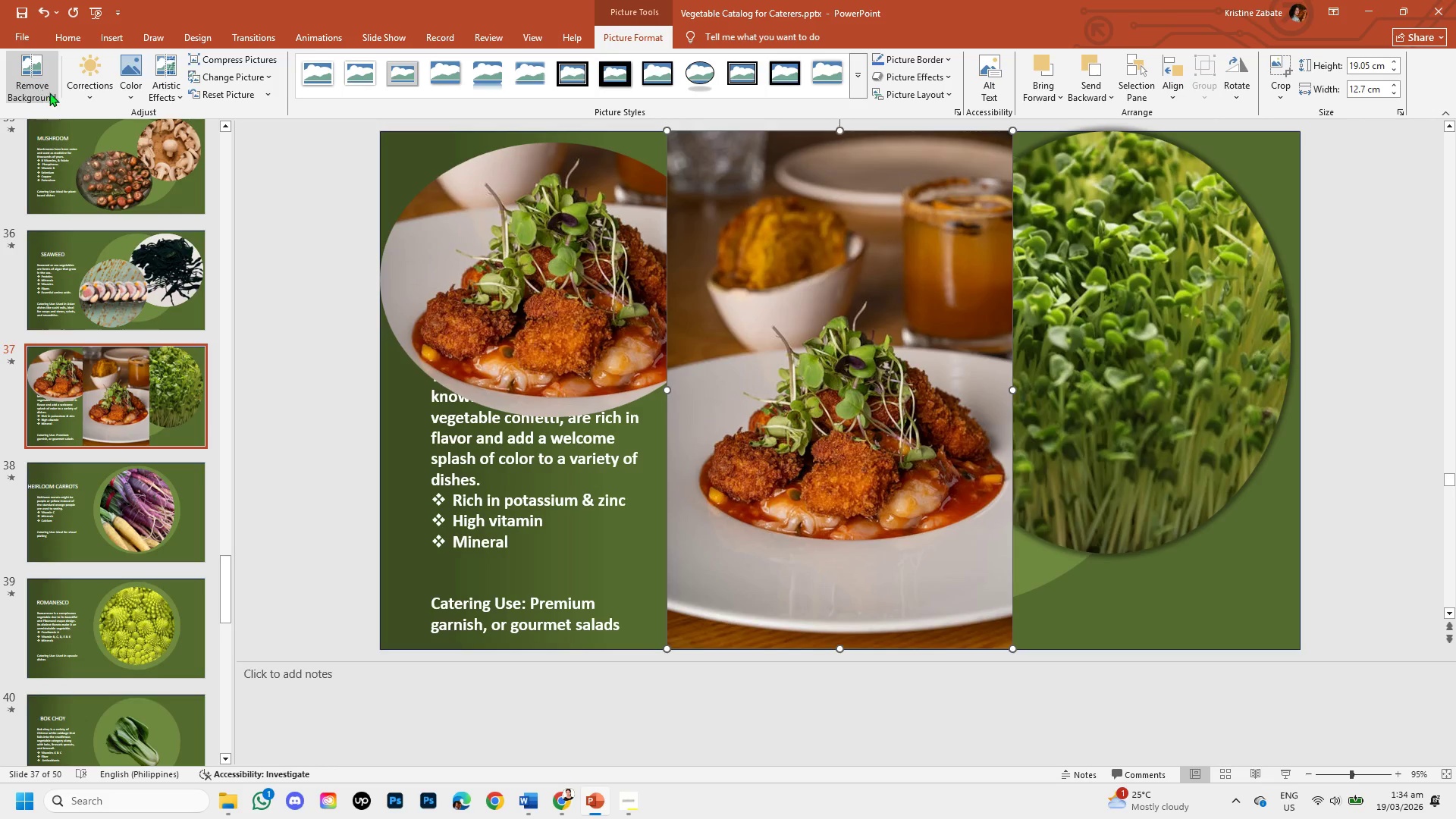 
left_click([36, 81])
 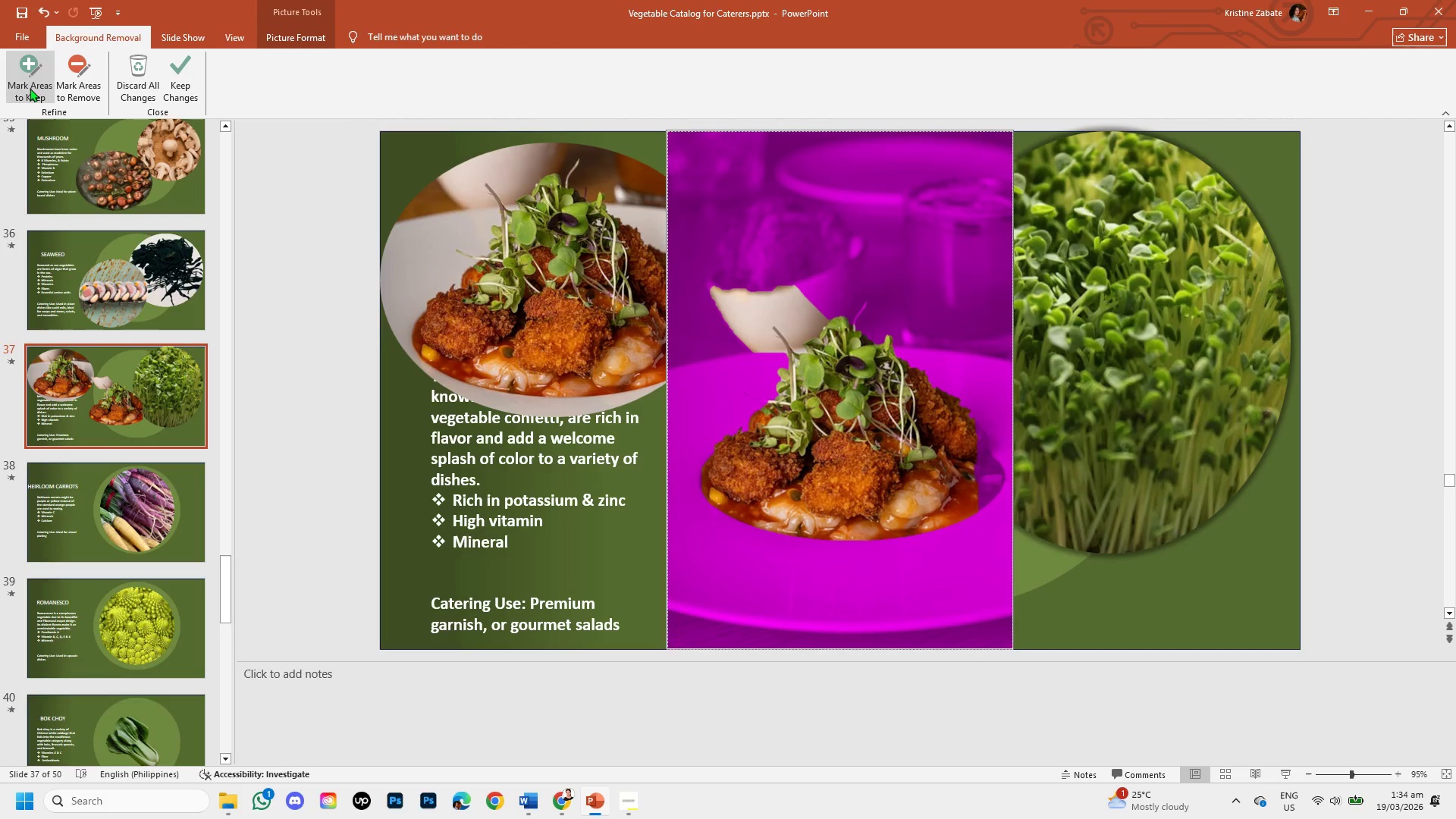 
left_click([30, 88])
 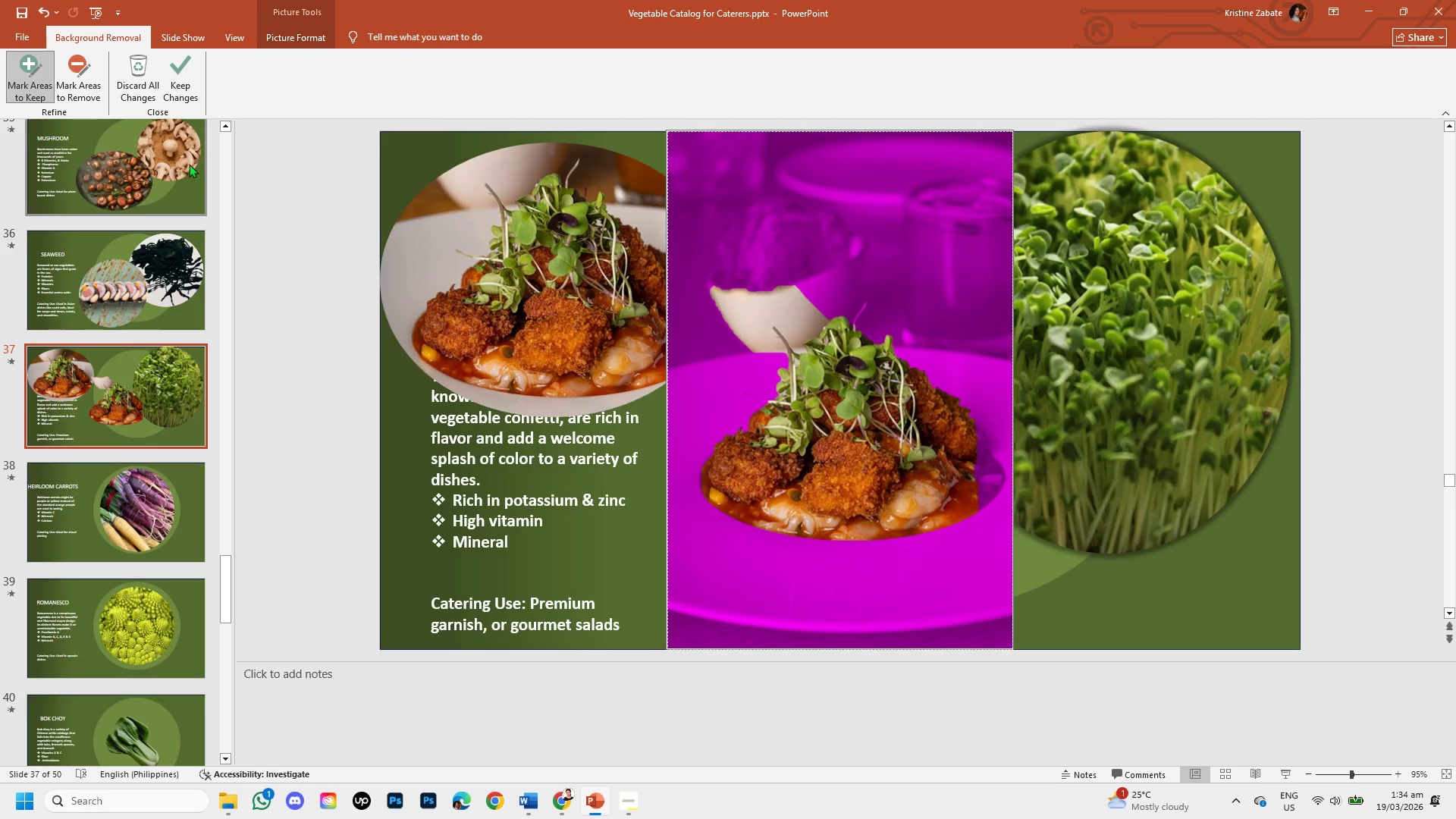 
left_click([190, 95])
 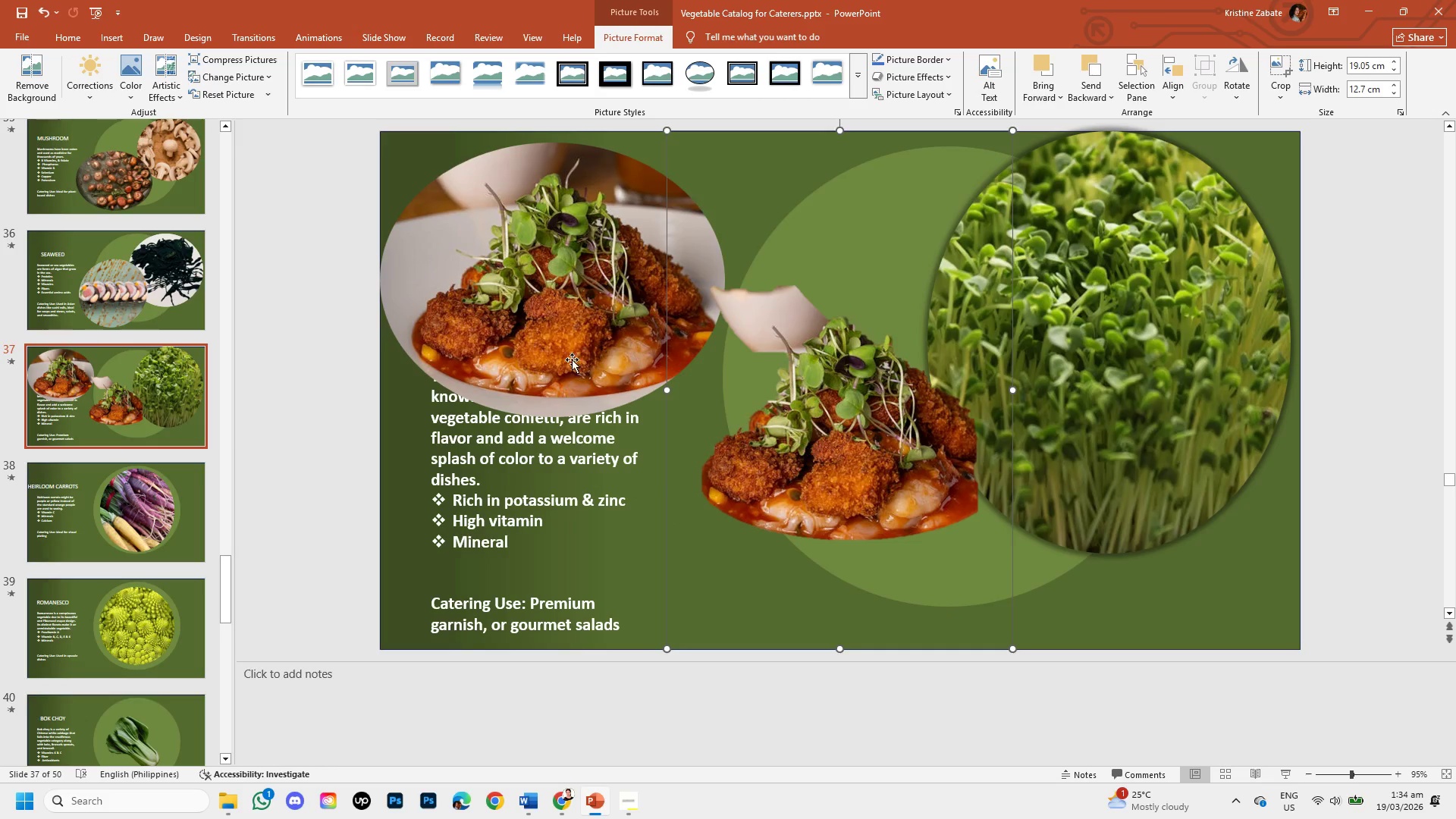 
left_click([547, 309])
 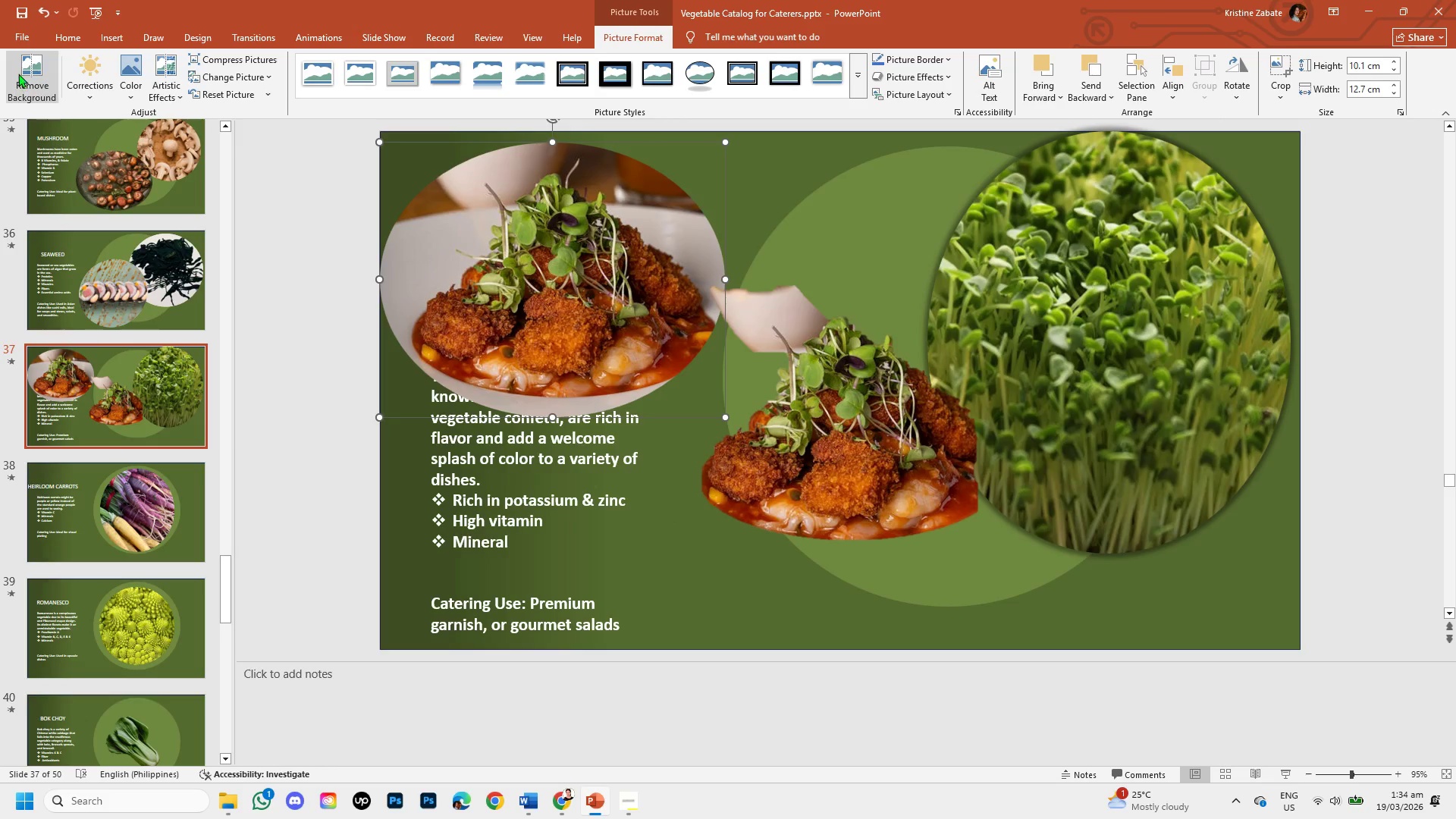 
left_click([19, 73])
 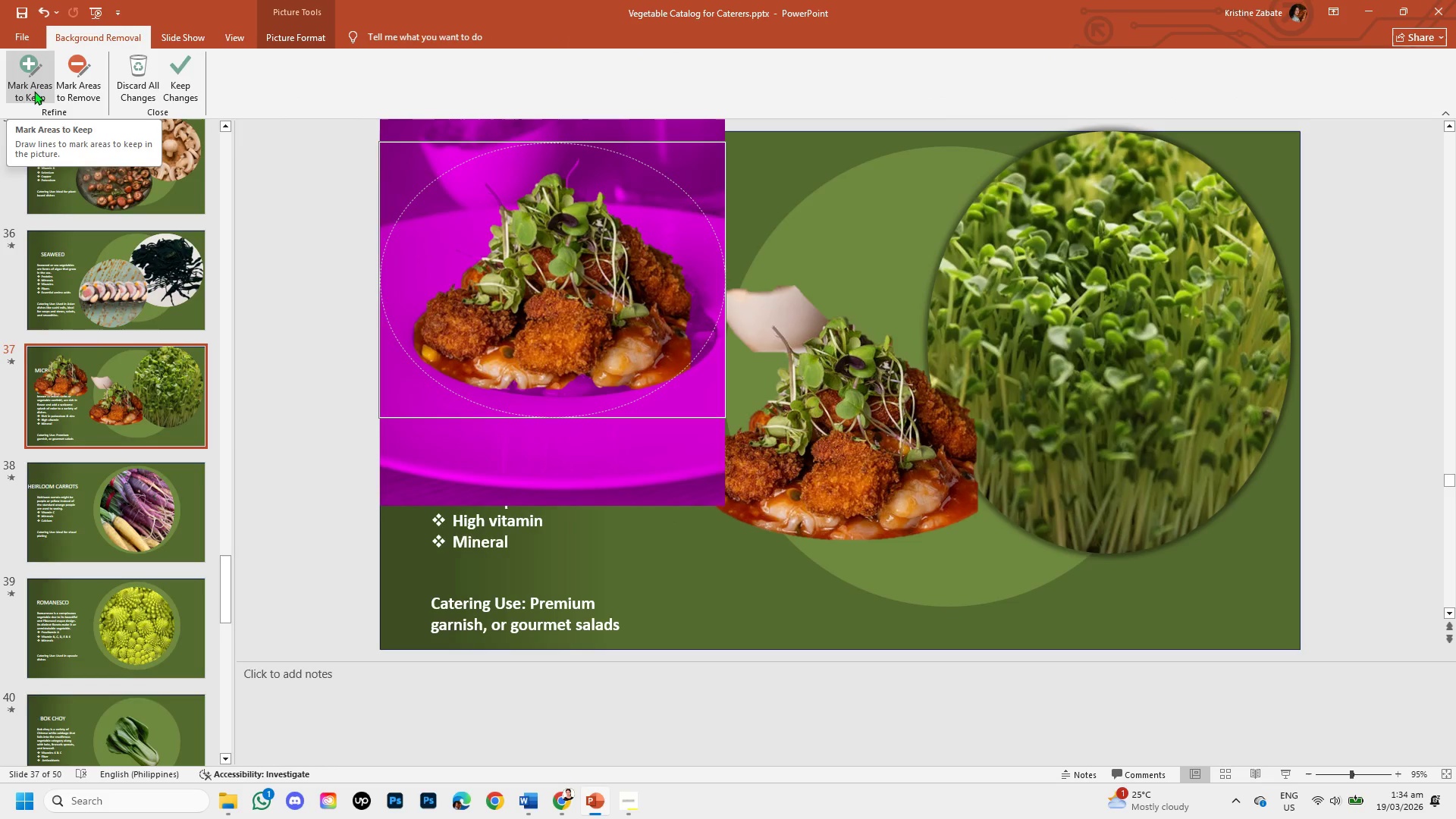 
left_click([34, 91])
 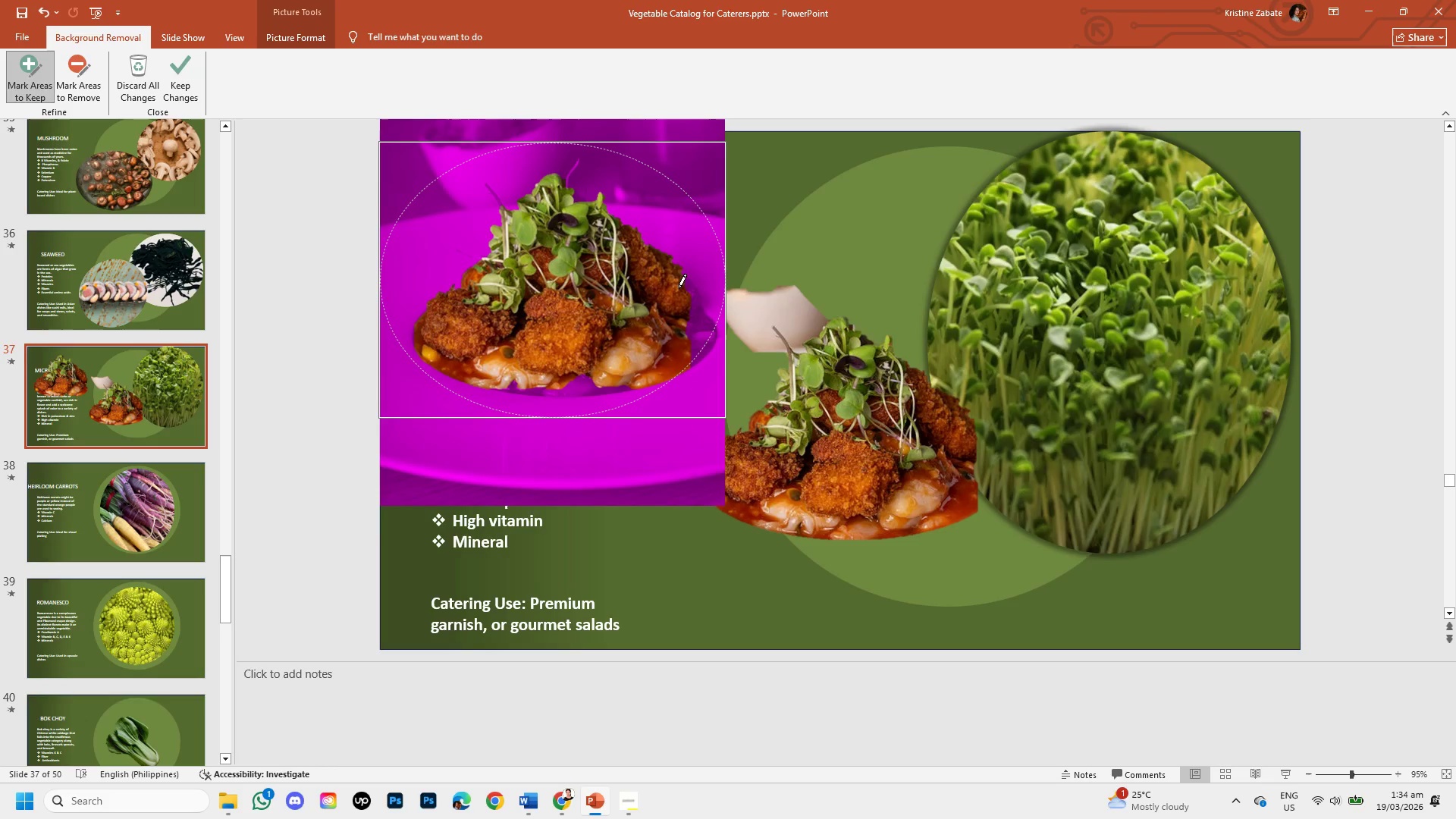 
left_click_drag(start_coordinate=[673, 271], to_coordinate=[660, 275])
 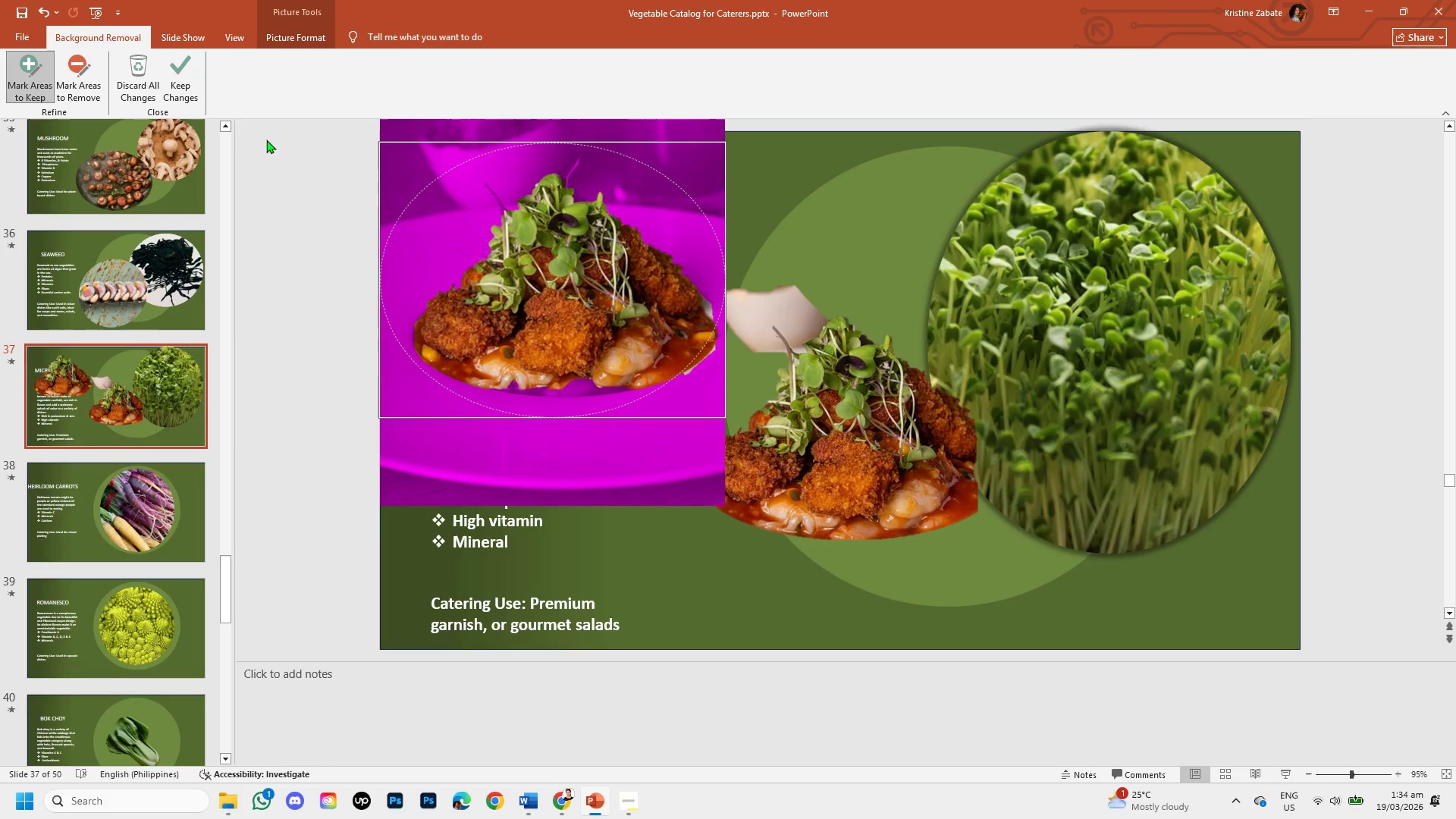 
left_click([77, 86])
 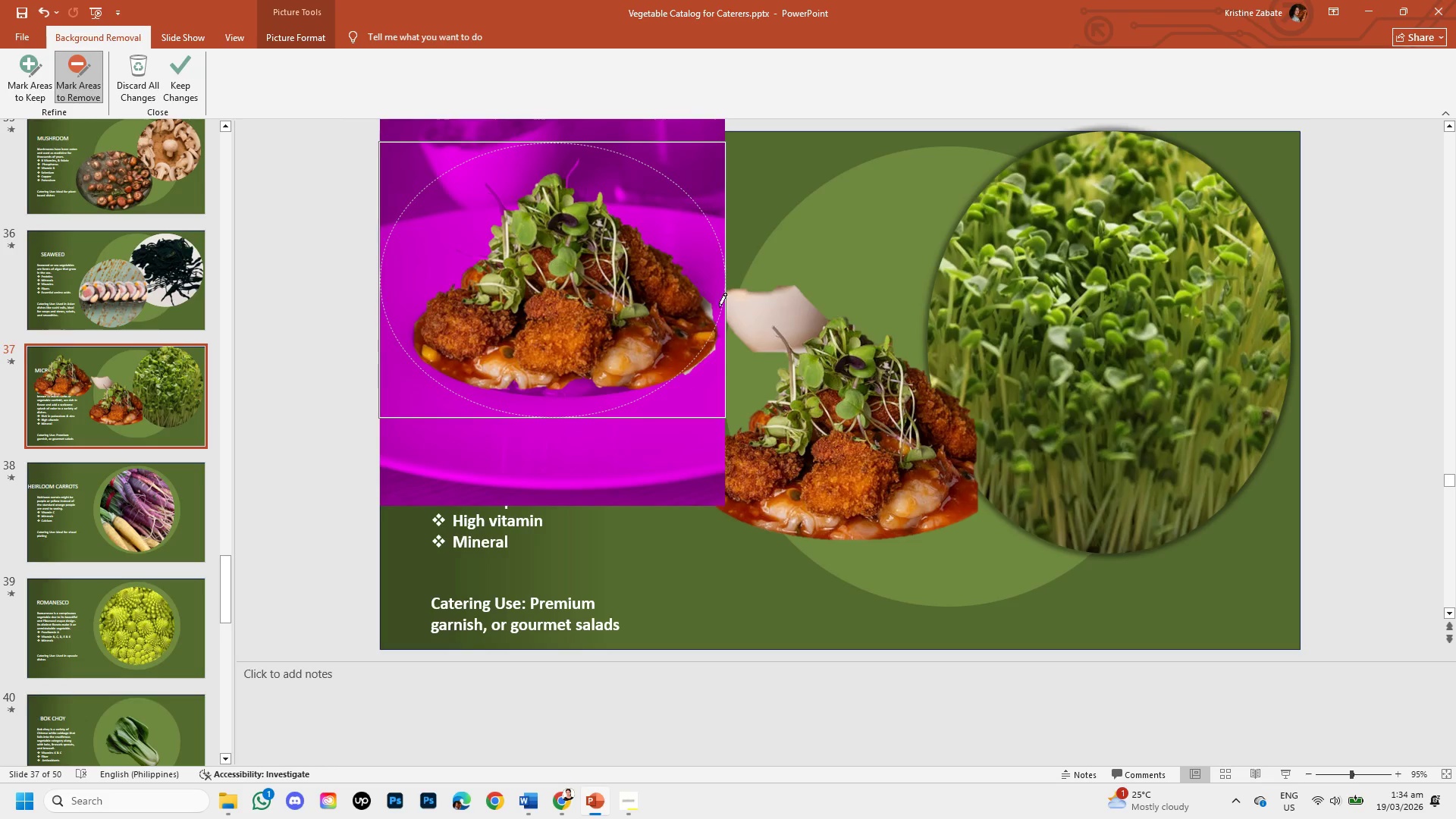 
left_click_drag(start_coordinate=[702, 294], to_coordinate=[696, 301])
 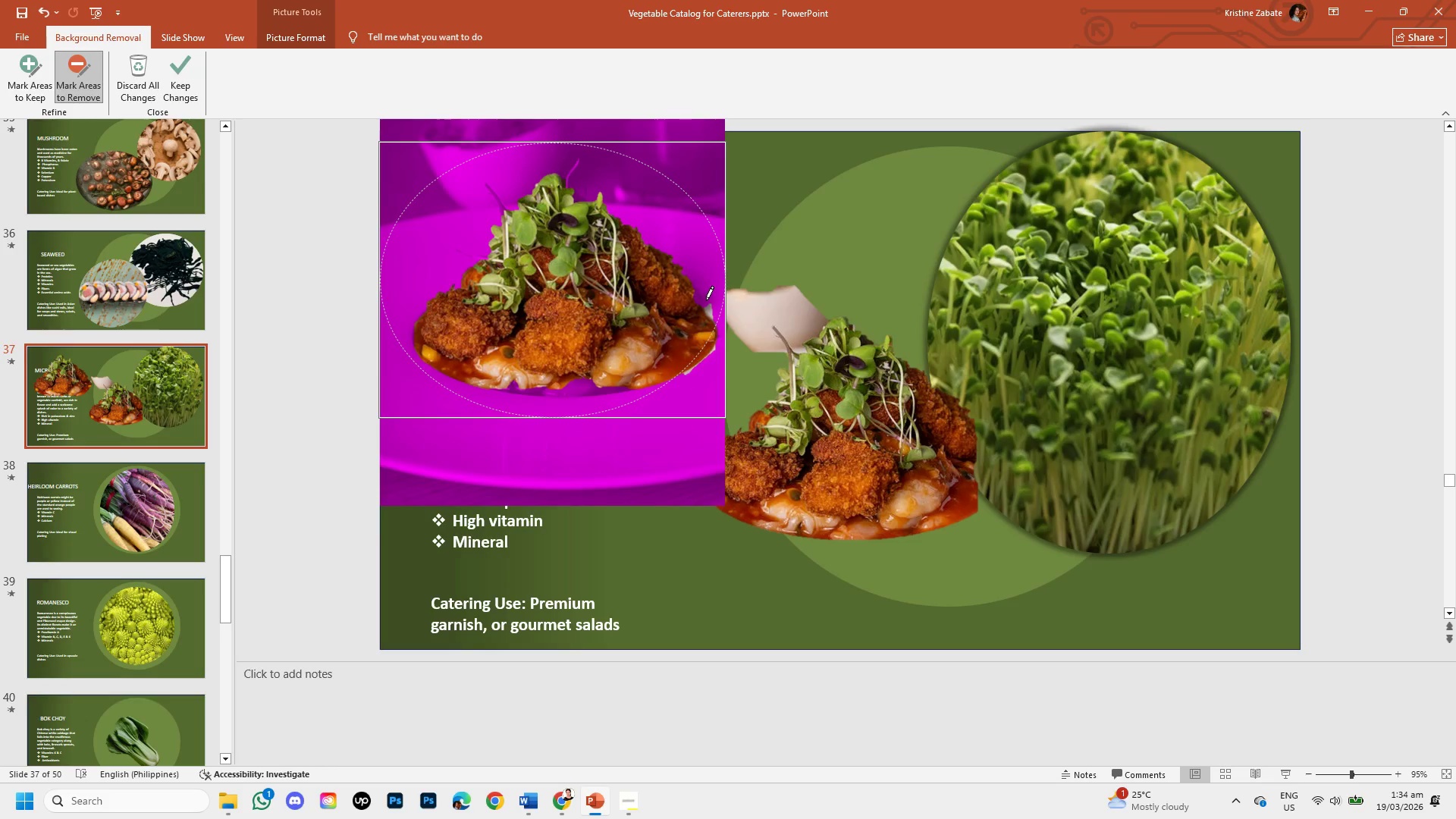 
left_click_drag(start_coordinate=[708, 300], to_coordinate=[700, 304])
 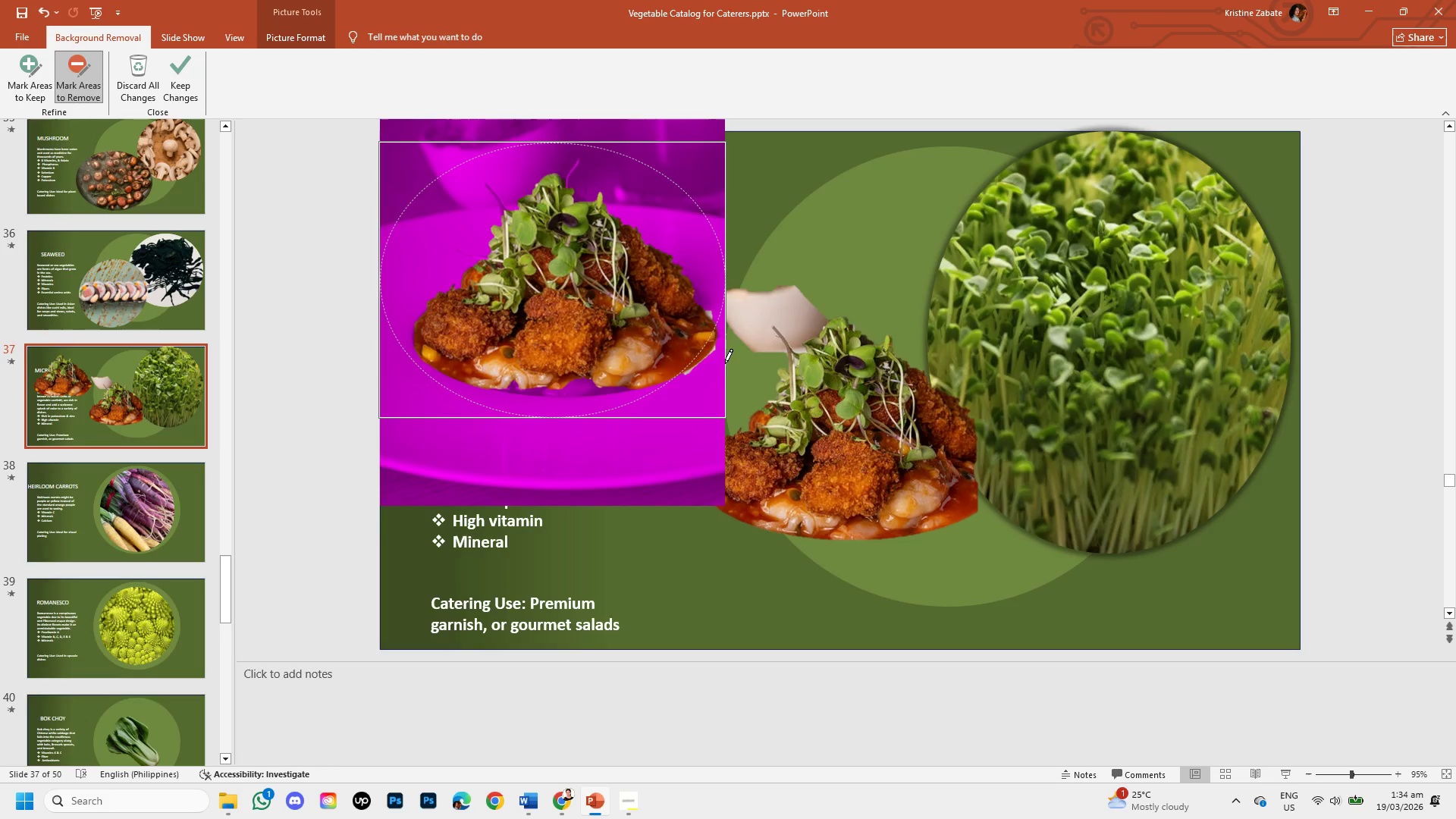 
left_click([796, 548])
 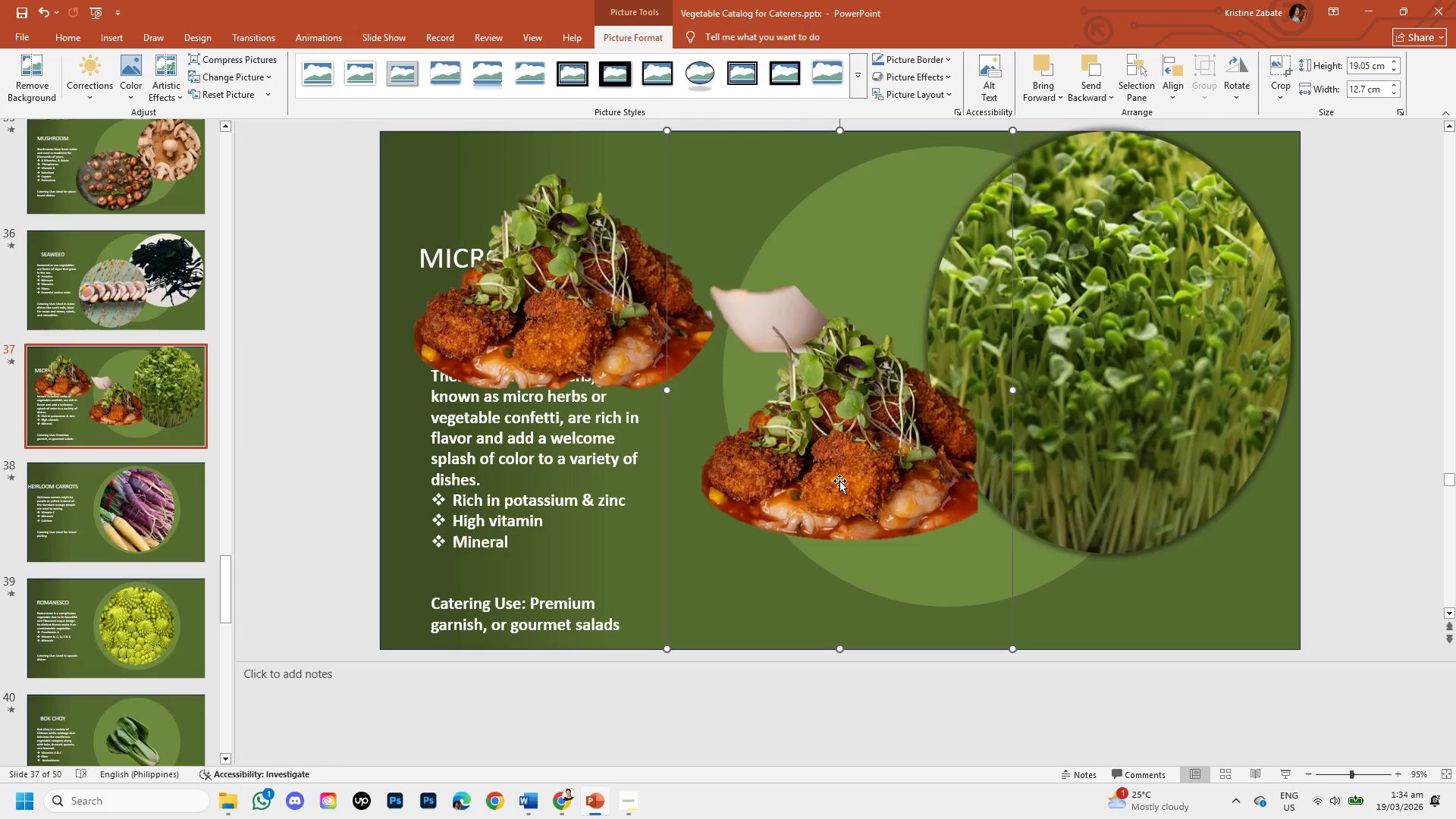 
left_click([840, 479])
 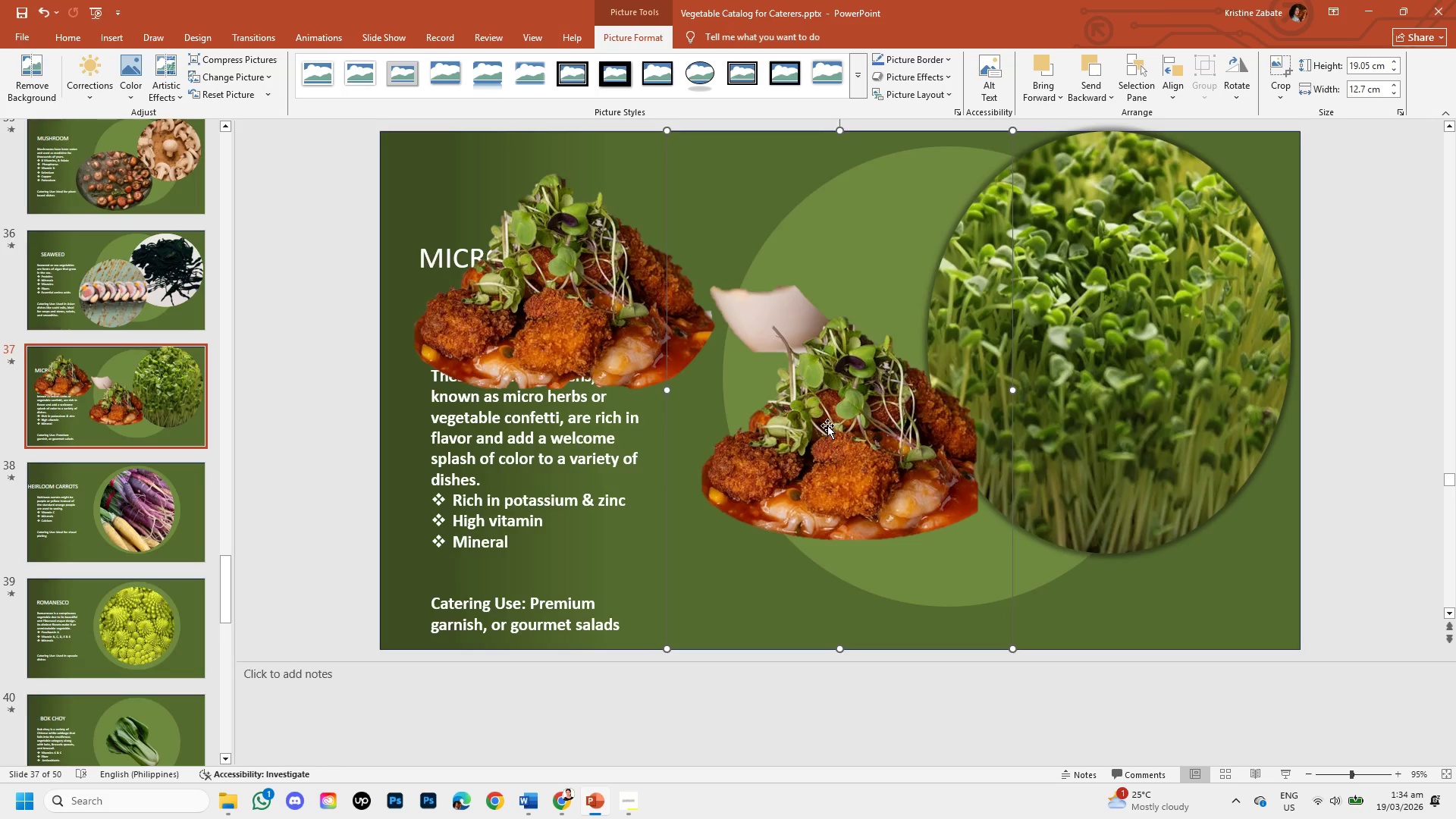 
left_click([827, 425])
 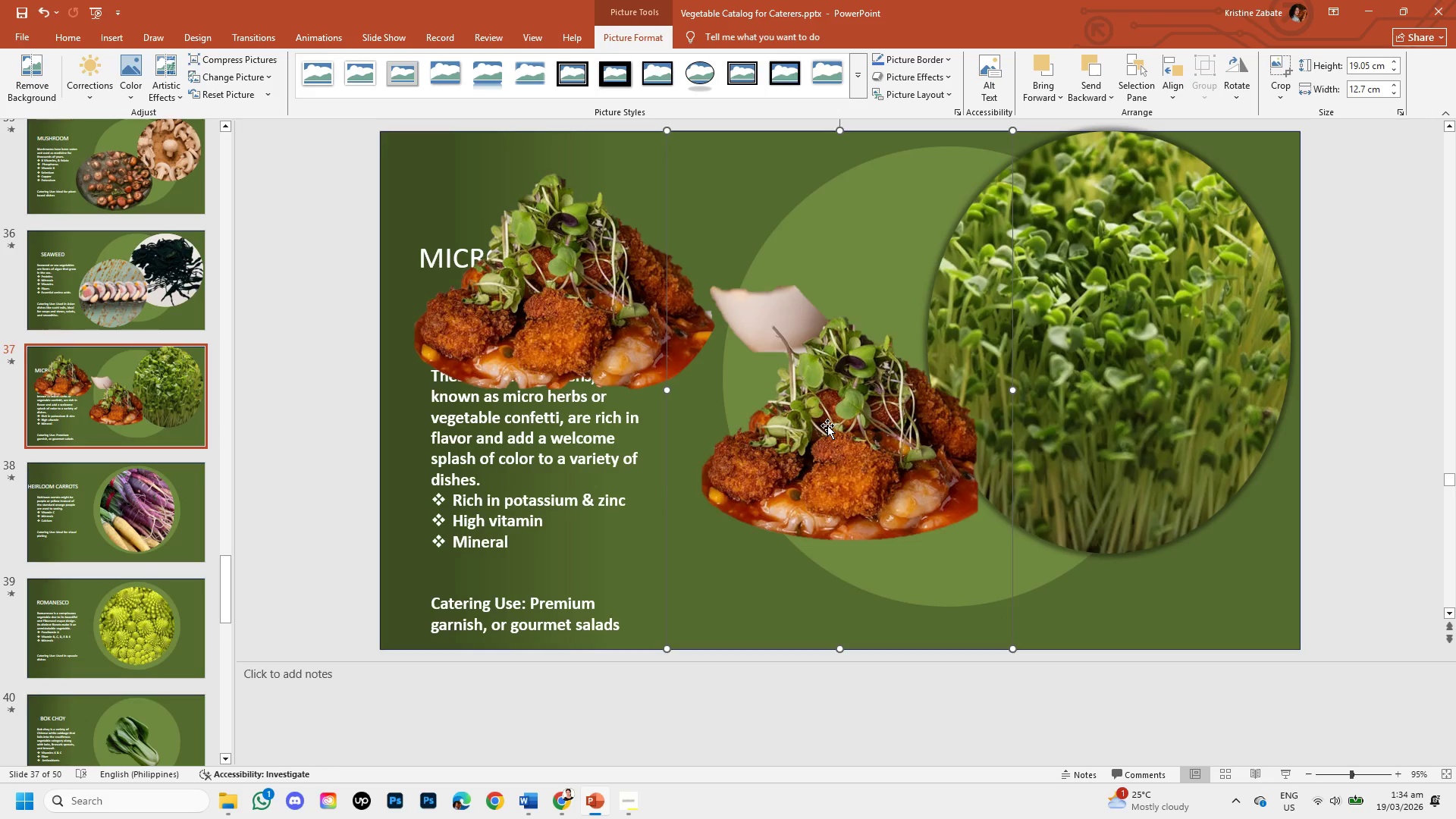 
key(Backspace)
 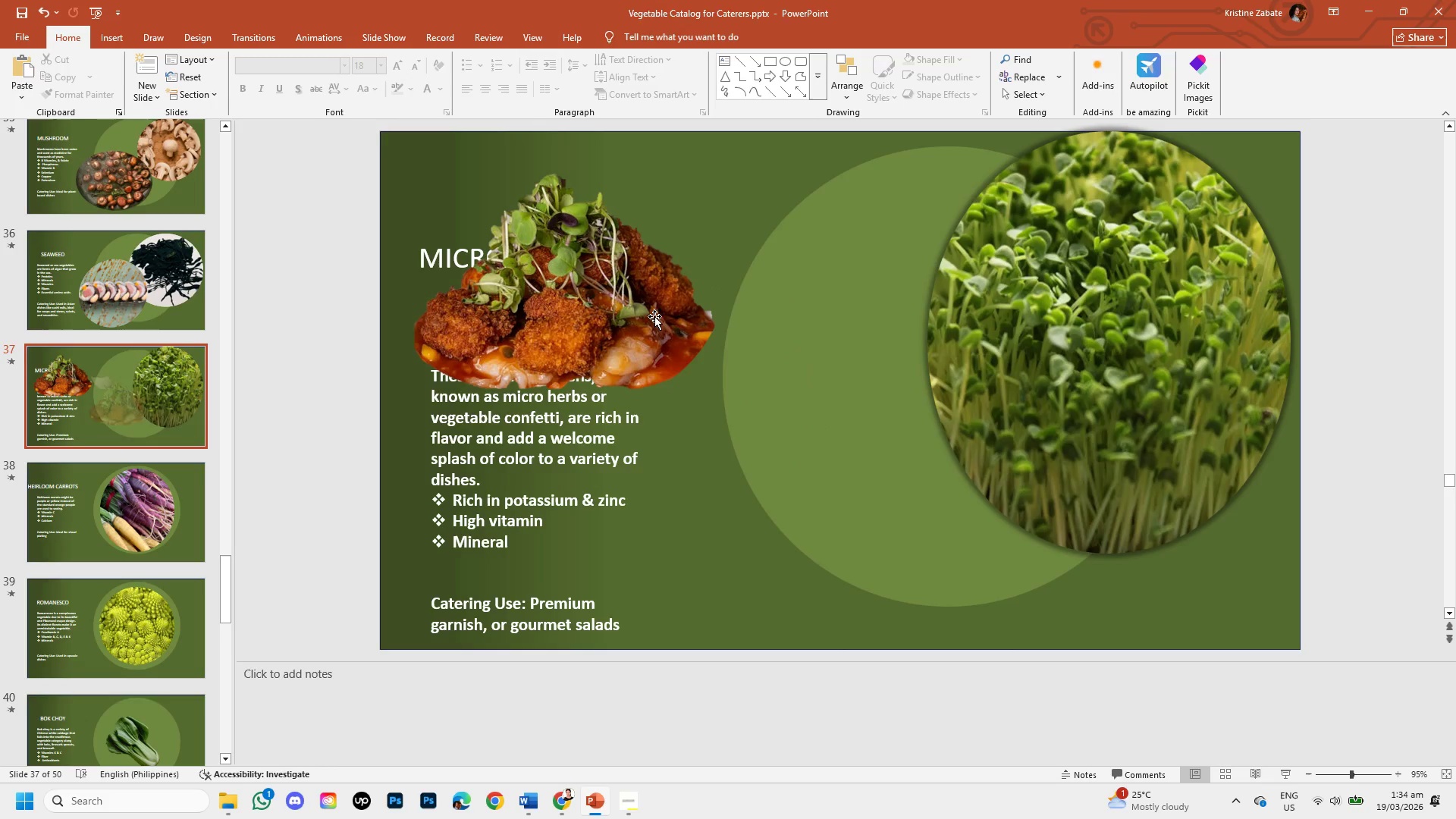 
left_click([653, 315])
 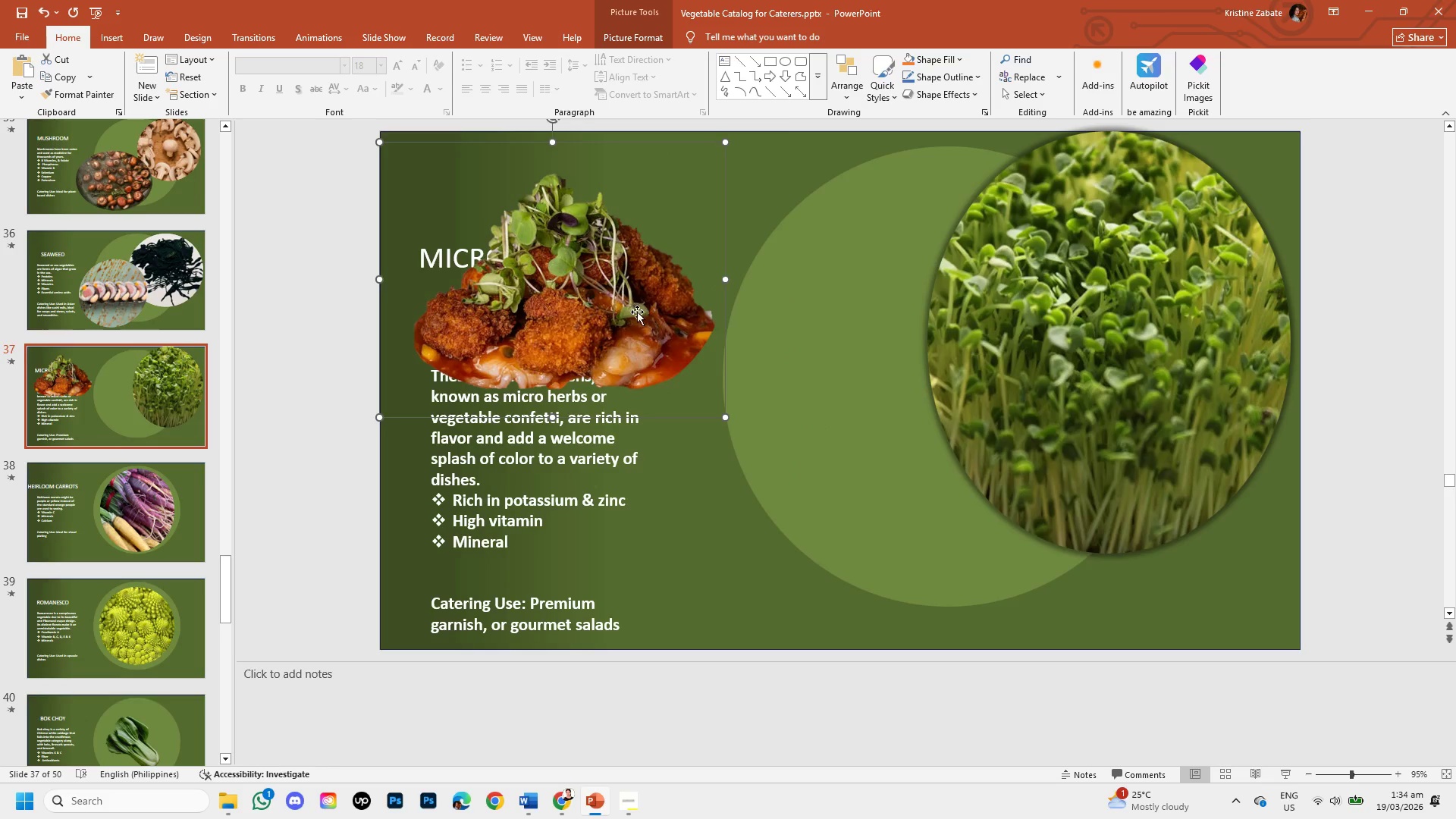 
left_click_drag(start_coordinate=[637, 312], to_coordinate=[898, 528])
 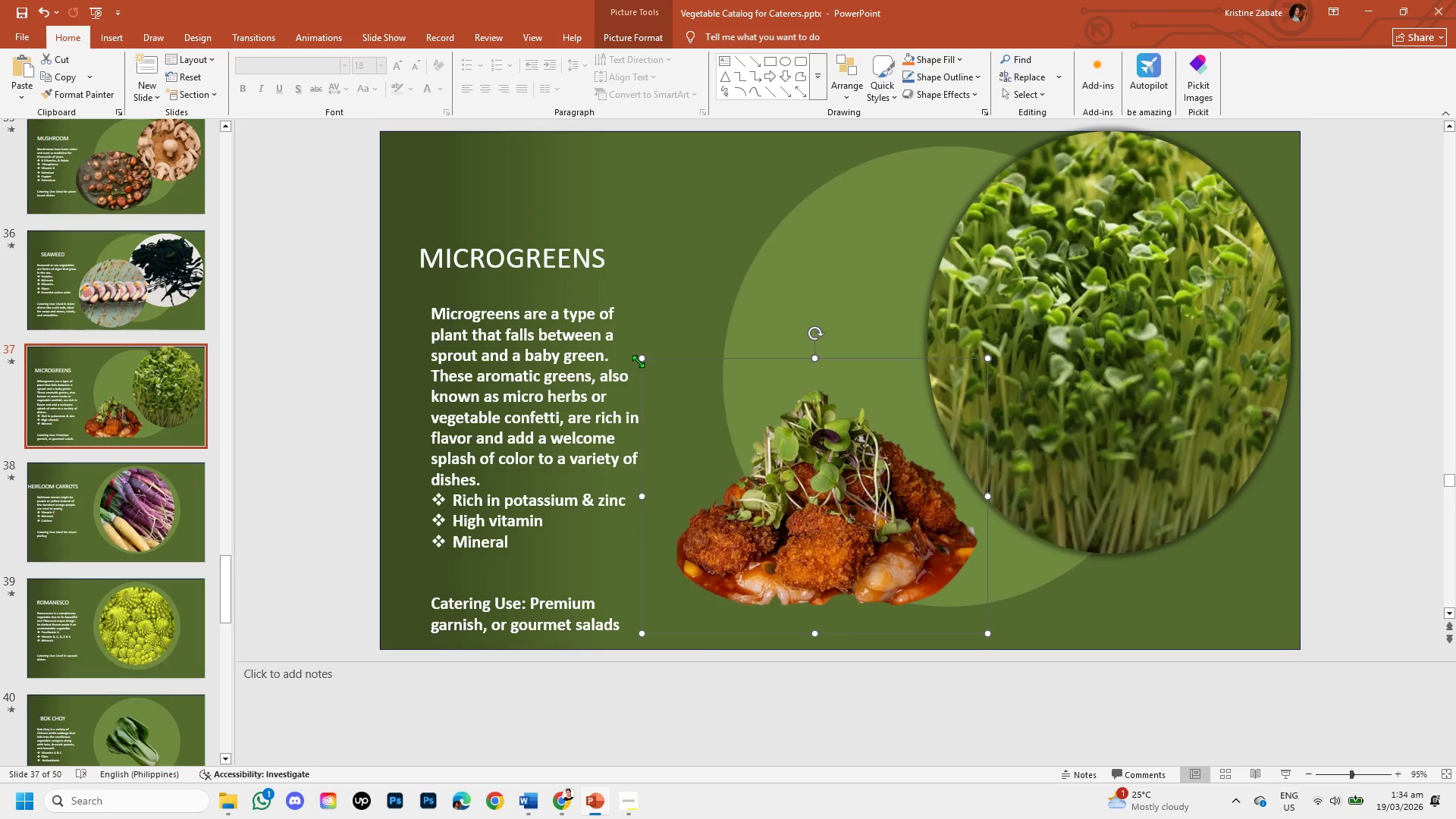 
left_click_drag(start_coordinate=[644, 359], to_coordinate=[597, 285])
 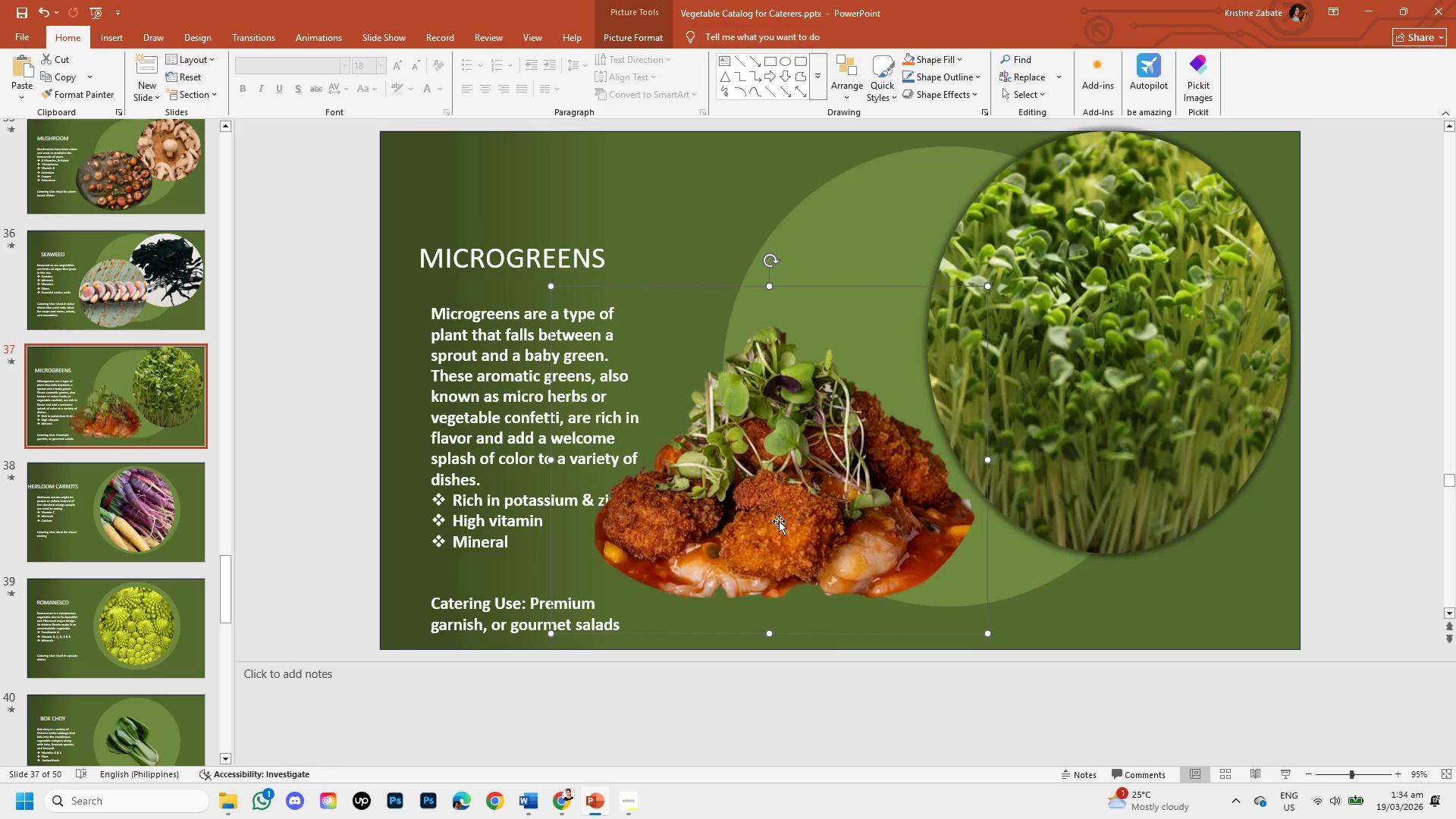 
left_click_drag(start_coordinate=[780, 521], to_coordinate=[821, 539])
 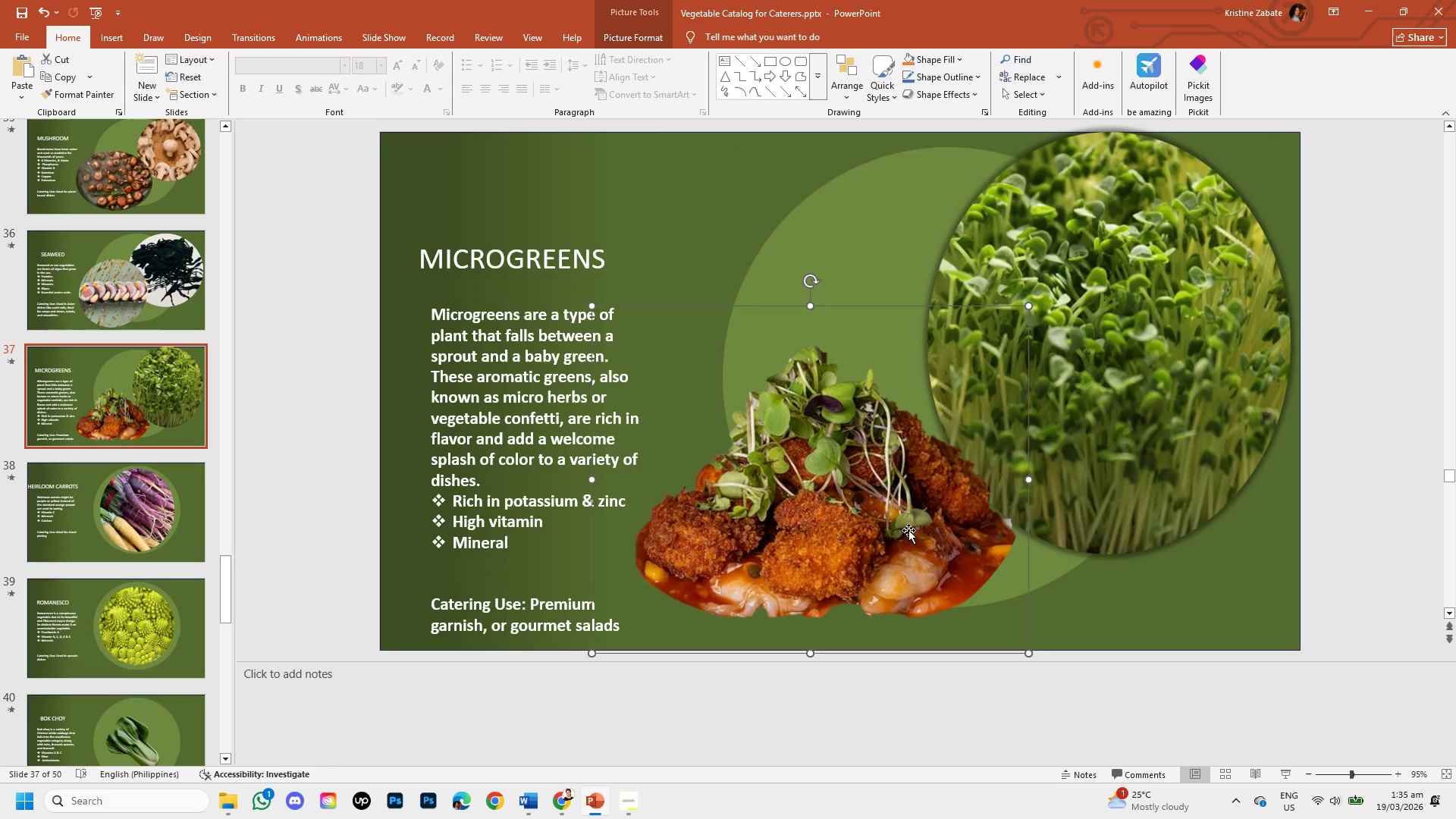 
key(Control+Z)
 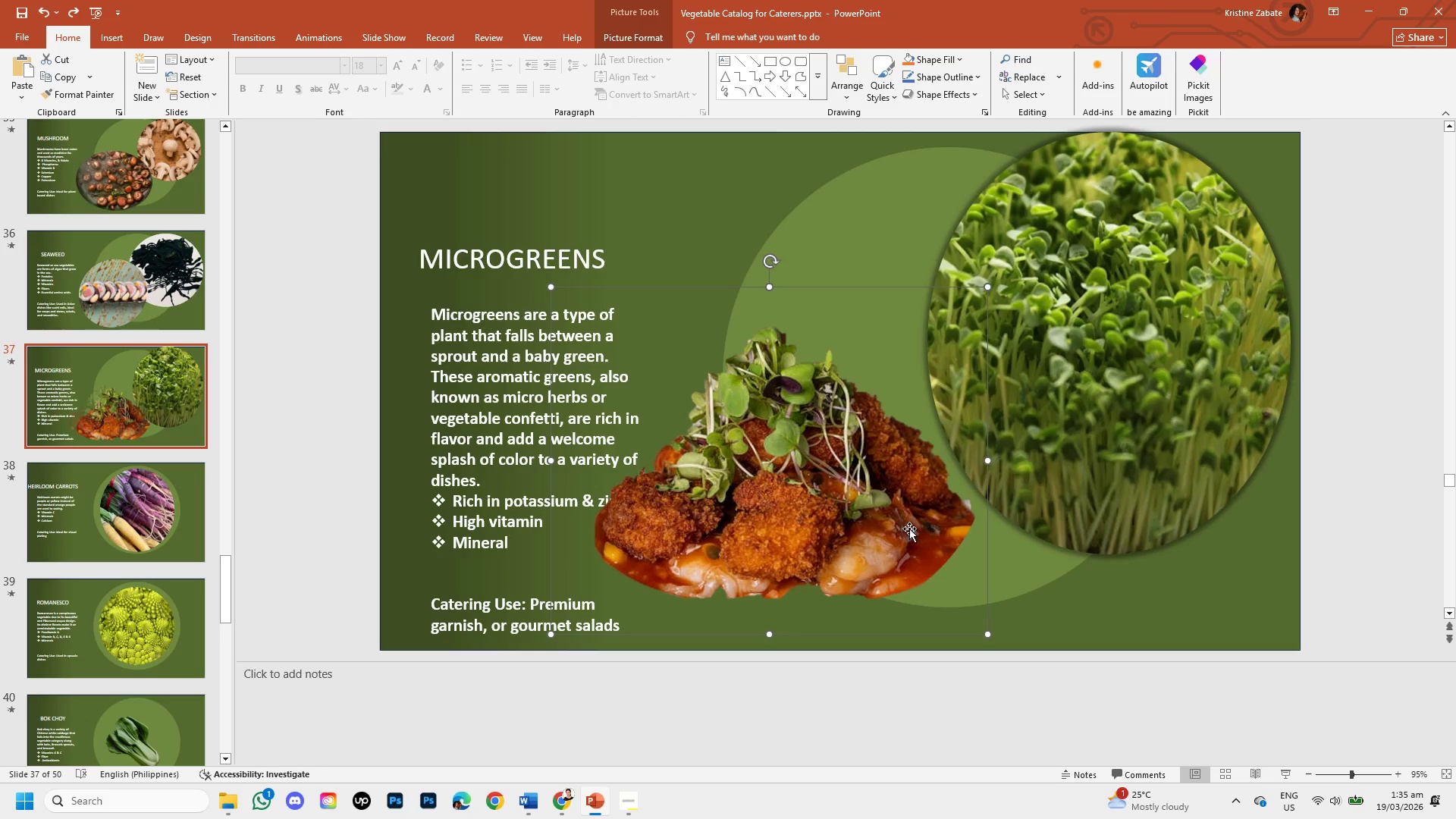 
key(Control+Z)
 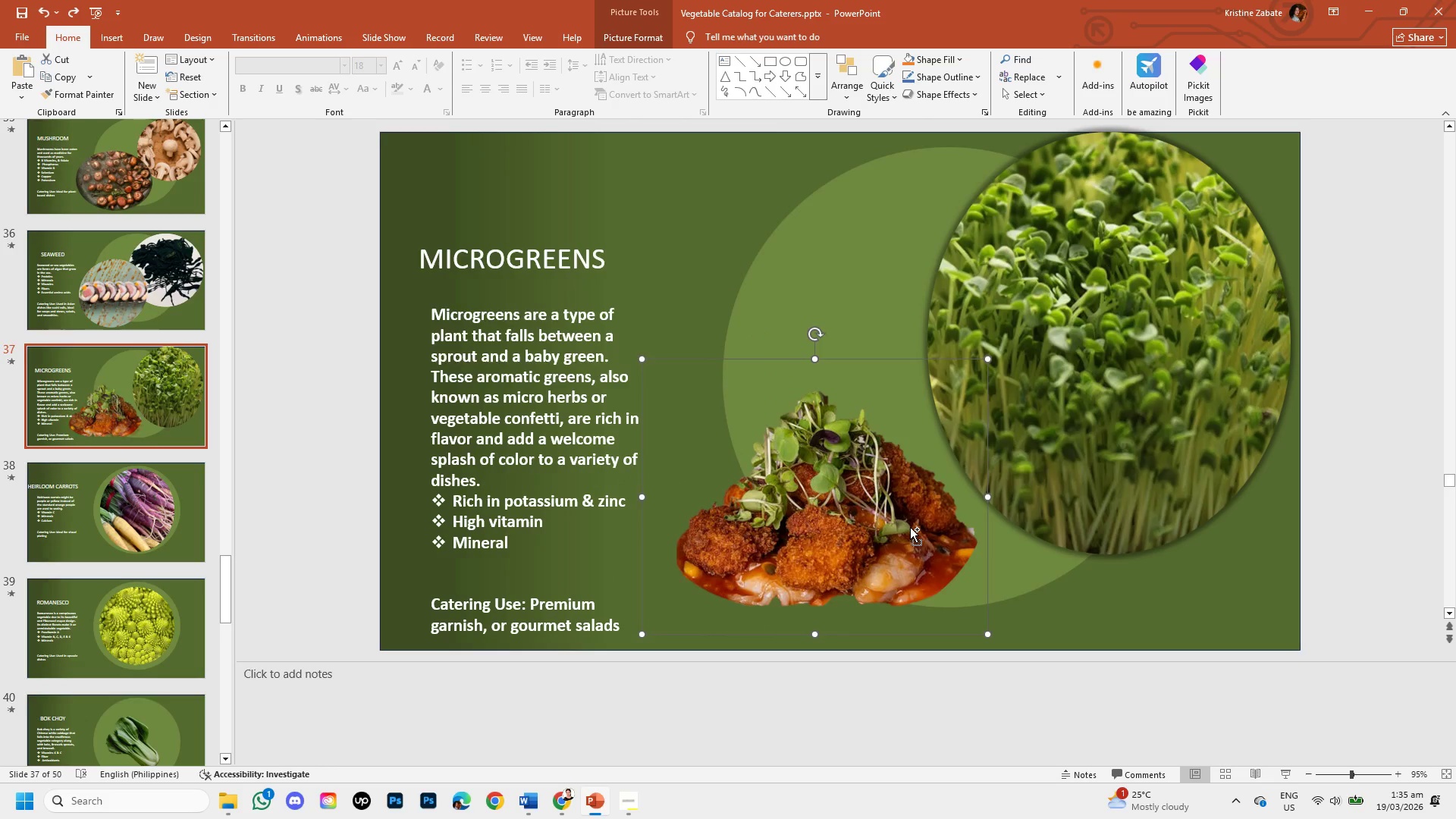 
key(Control+Z)
 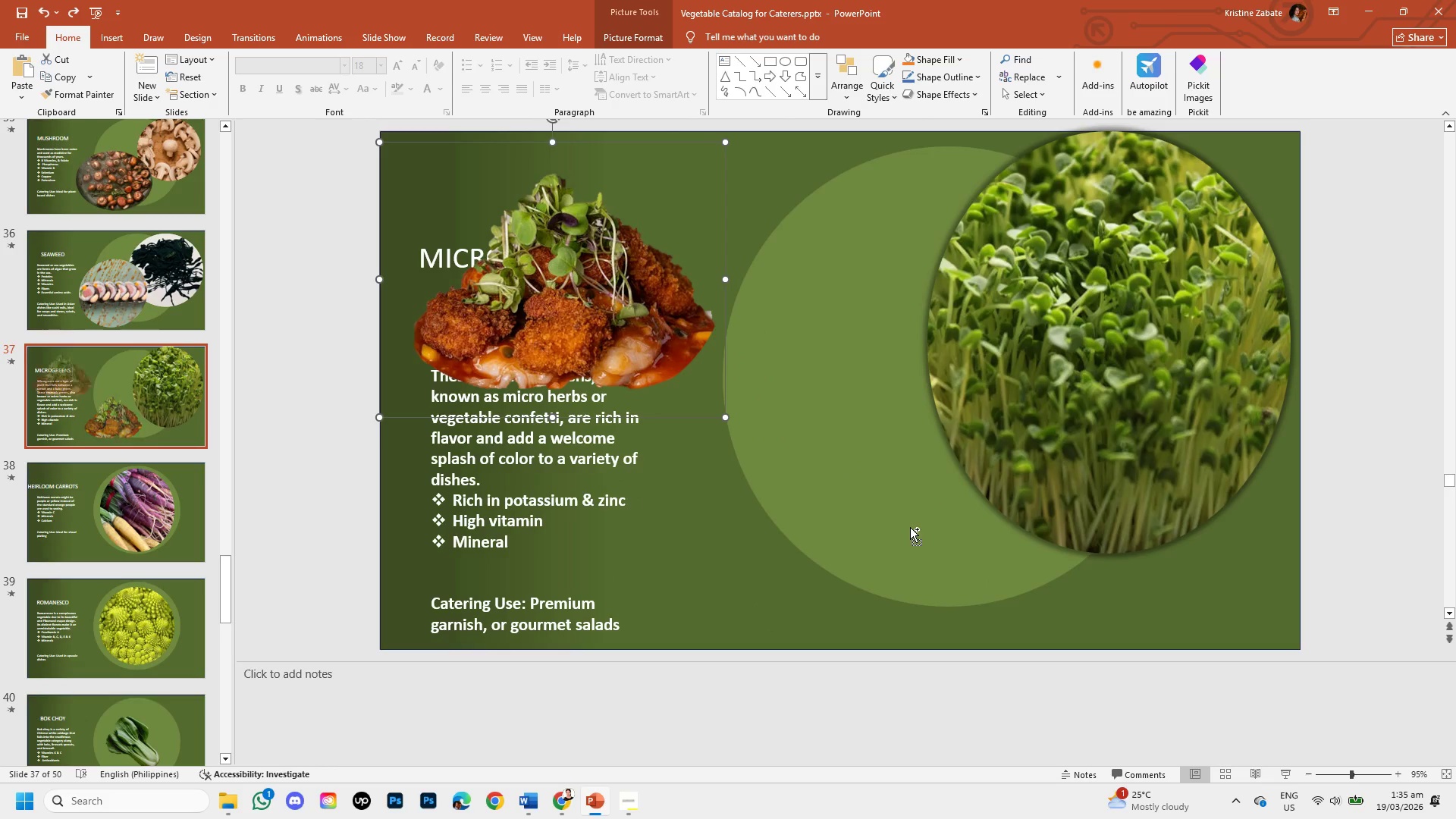 
key(Control+Z)
 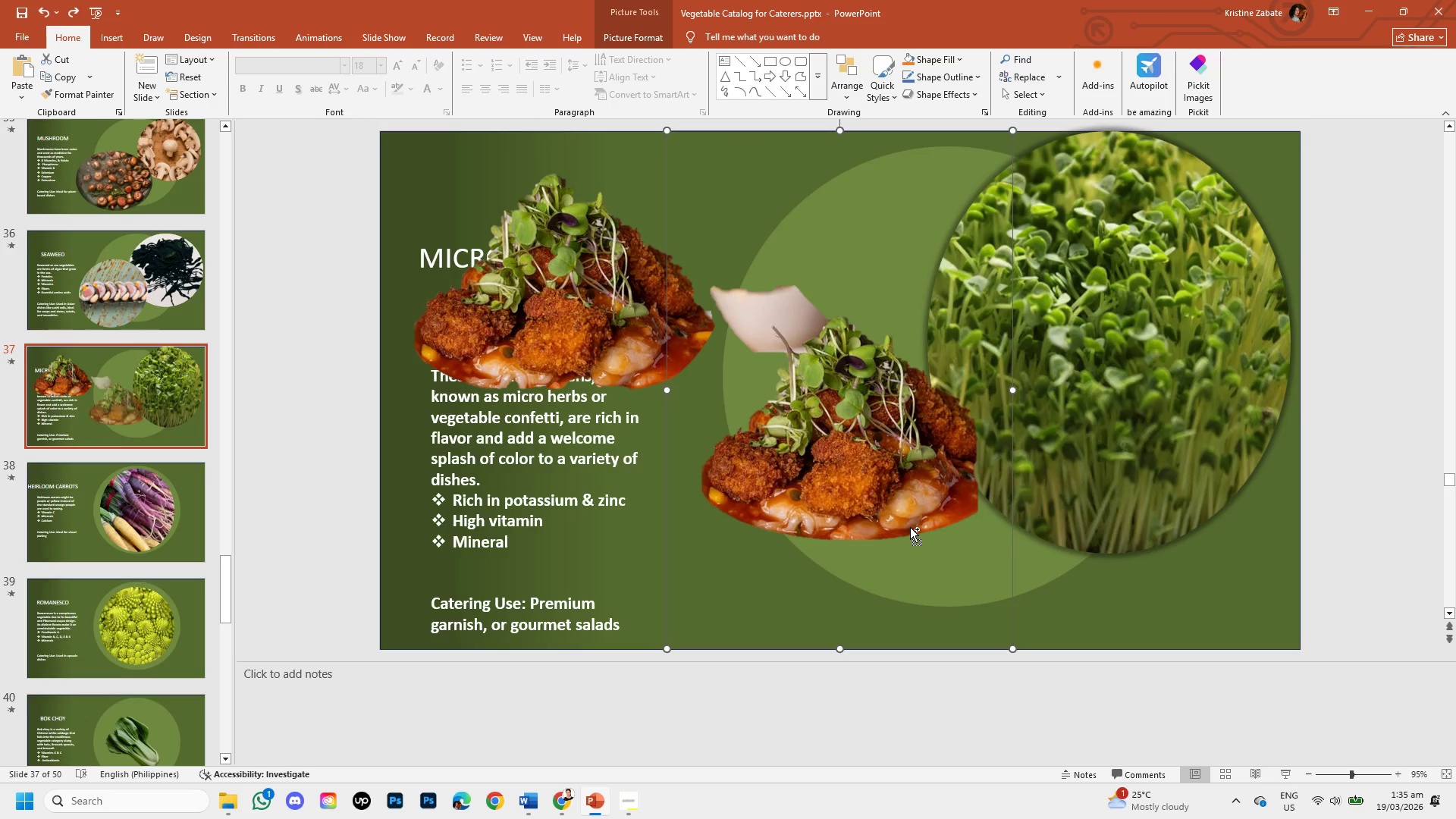 
key(Control+Z)
 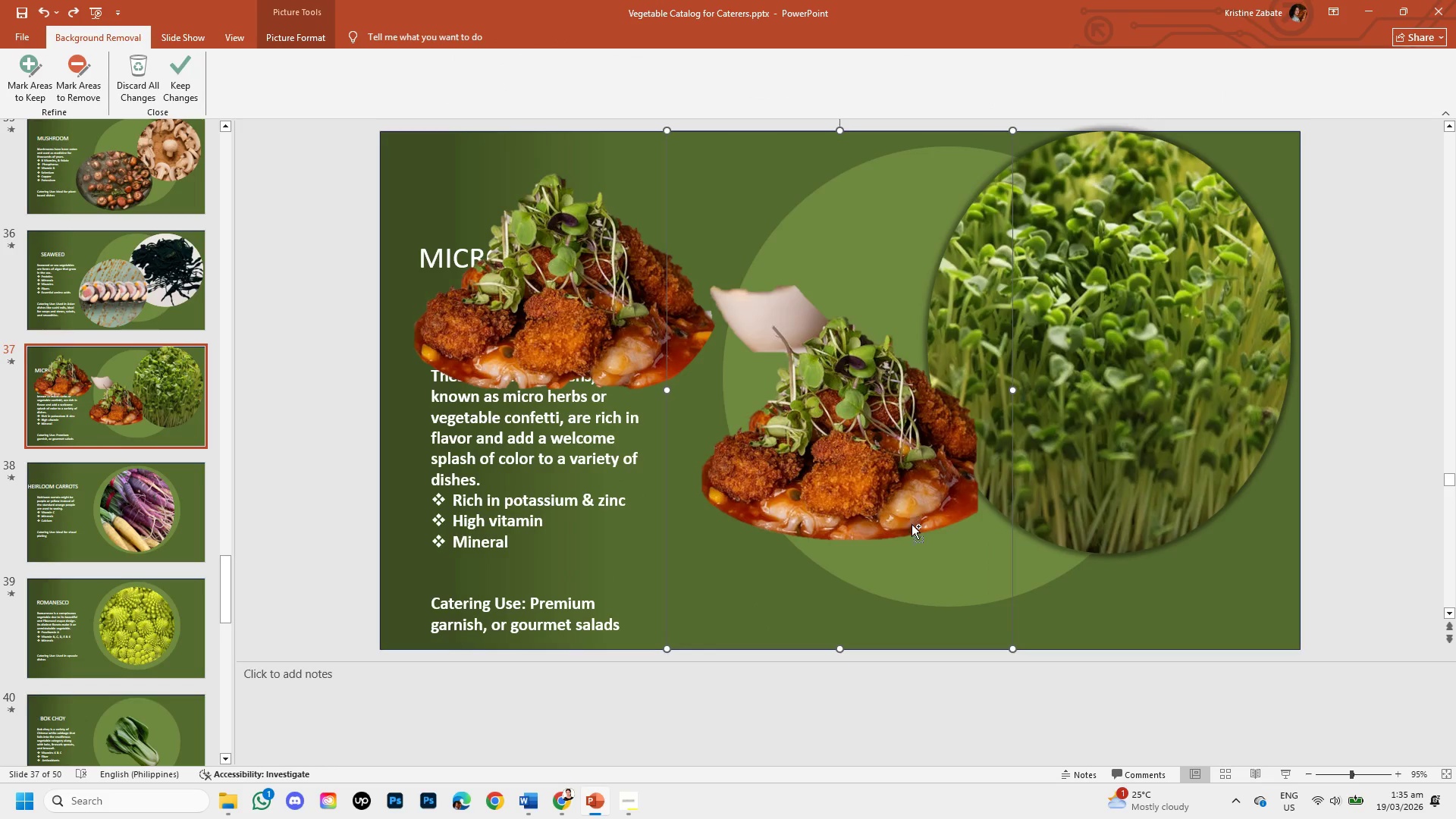 
key(Control+Z)
 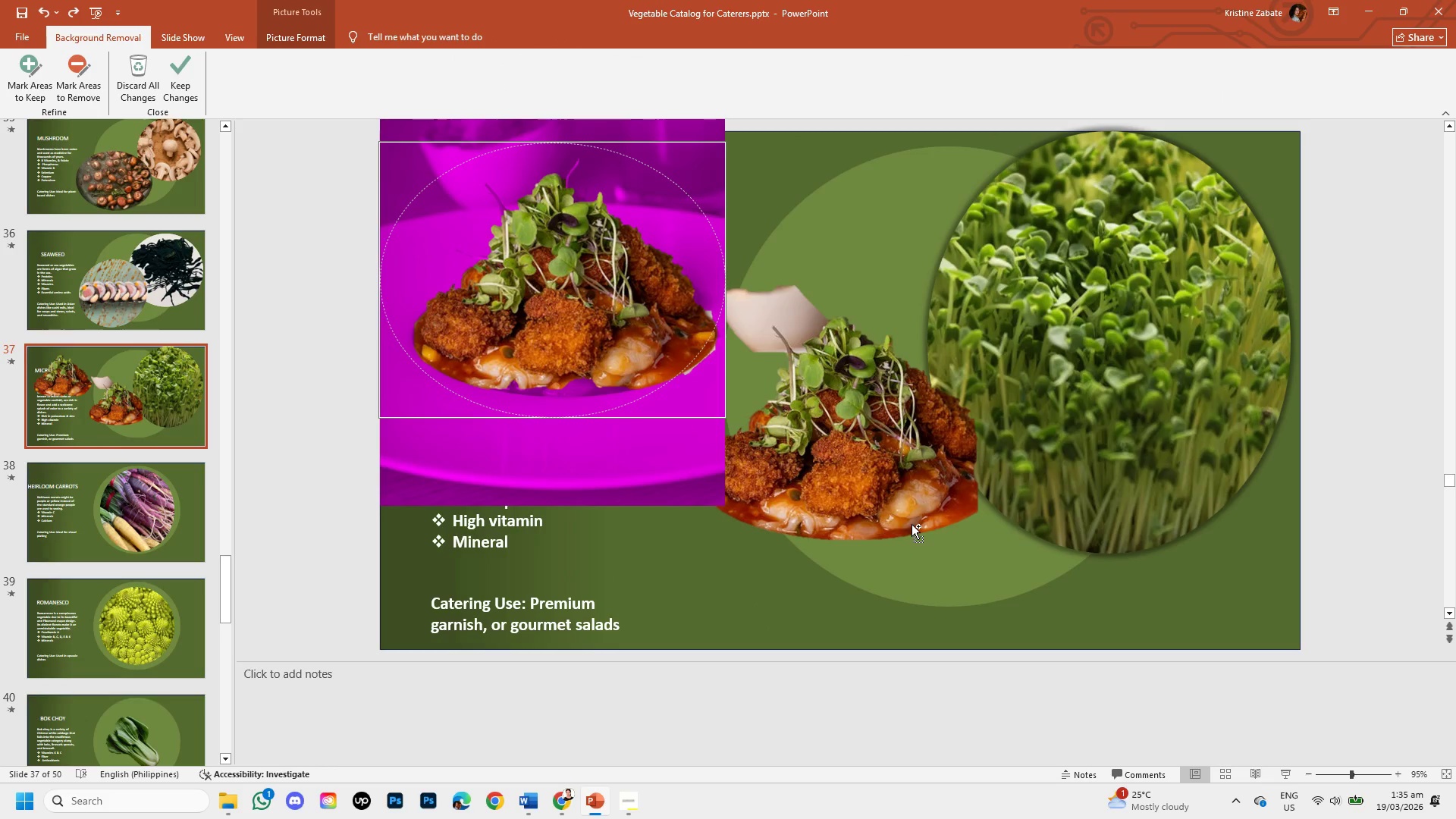 
key(Control+Z)
 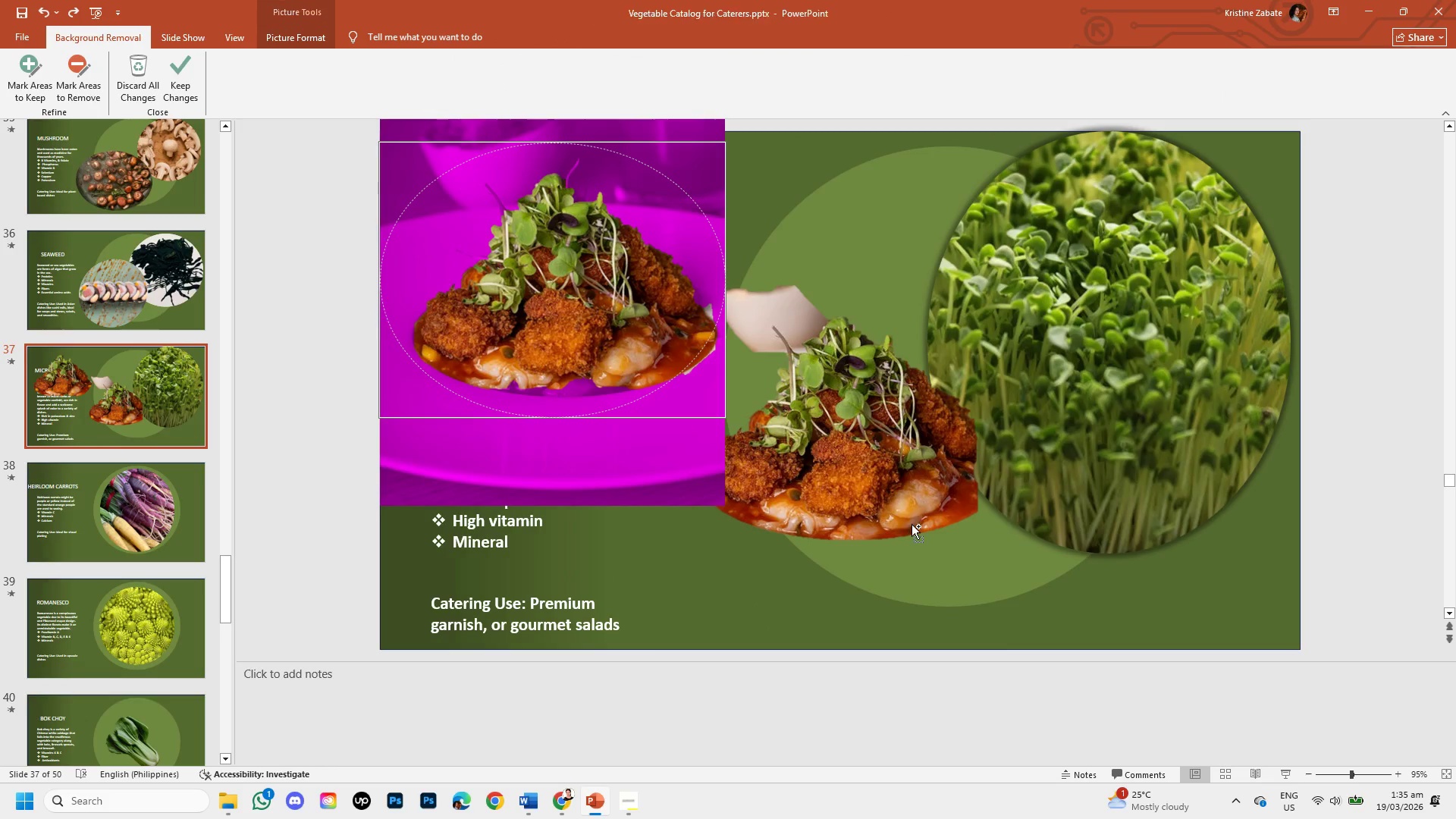 
key(Control+Z)
 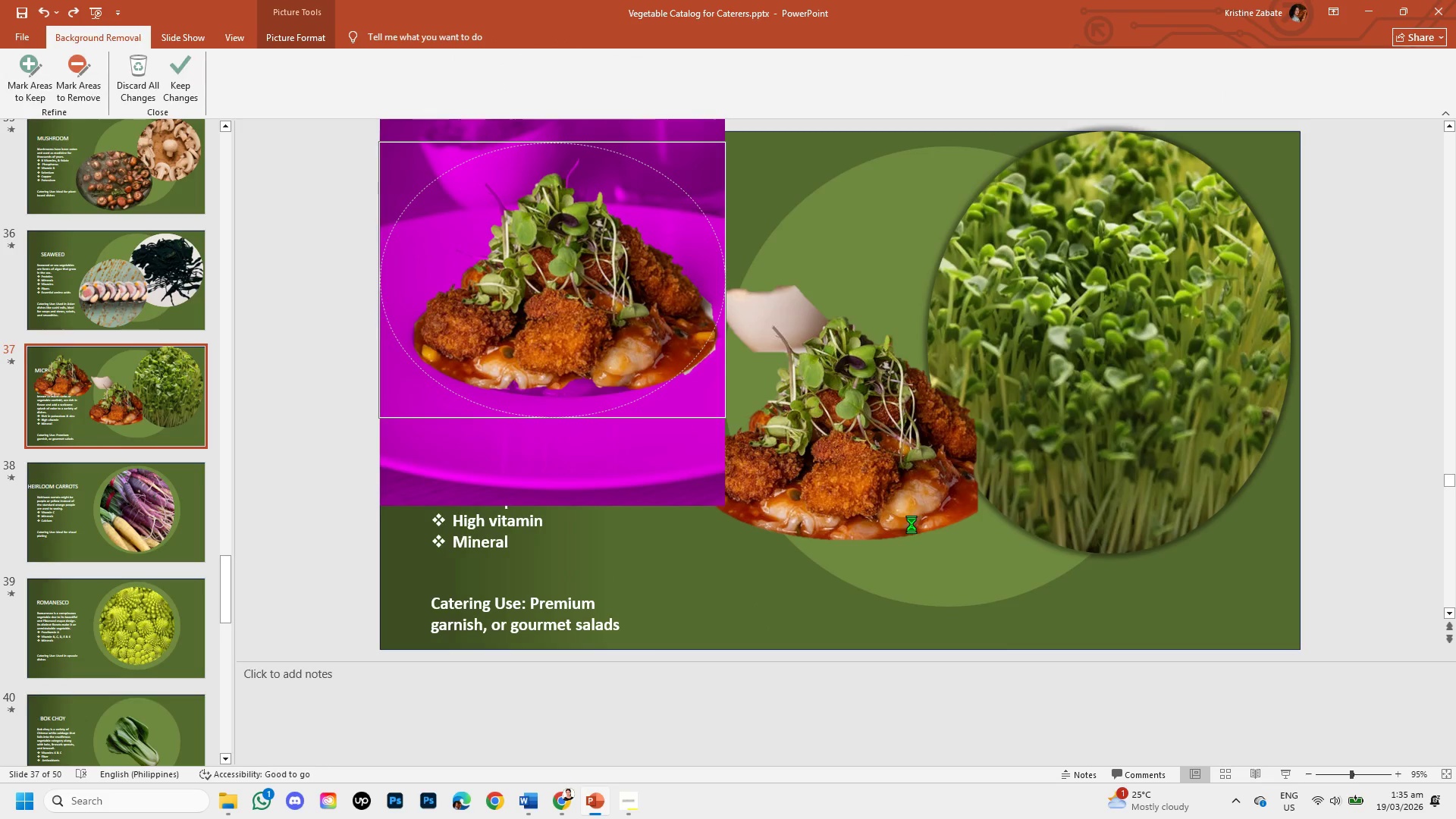 
key(Control+Z)
 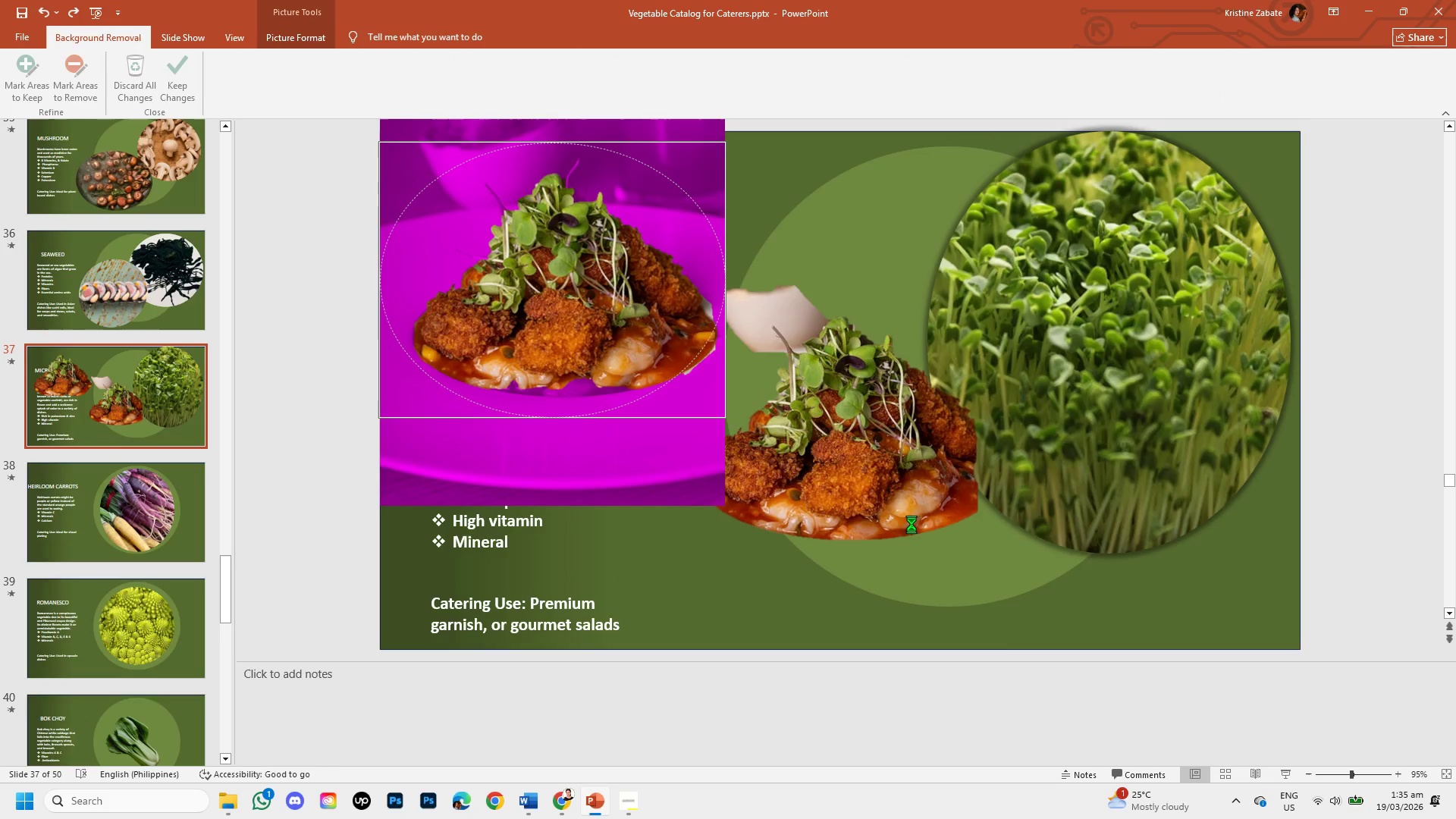 
key(Control+Z)
 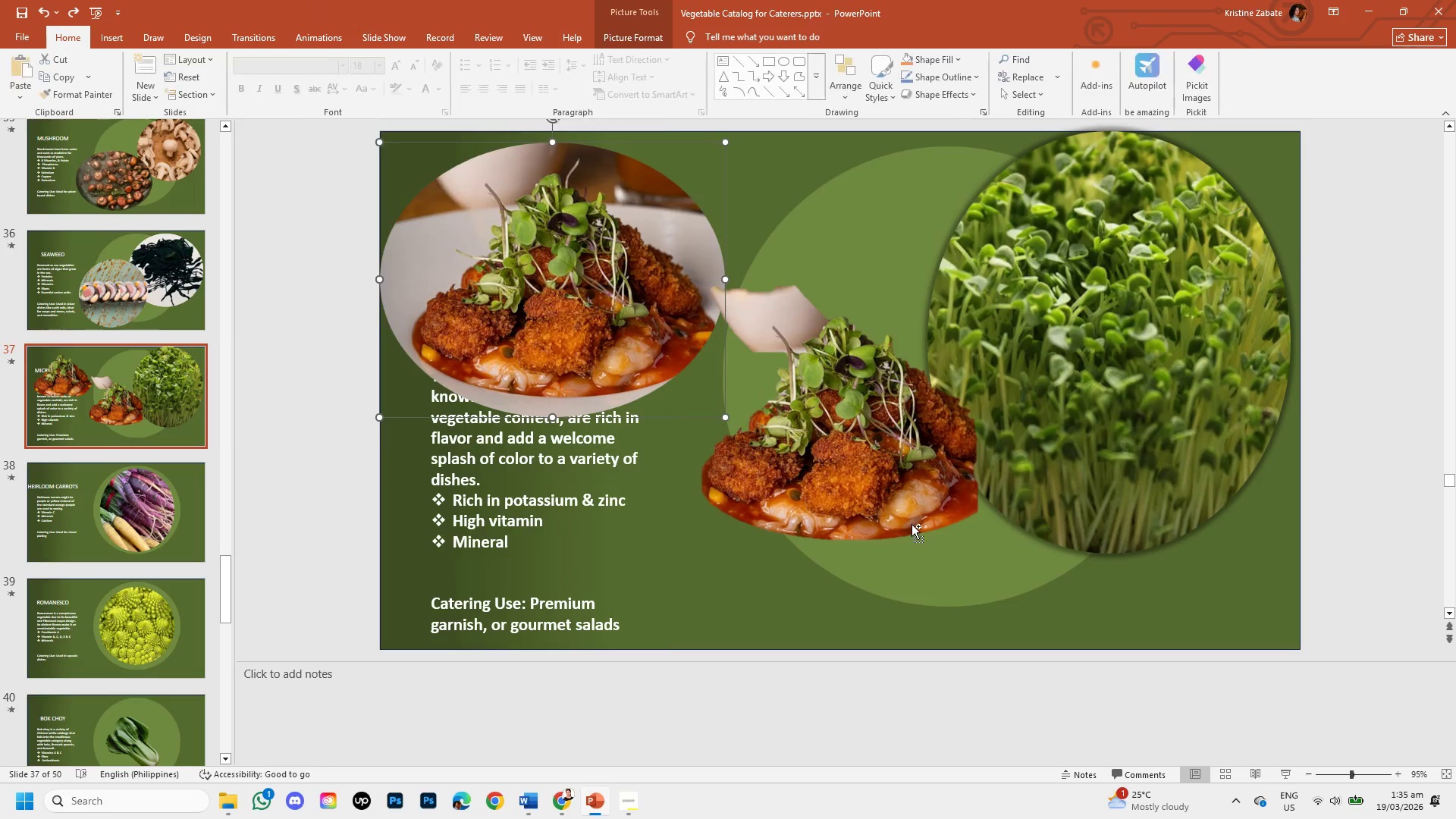 
key(Control+Z)
 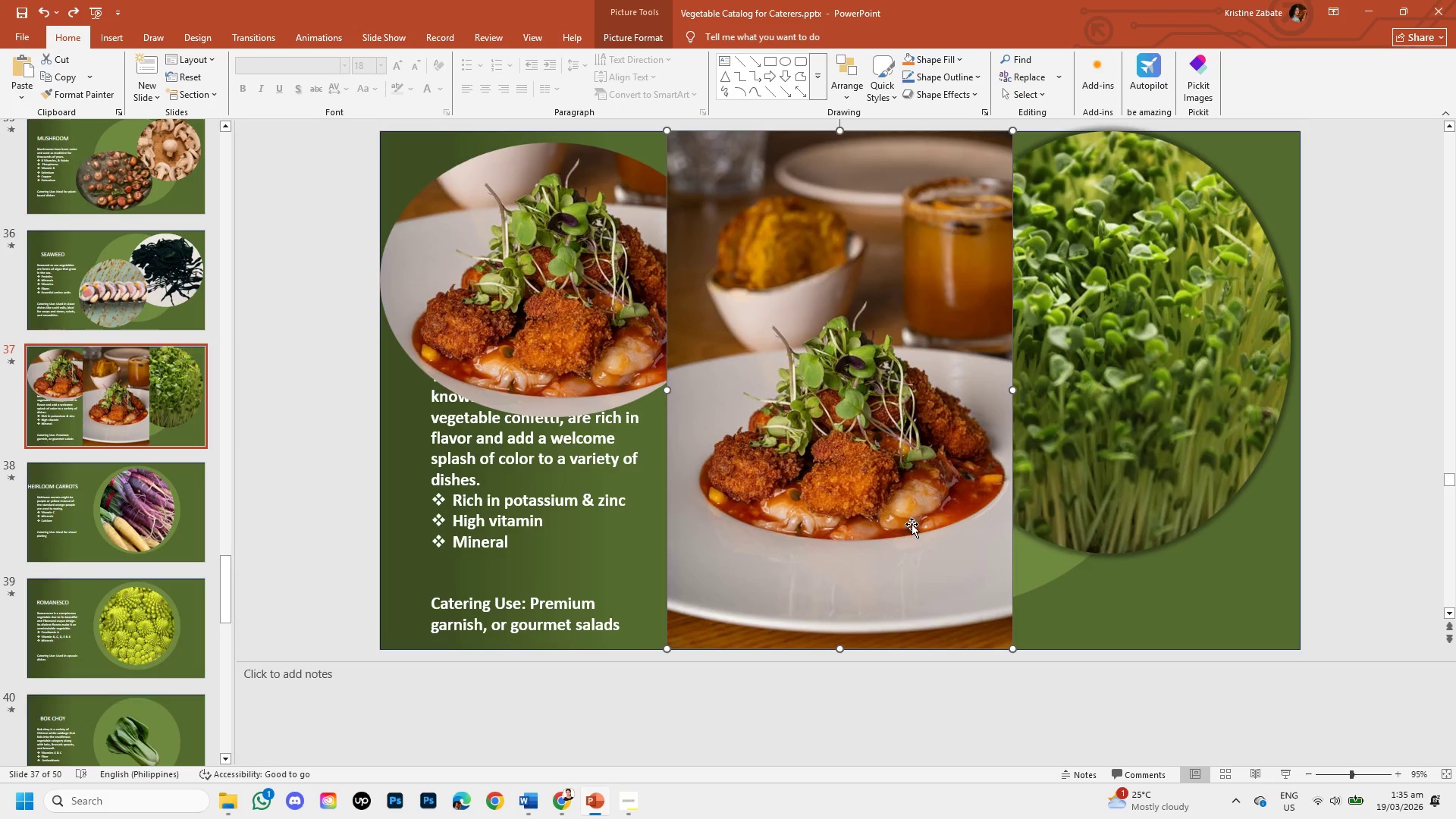 
key(Backspace)
 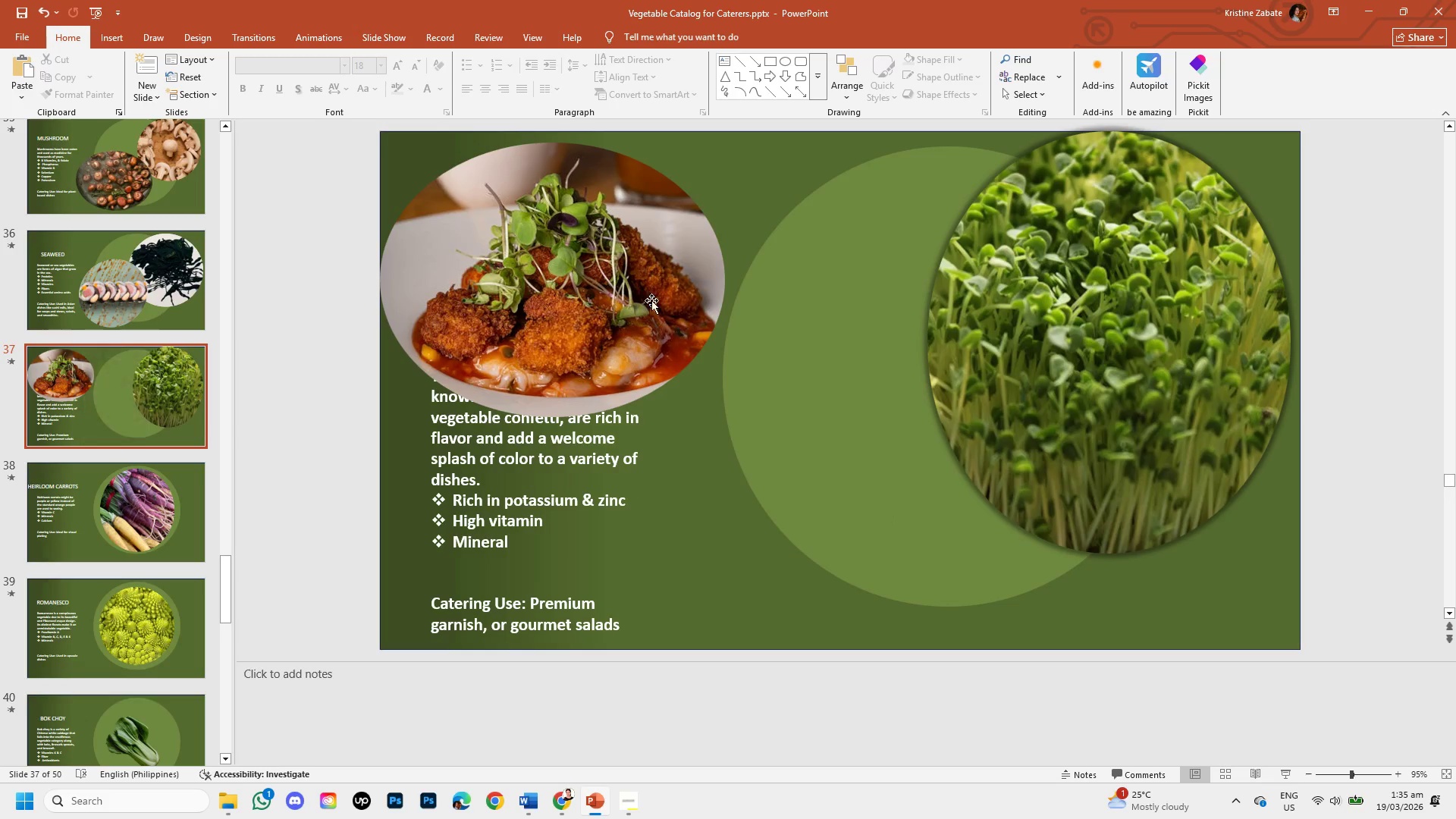 
left_click_drag(start_coordinate=[650, 300], to_coordinate=[645, 297])
 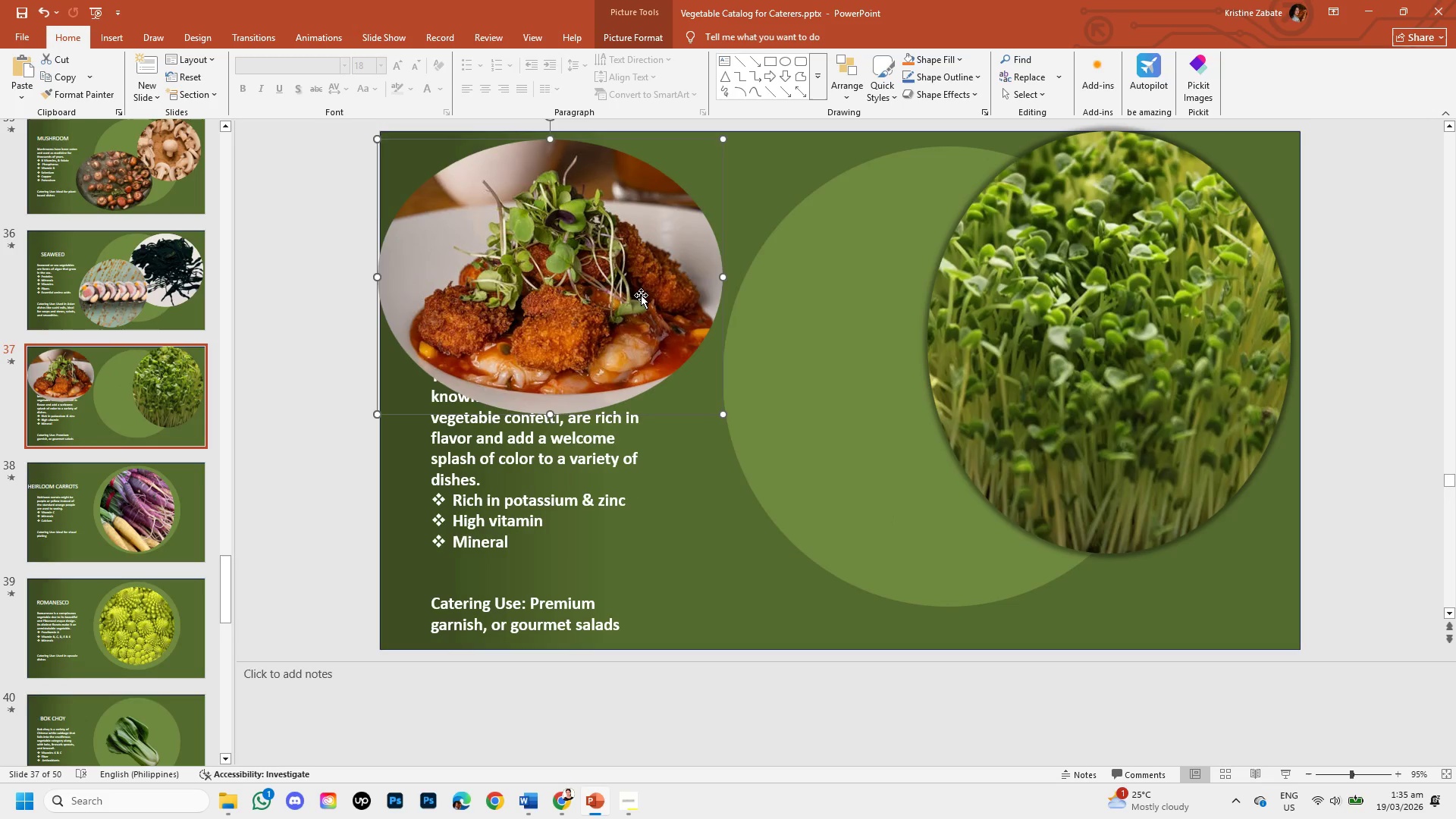 
left_click_drag(start_coordinate=[641, 295], to_coordinate=[918, 511])
 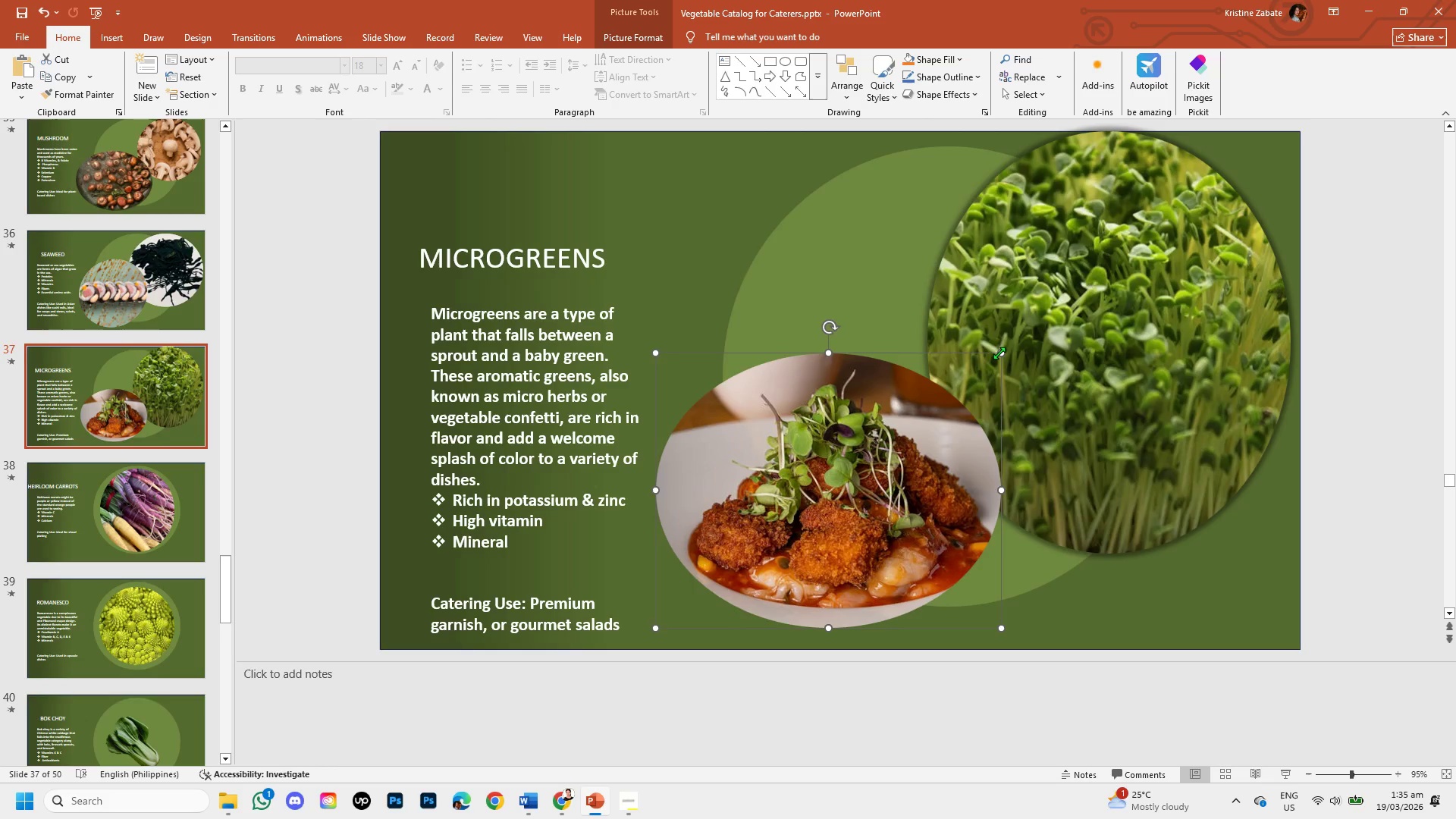 
left_click_drag(start_coordinate=[1002, 353], to_coordinate=[1023, 326])
 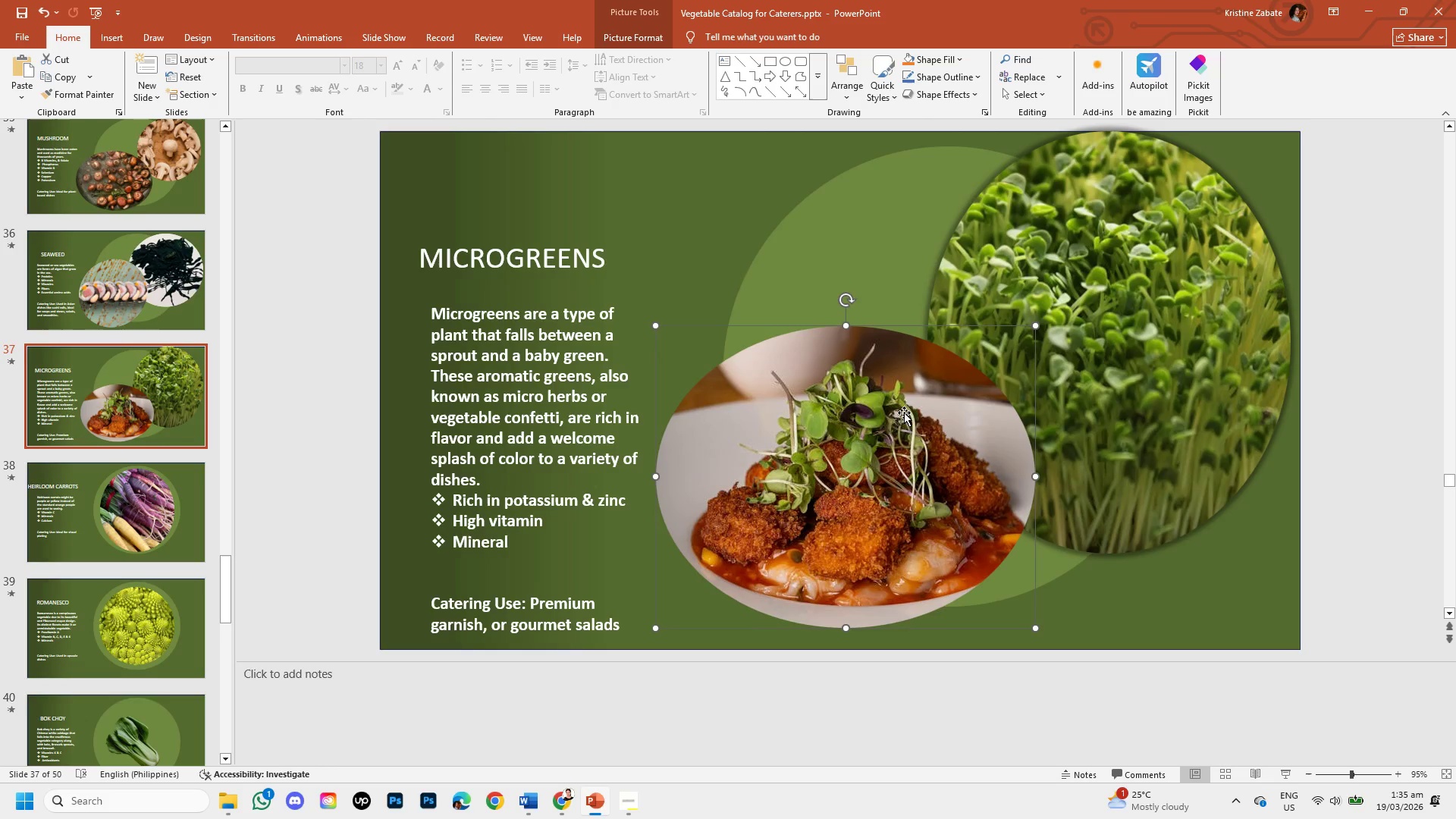 
left_click_drag(start_coordinate=[895, 428], to_coordinate=[883, 429])
 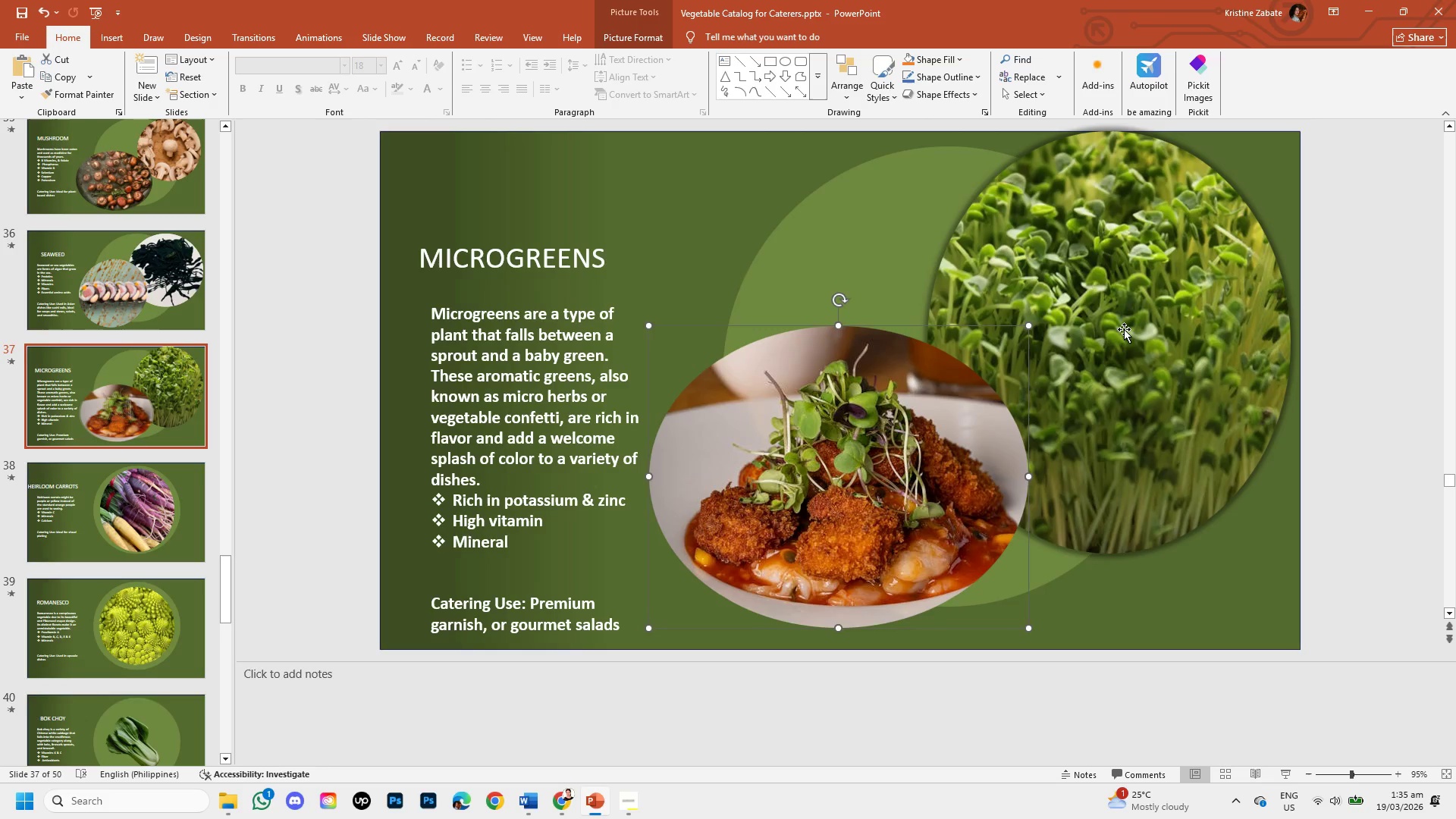 
left_click([1125, 329])
 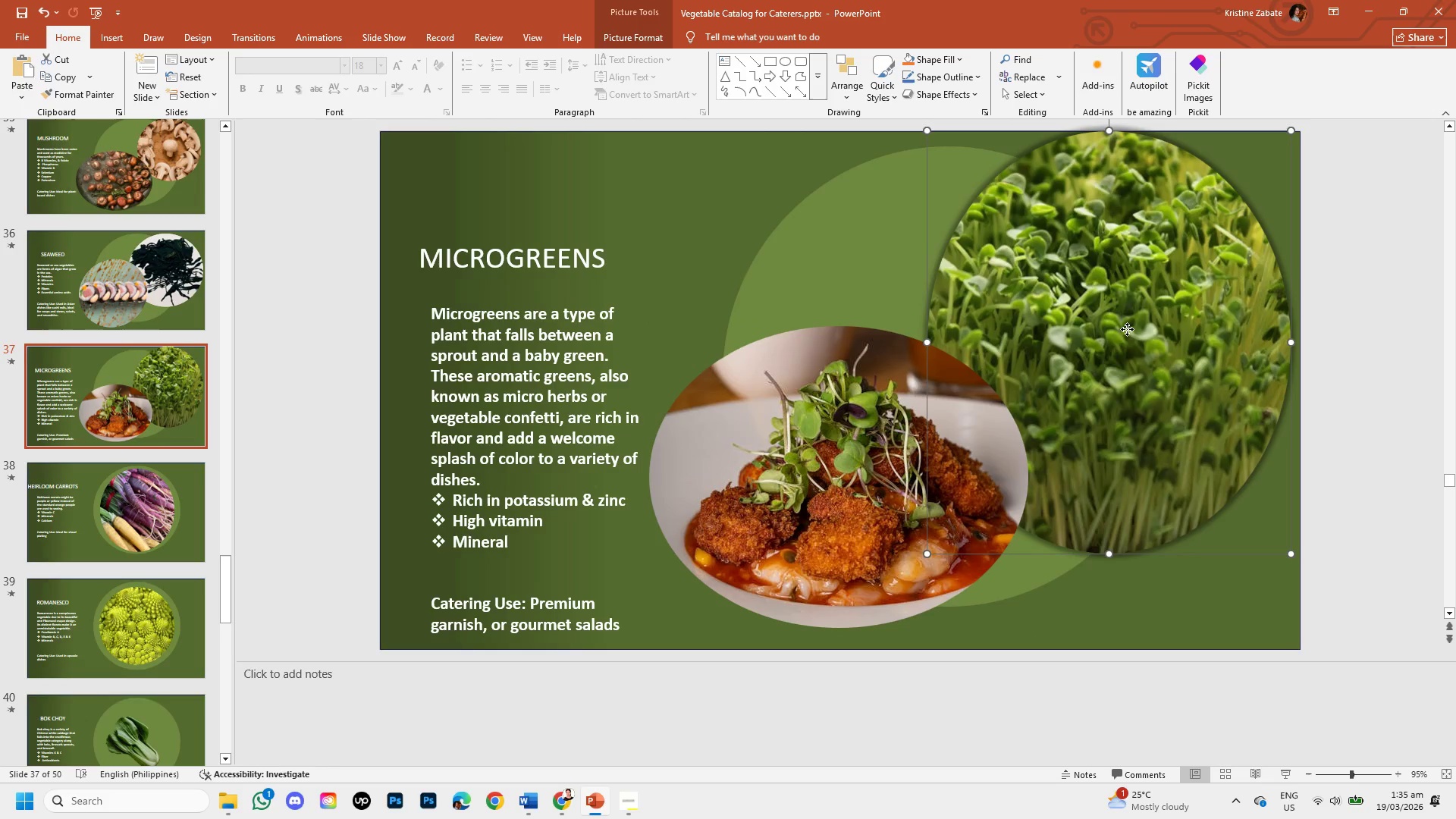 
left_click_drag(start_coordinate=[1126, 329], to_coordinate=[1128, 356])
 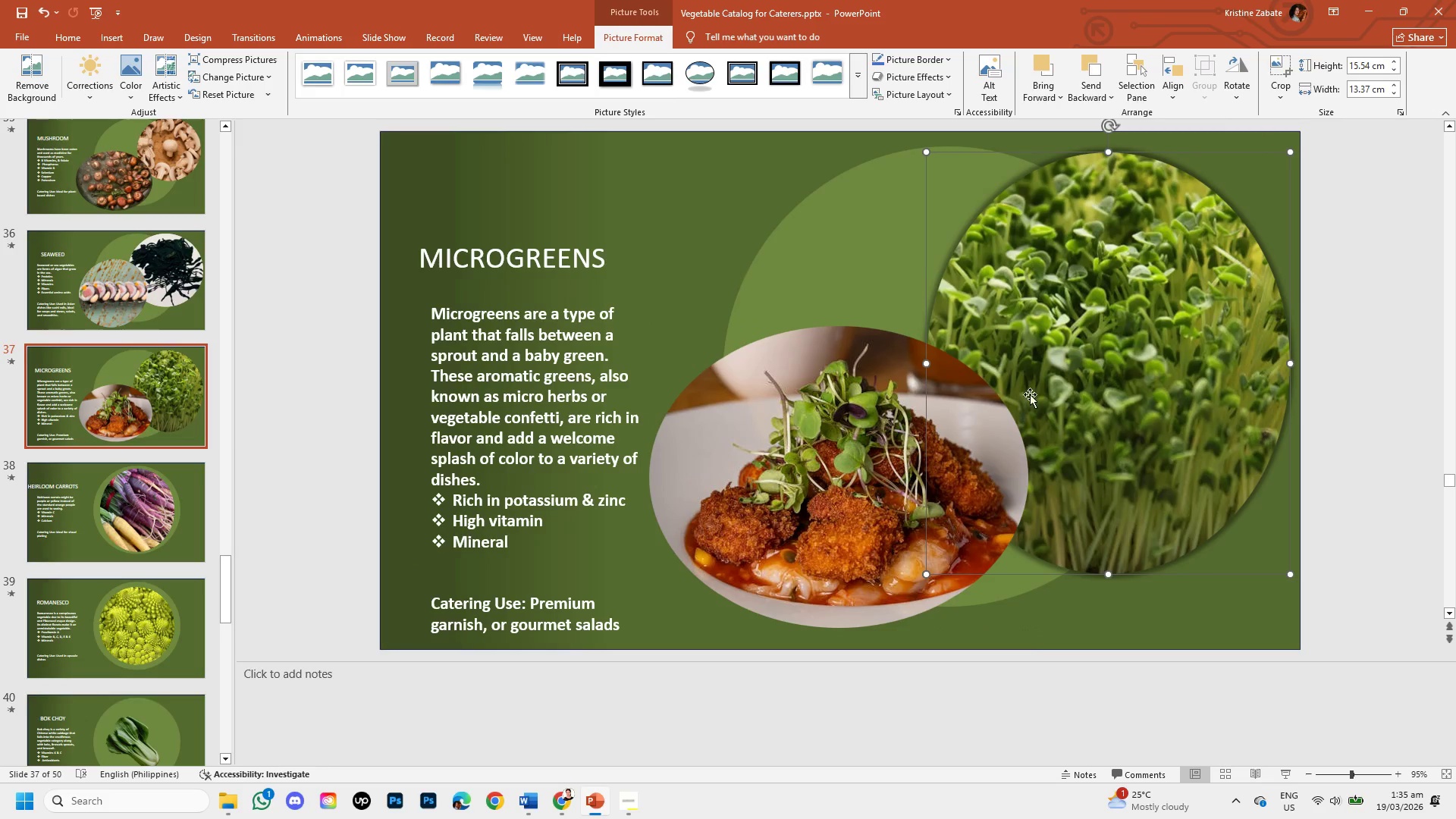 
double_click([766, 407])
 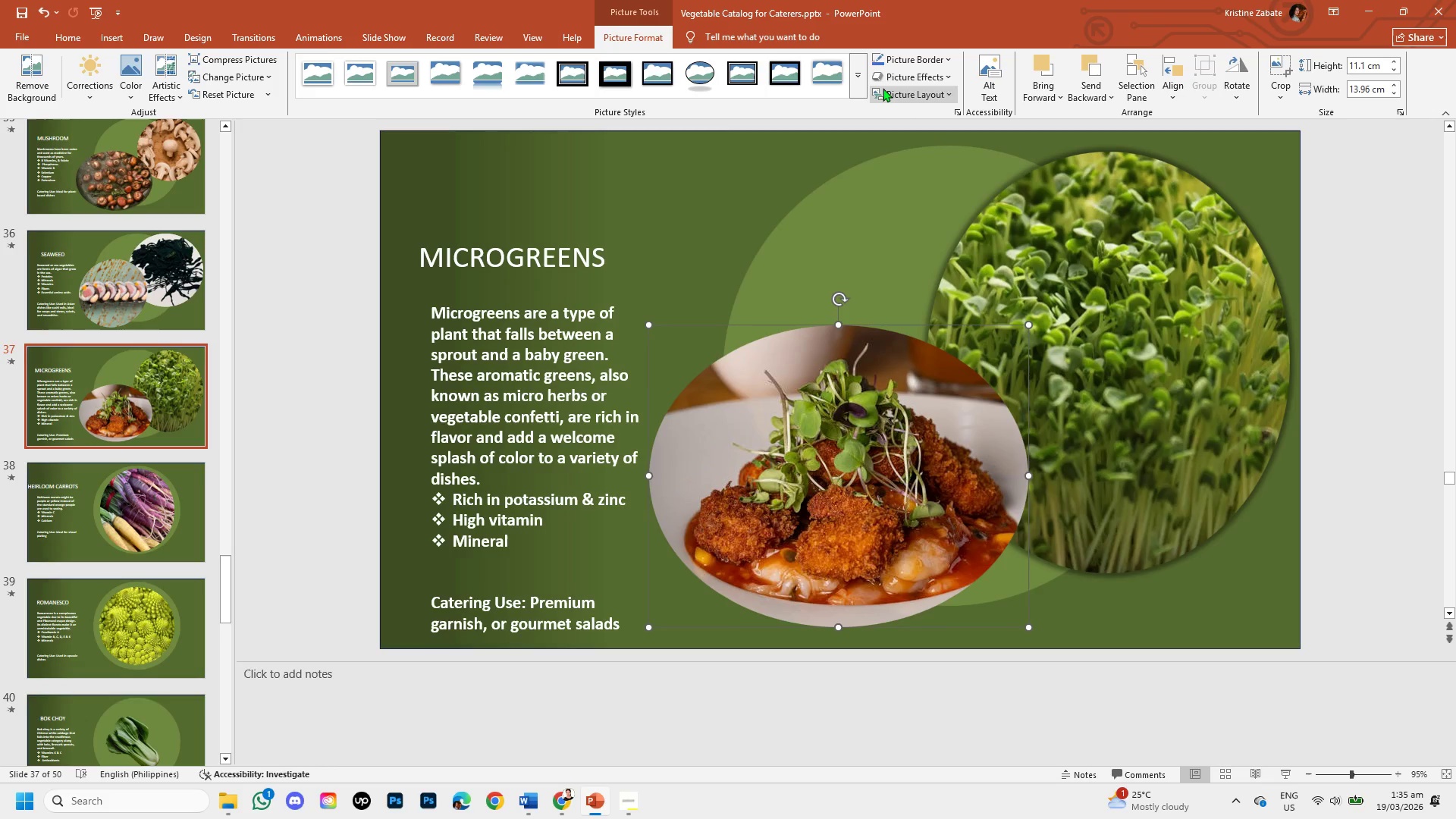 
left_click([886, 79])
 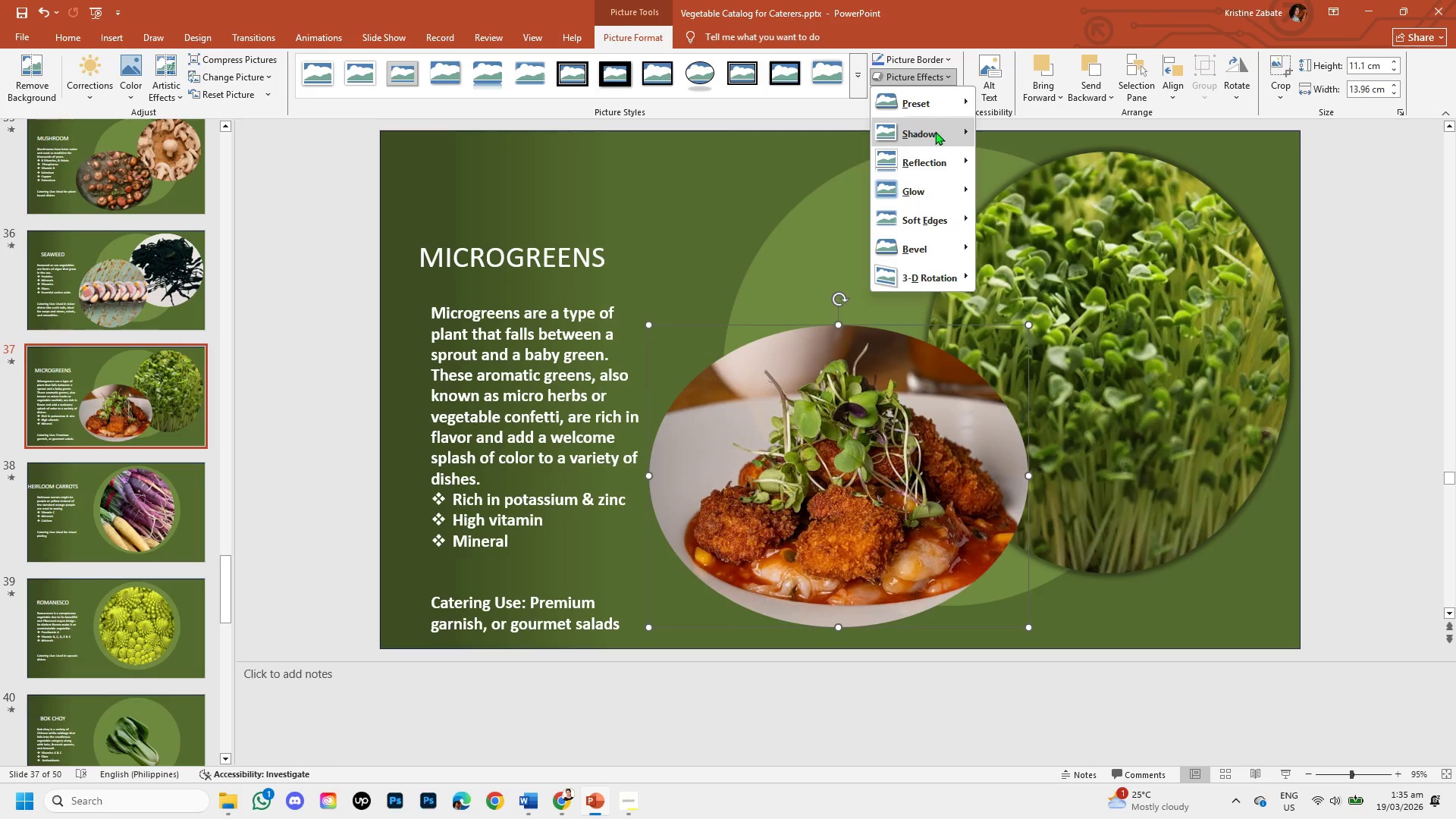 
left_click([935, 131])
 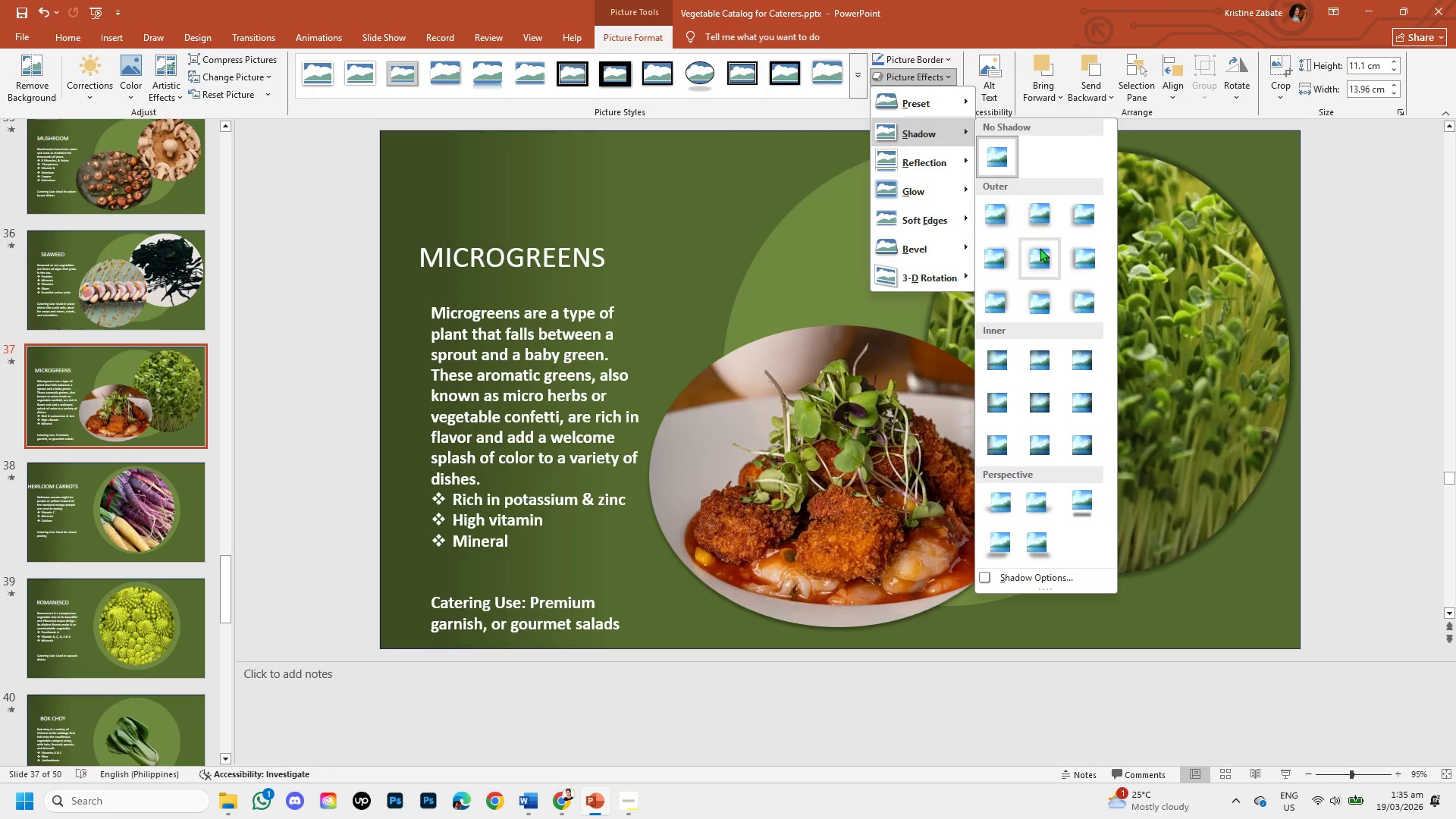 
left_click([1040, 252])
 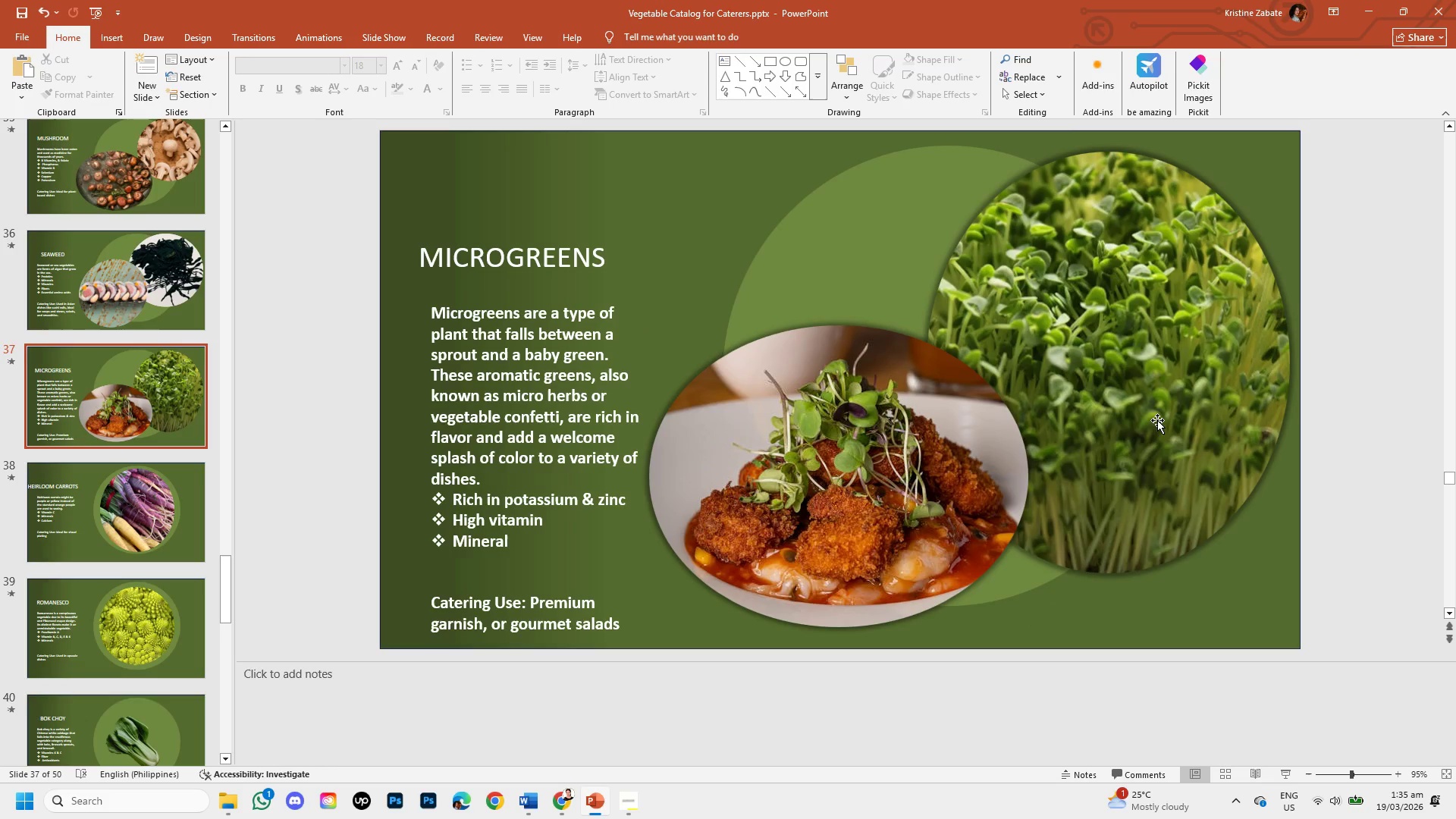 
left_click_drag(start_coordinate=[1157, 420], to_coordinate=[1157, 412])
 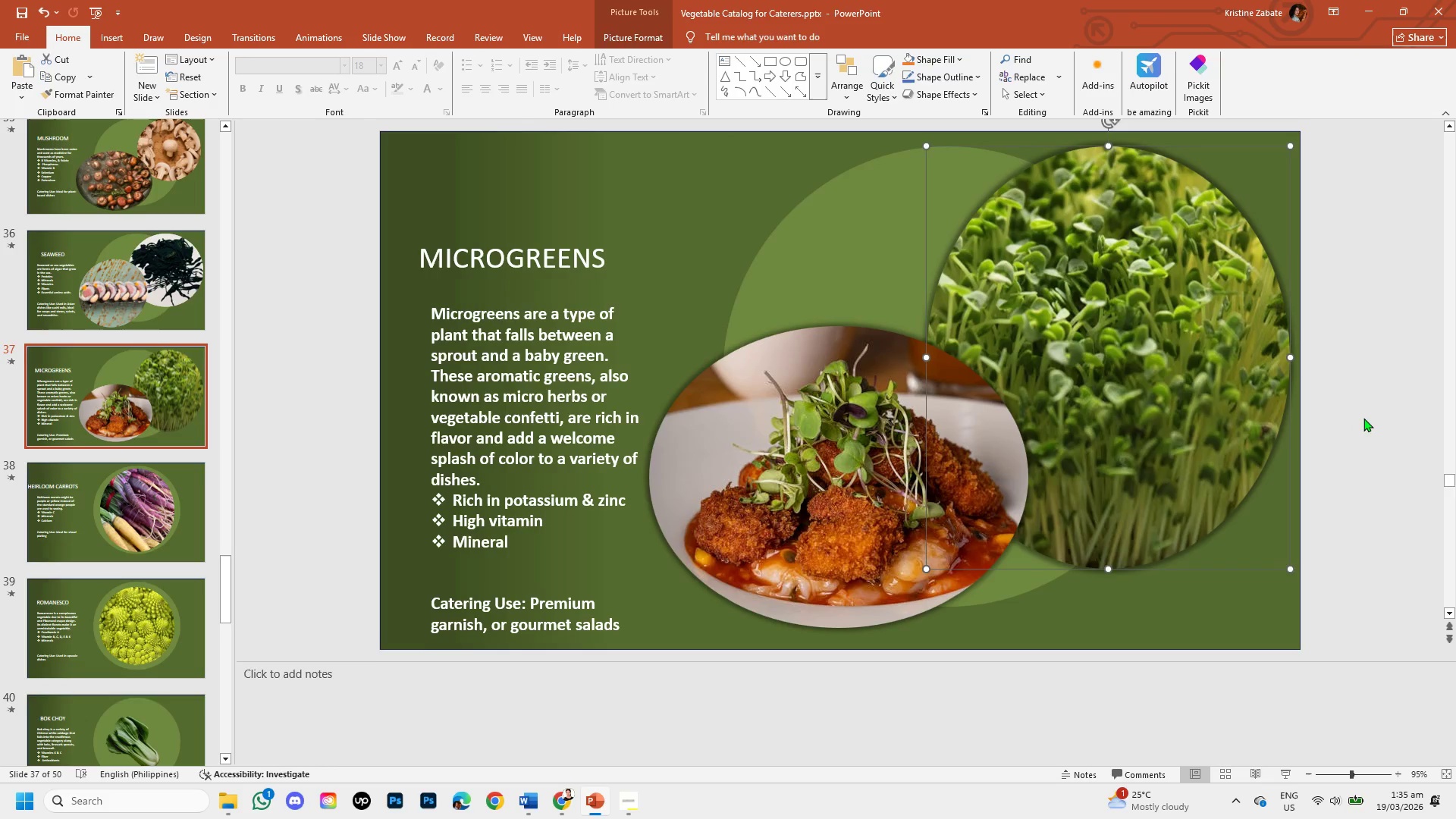 
left_click([1365, 419])
 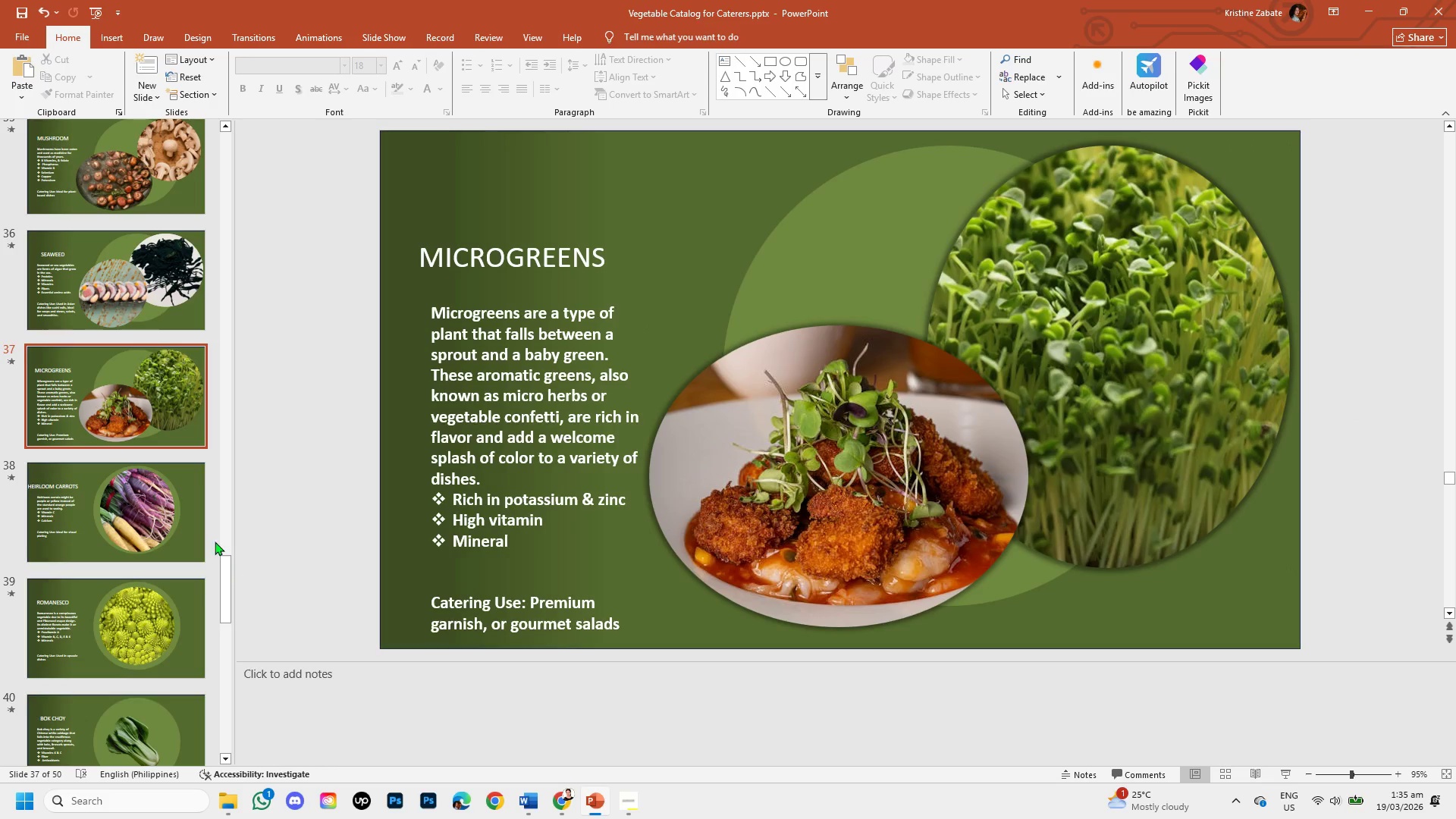 
left_click([179, 528])
 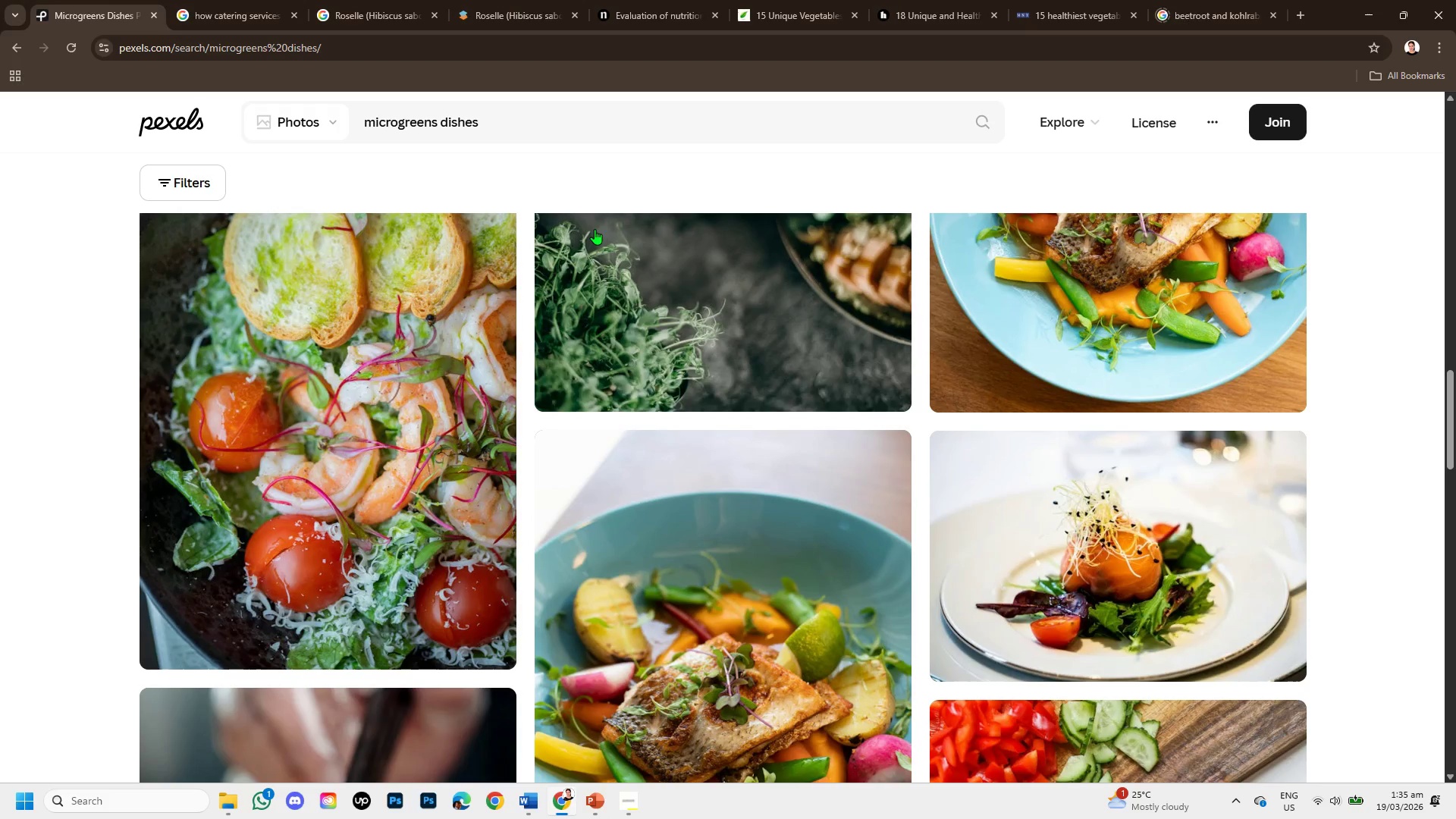 
wait(5.45)
 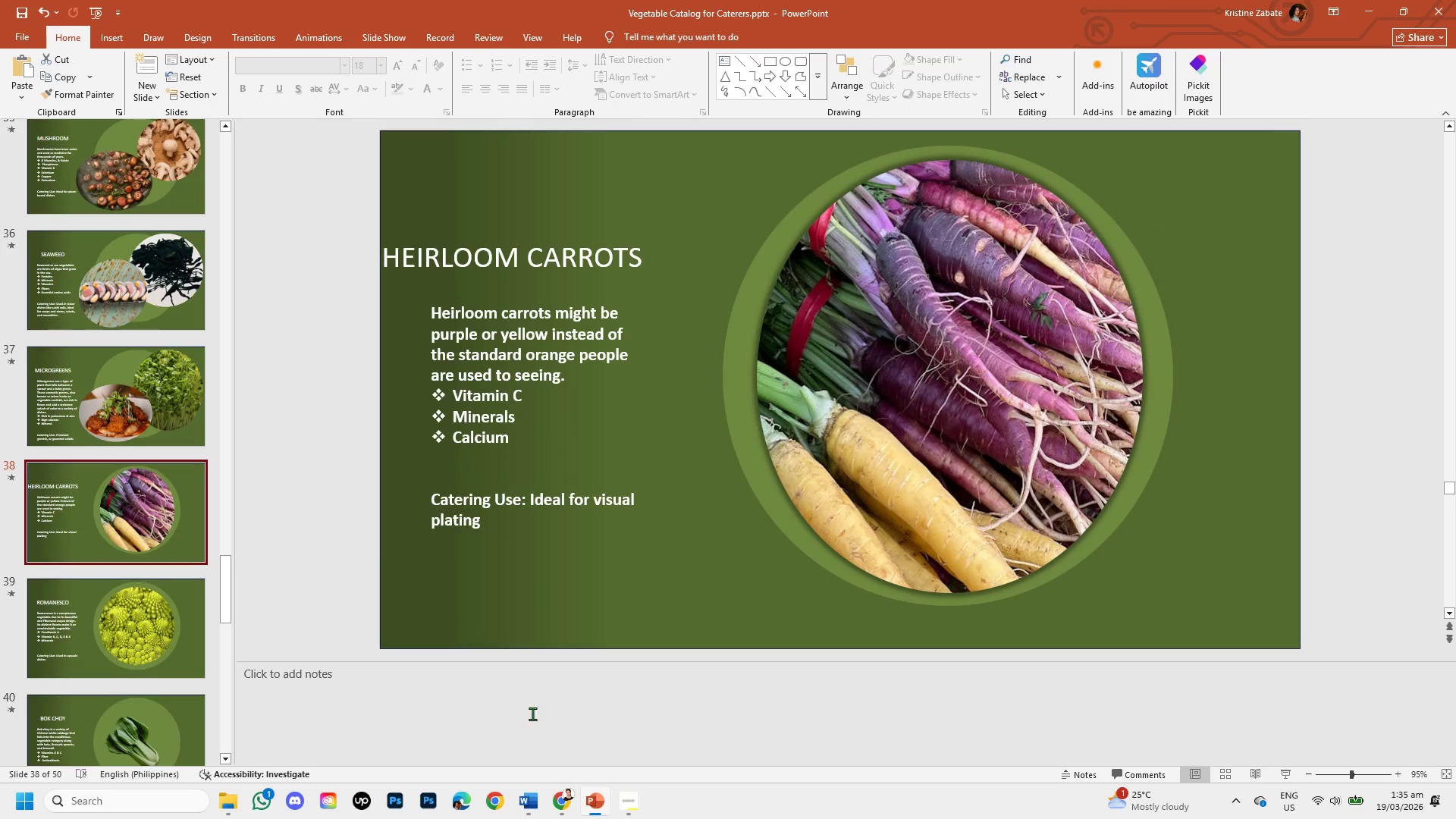 
scroll: coordinate [678, 557], scroll_direction: down, amount: 2.0
 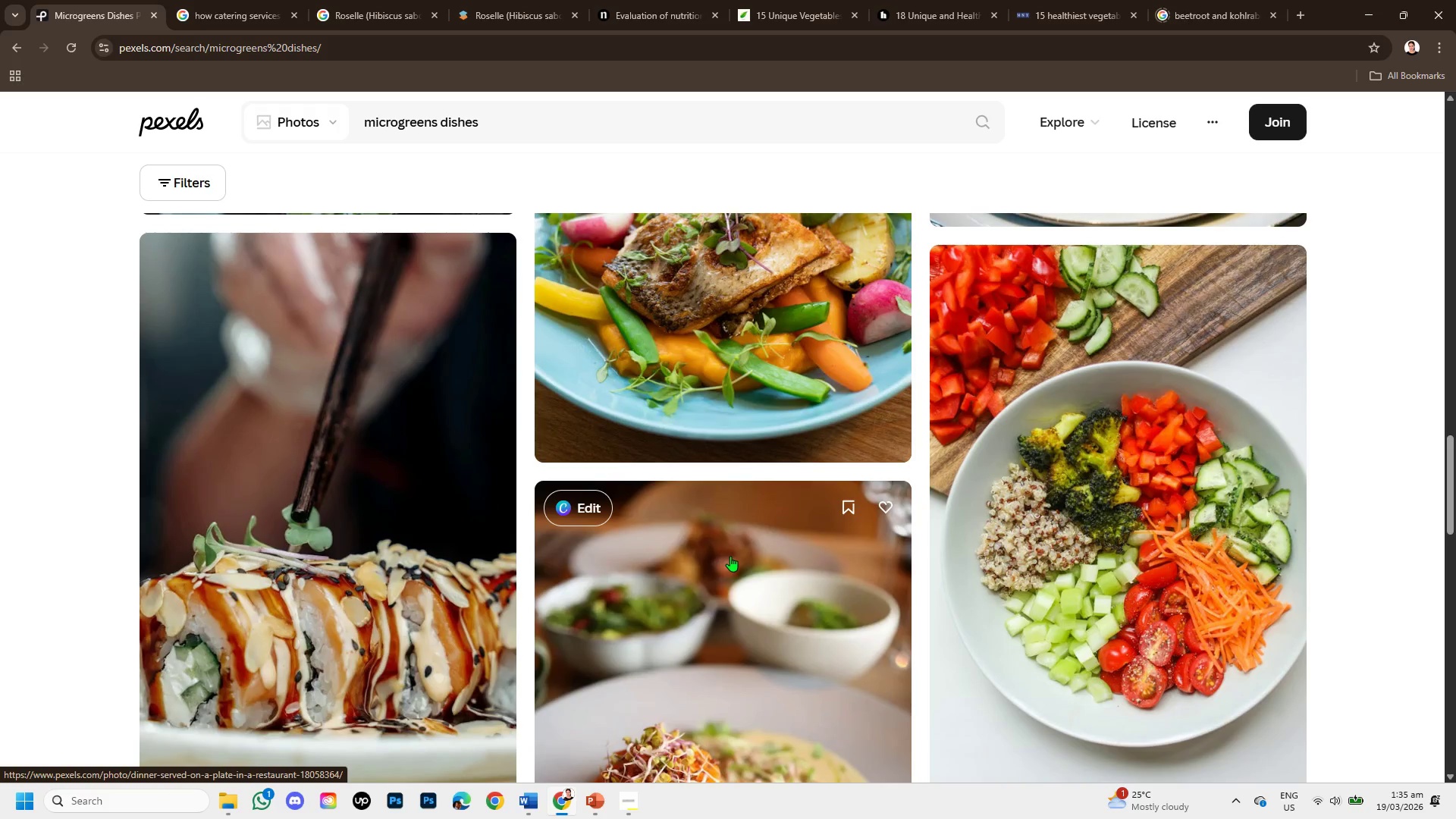 
scroll: coordinate [732, 556], scroll_direction: none, amount: 0.0
 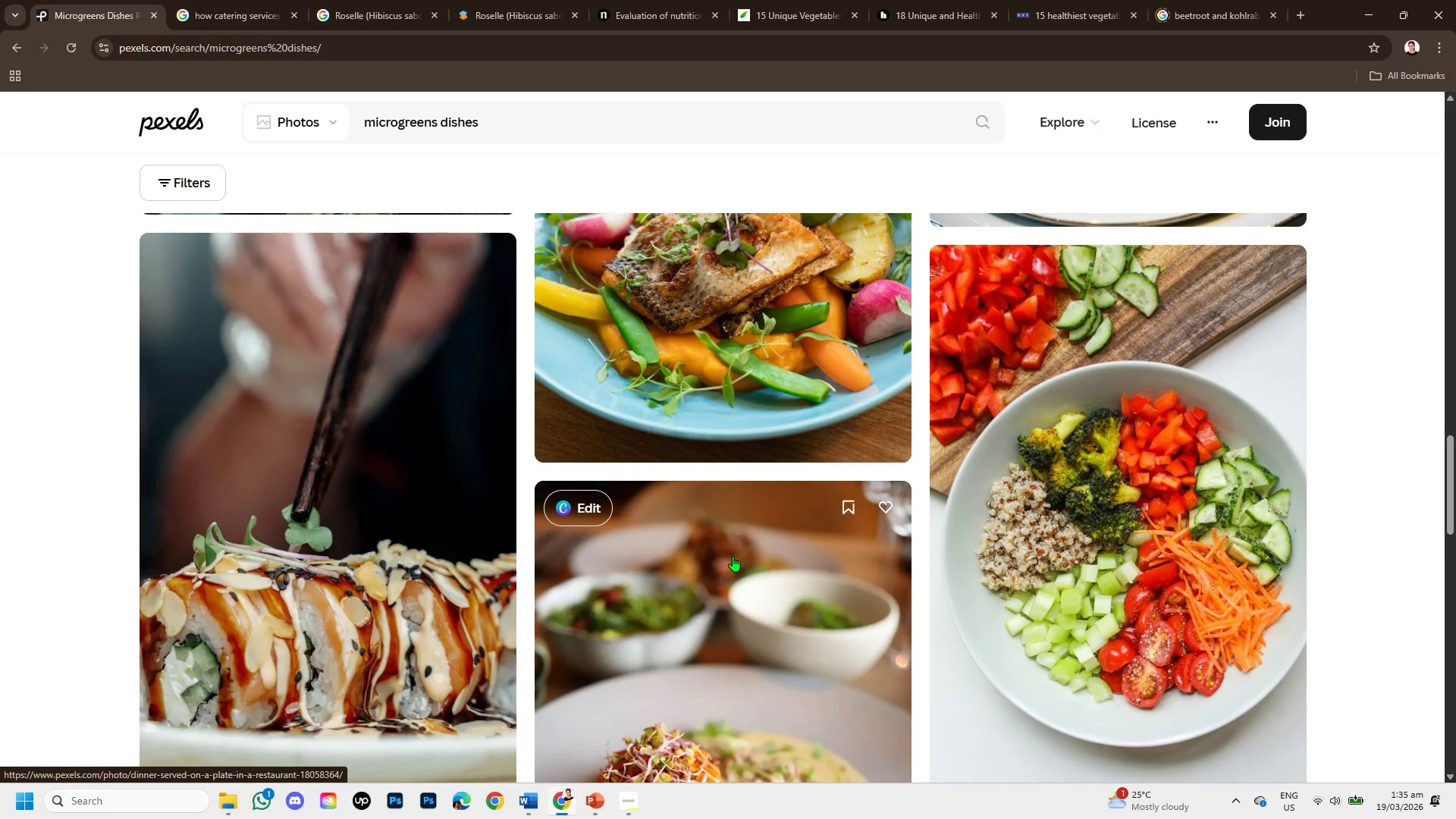 
scroll: coordinate [734, 556], scroll_direction: up, amount: 4.0
 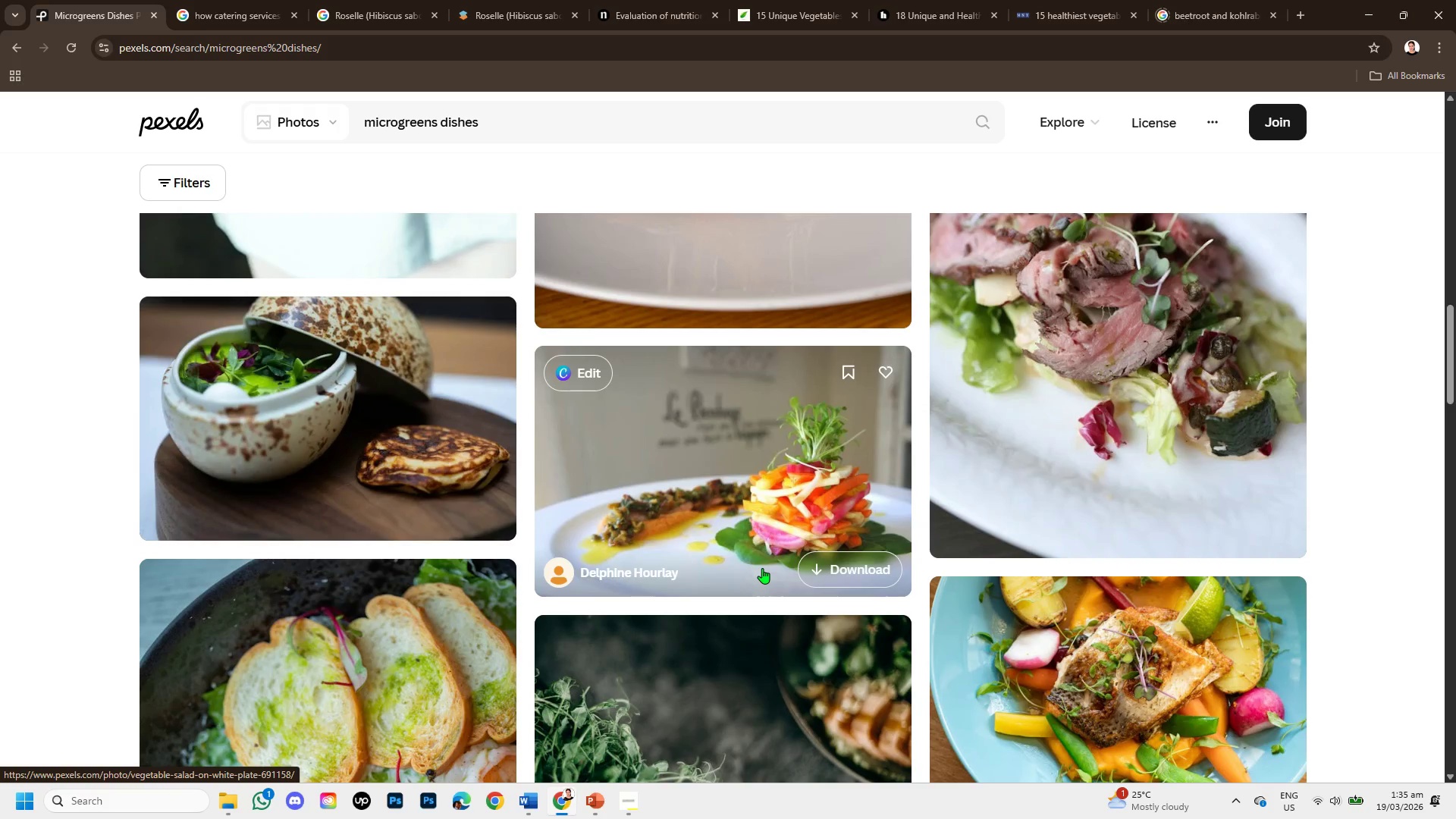 
left_click([759, 538])
 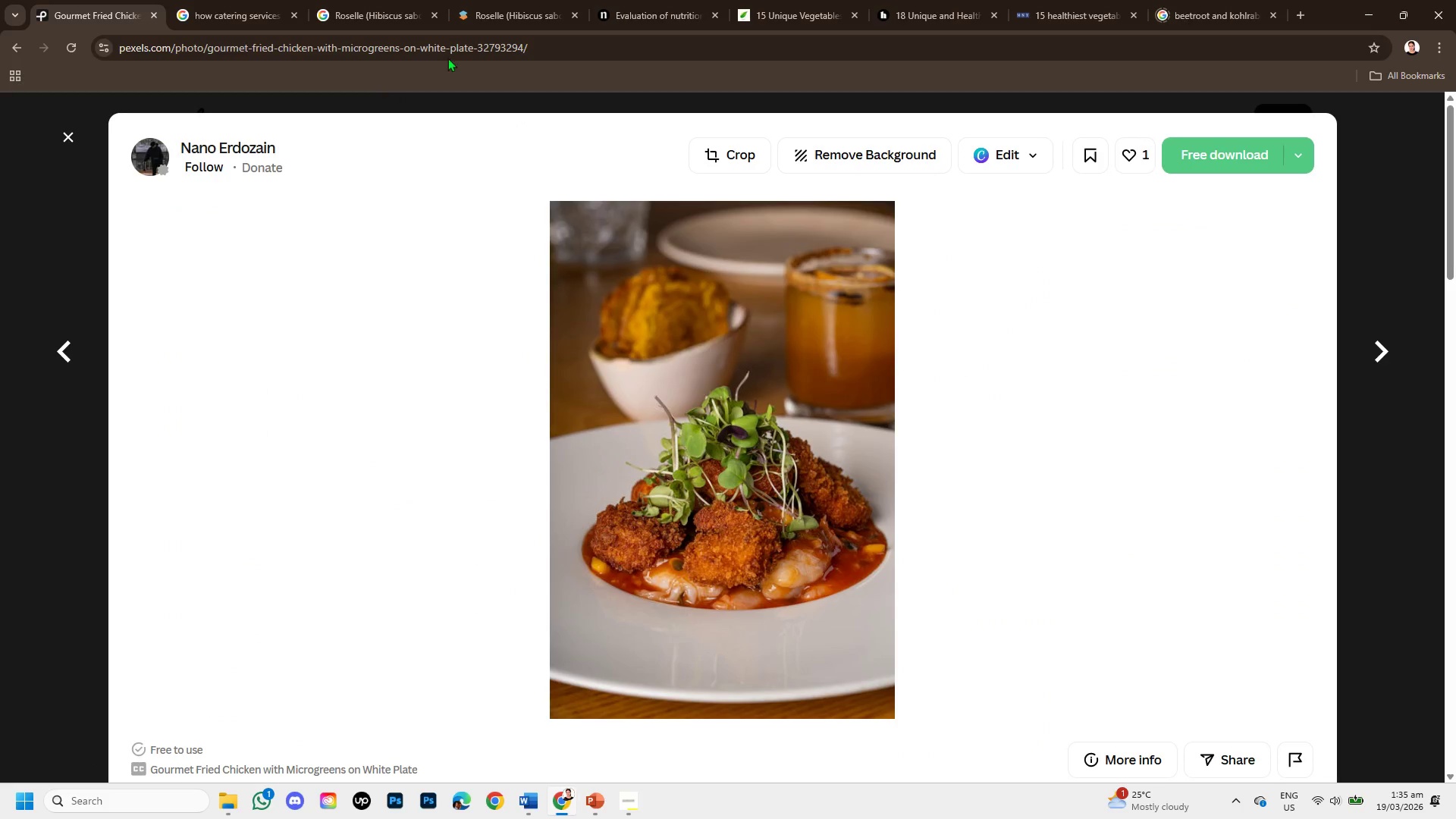 
scroll: coordinate [764, 567], scroll_direction: up, amount: 1.0
 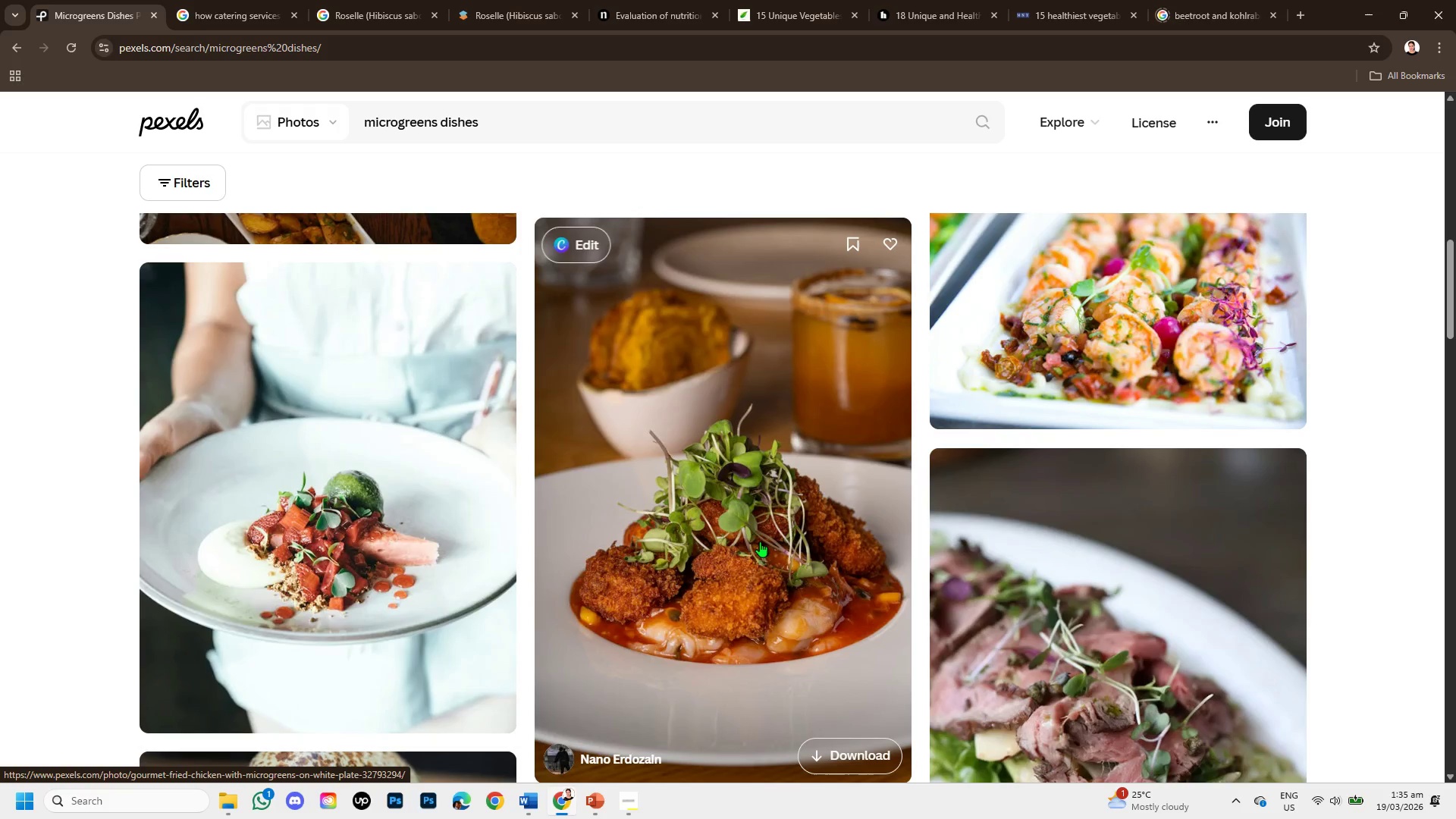 
left_click_drag(start_coordinate=[591, 46], to_coordinate=[99, 64])
 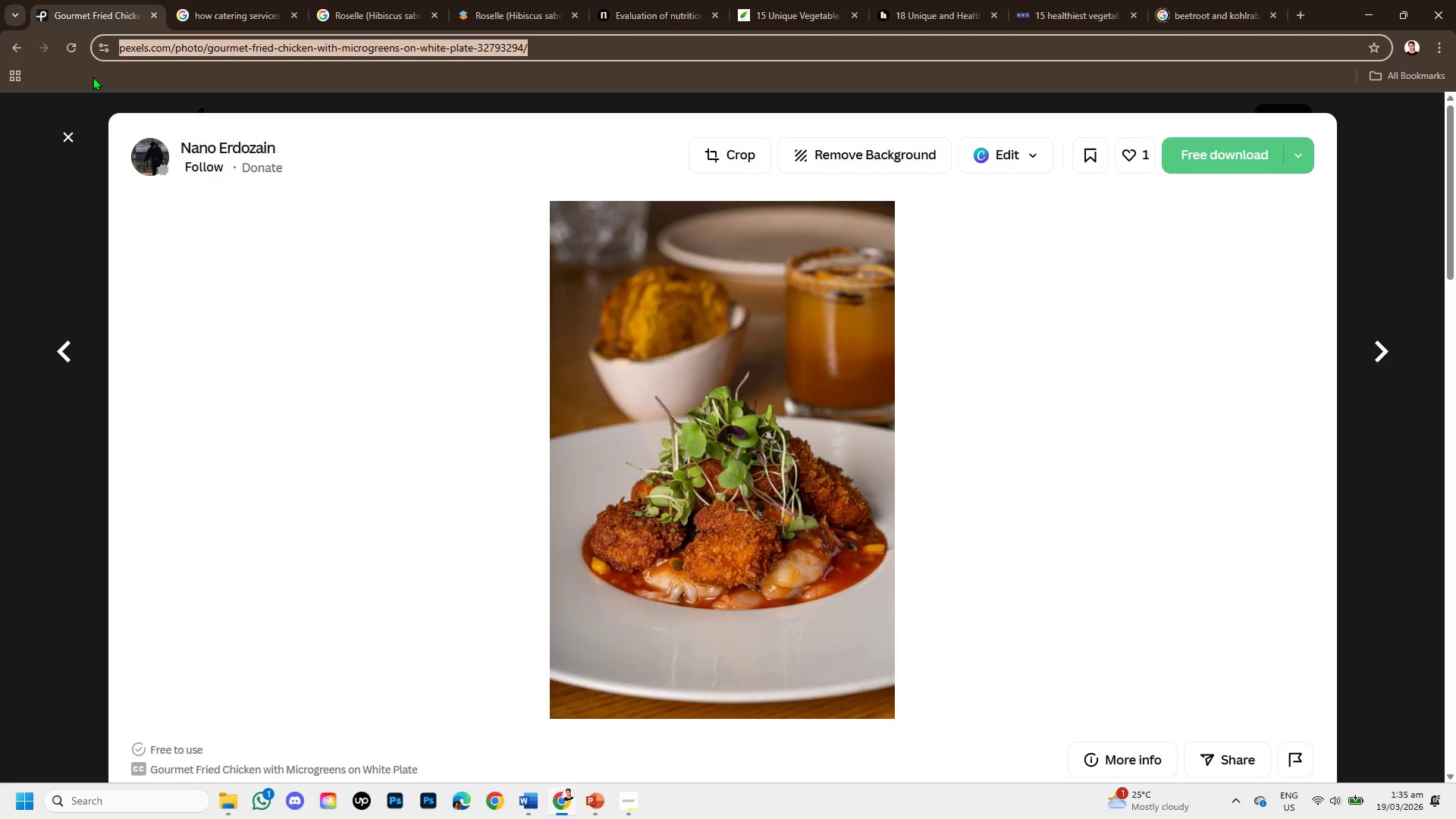 
key(Control+C)
 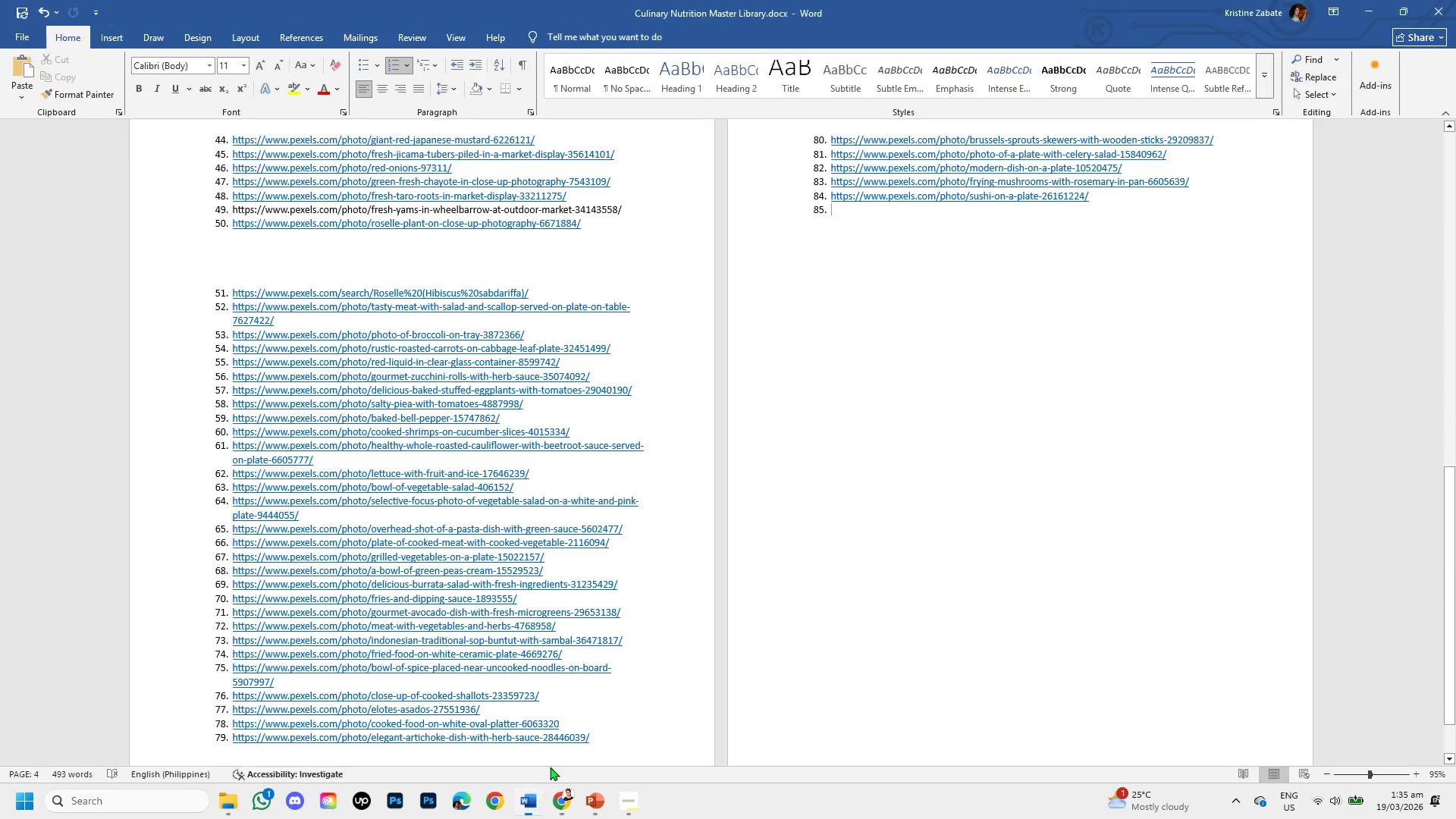 
key(Control+V)
 